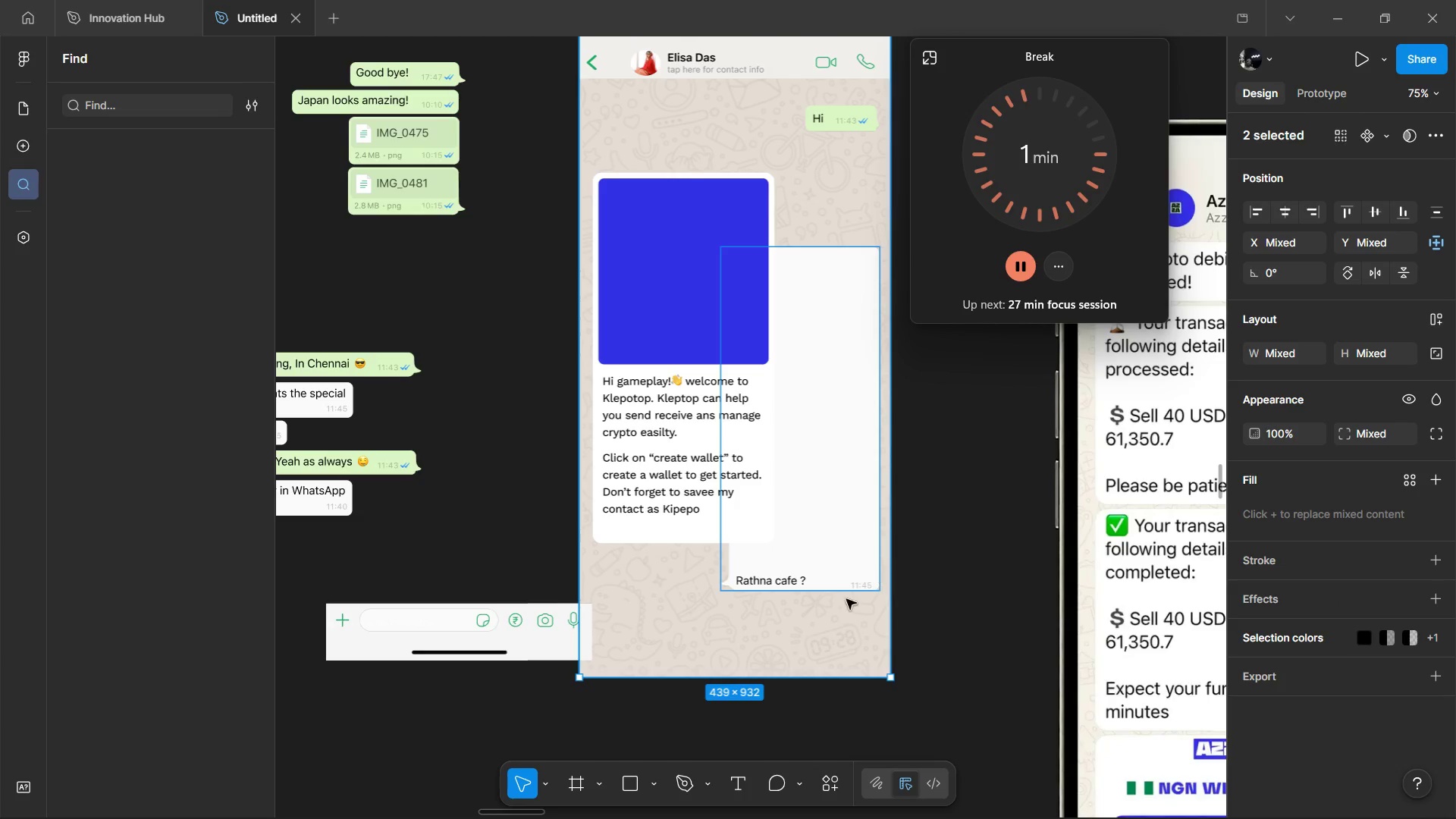 
hold_key(key=ShiftLeft, duration=1.52)
left_click([803, 624])
 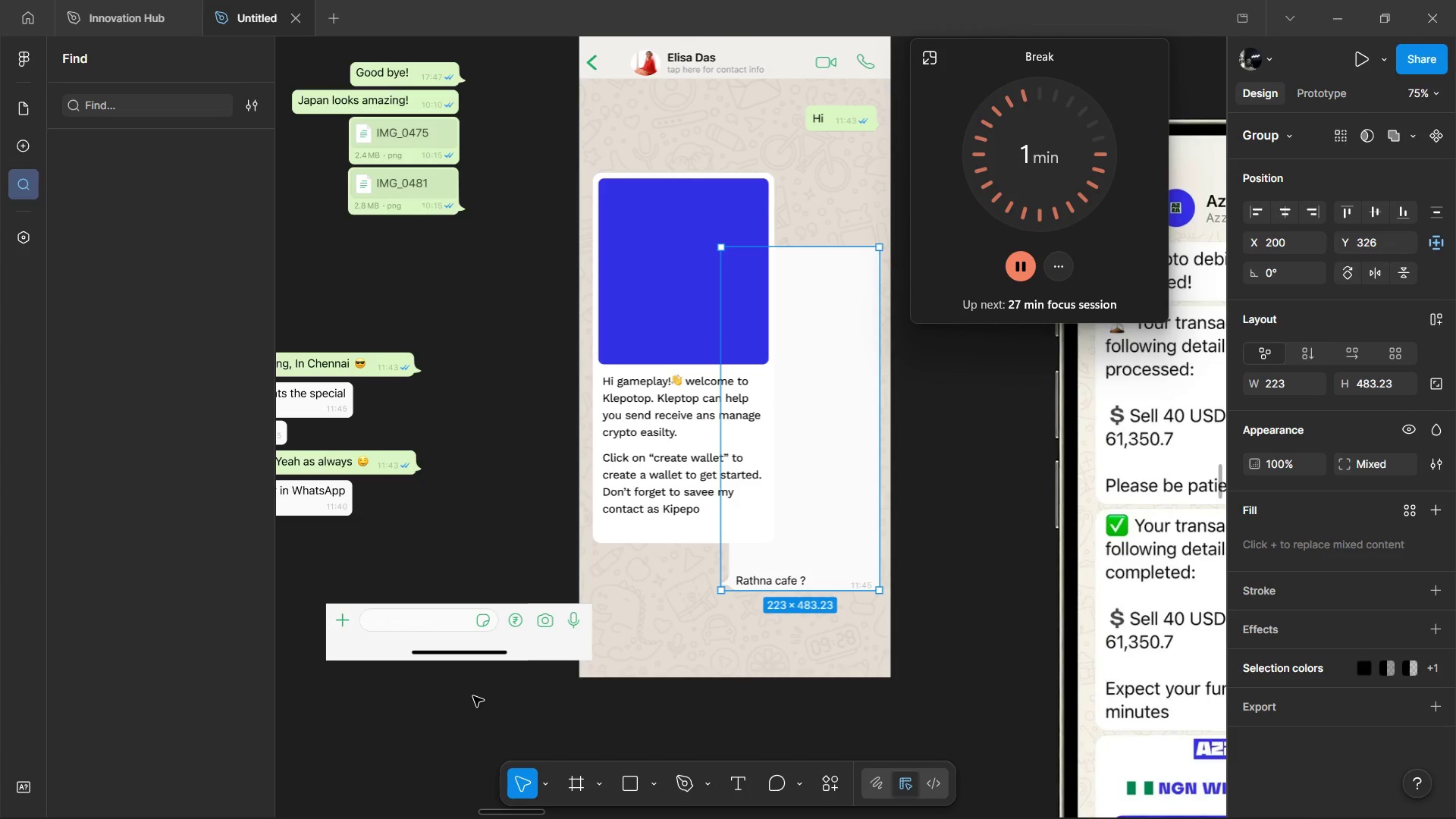 
hold_key(key=ShiftLeft, duration=1.51)
 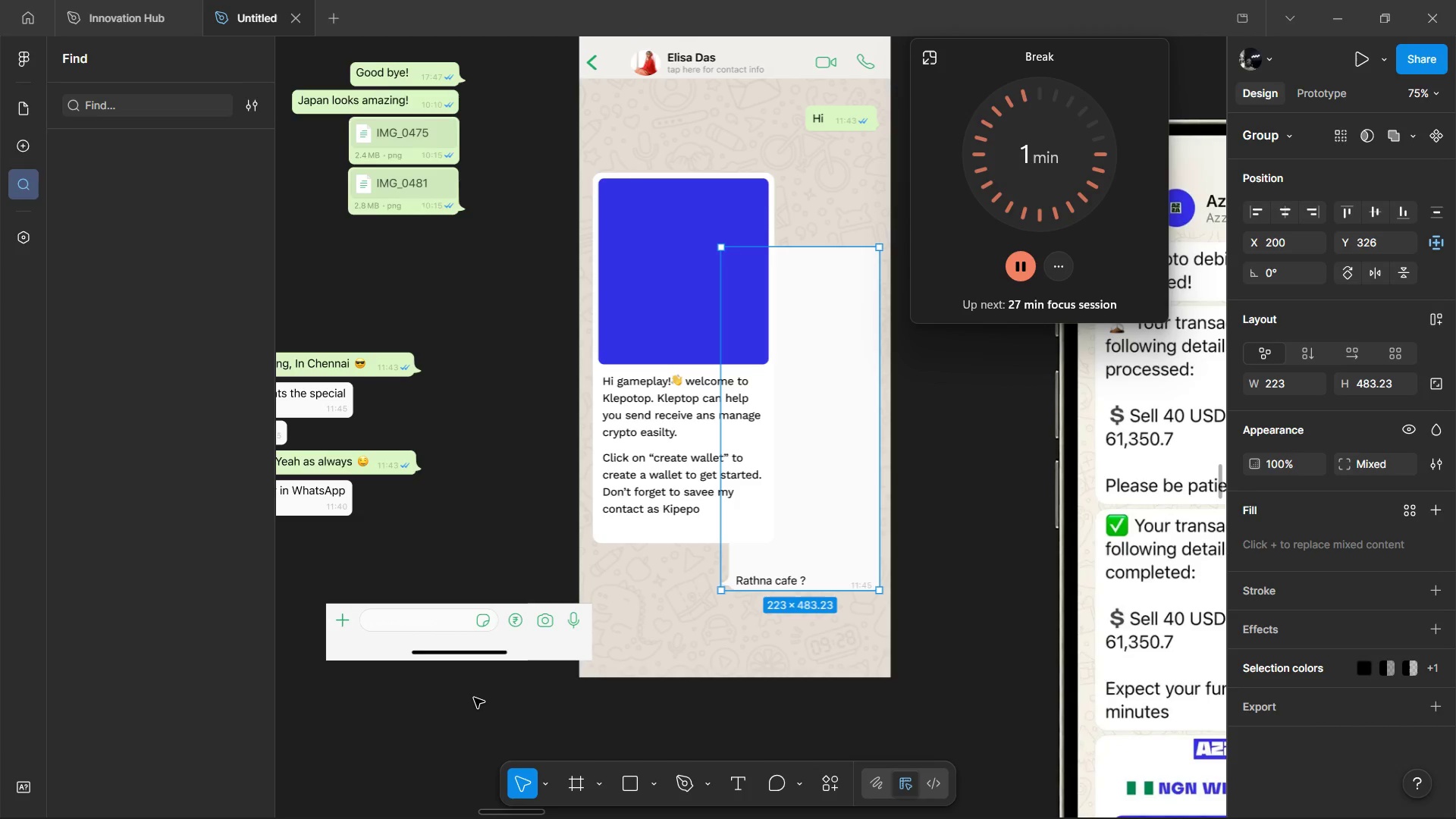 
hold_key(key=ShiftLeft, duration=1.5)
 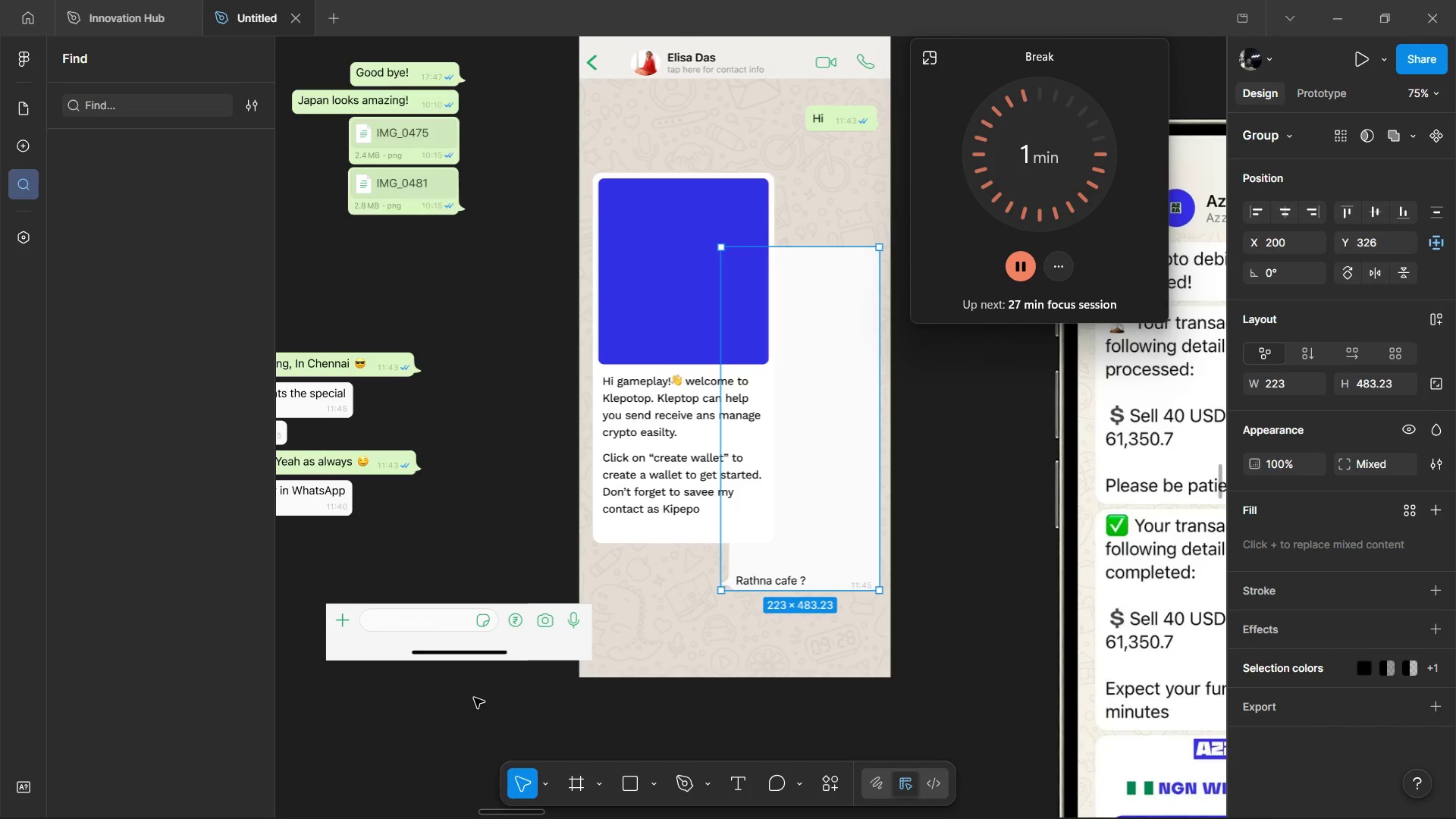 
key(Shift+ShiftLeft)
 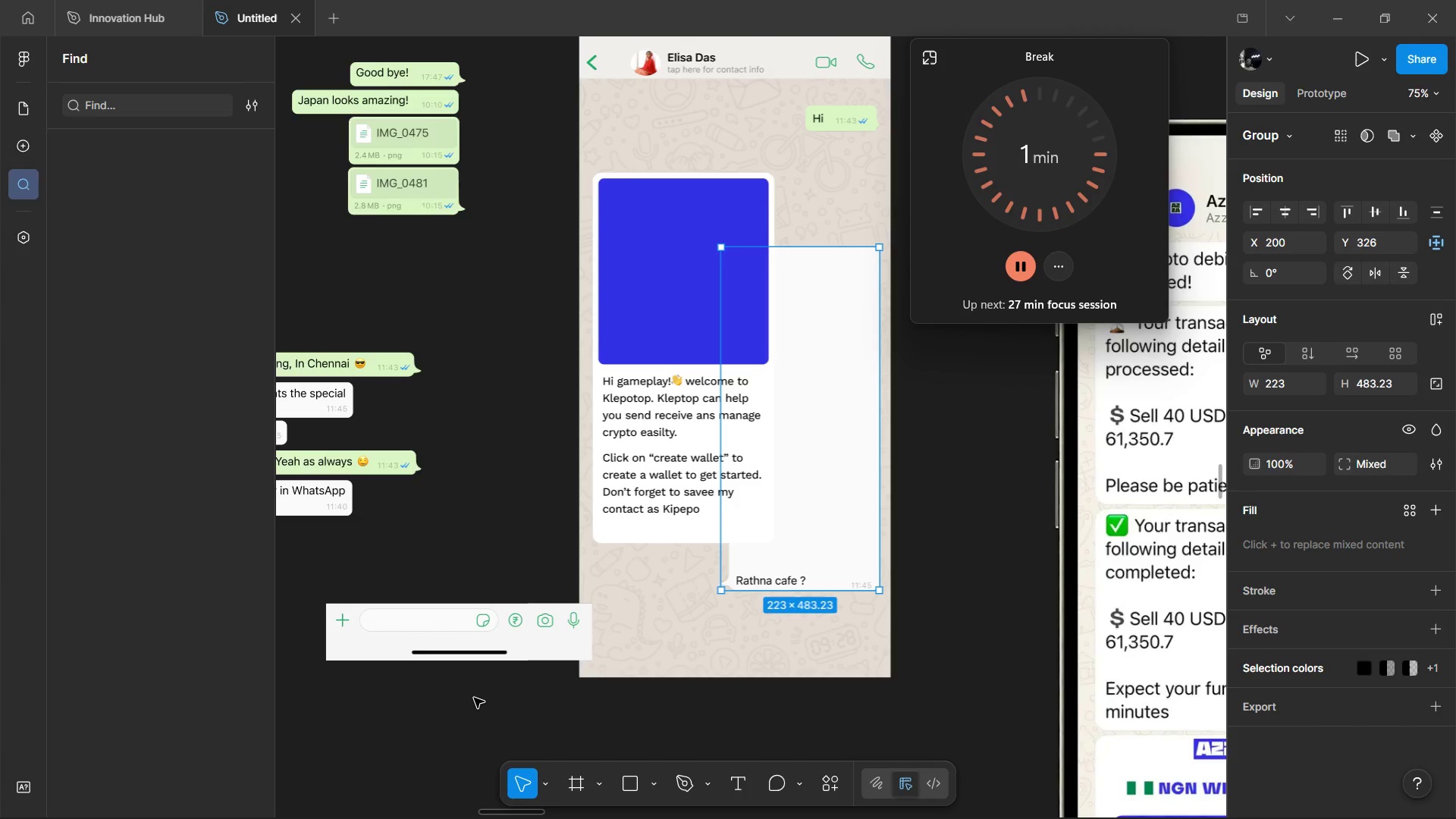 
key(Shift+ShiftLeft)
 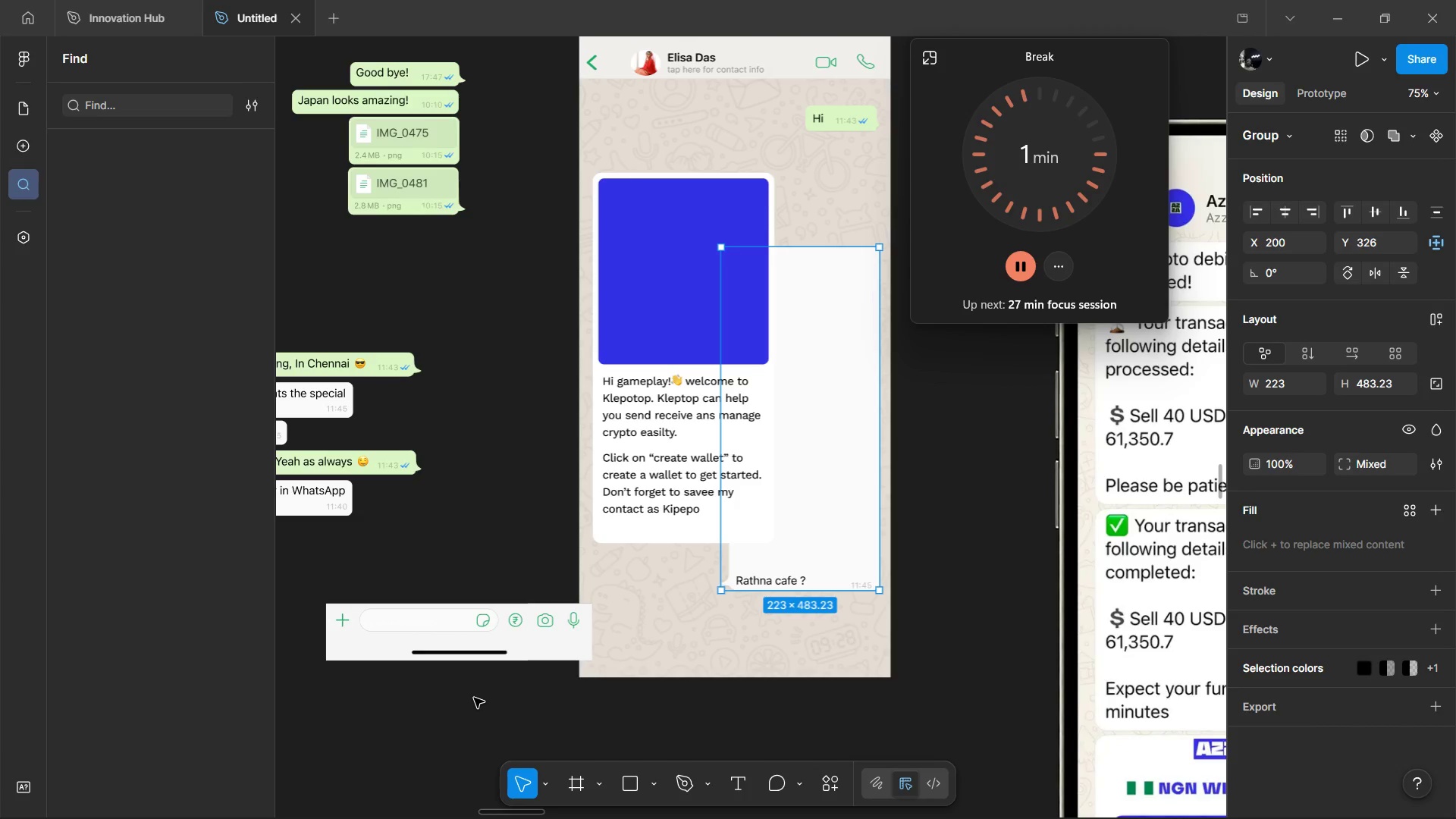 
key(Shift+ShiftLeft)
 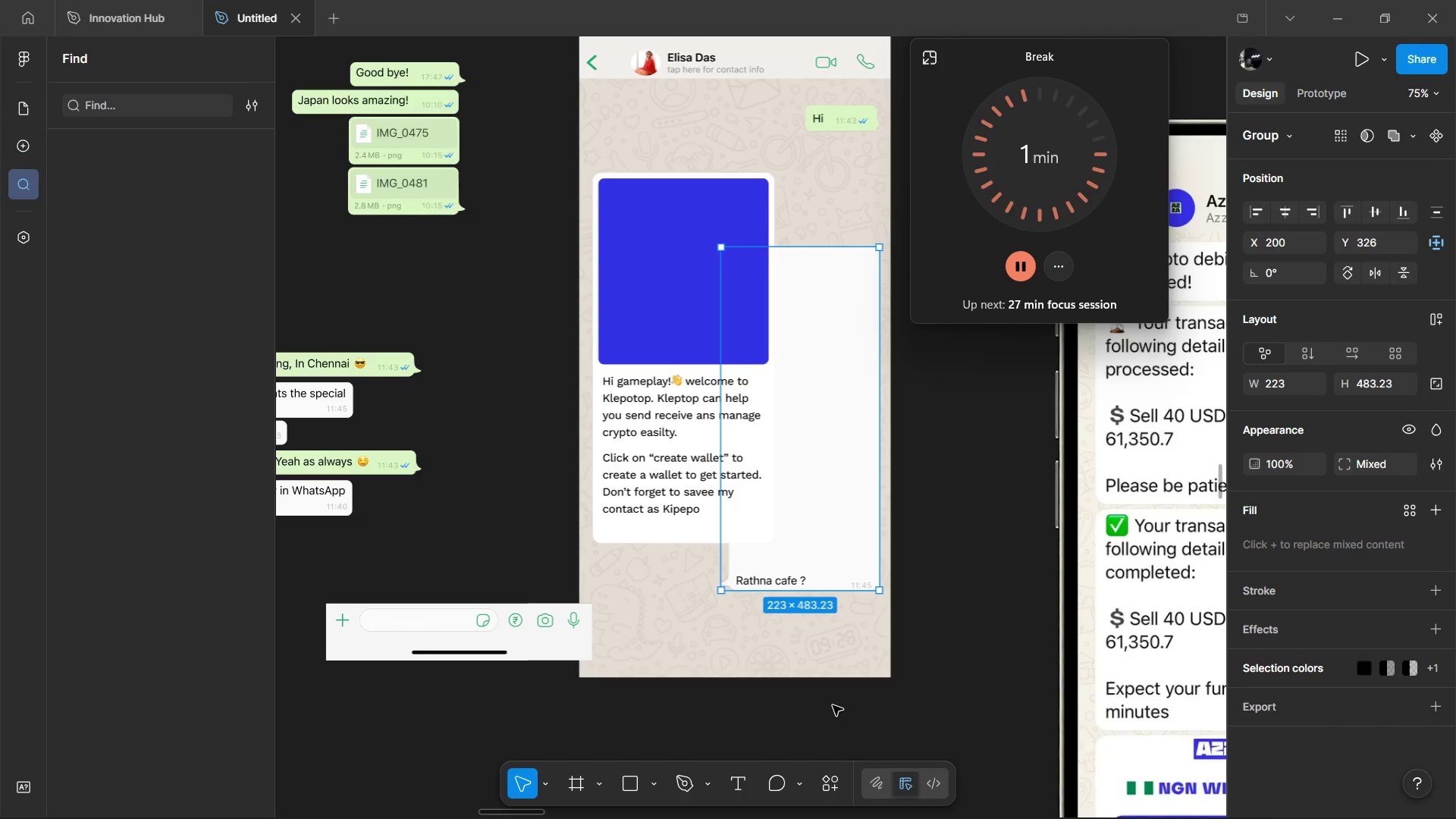 
hold_key(key=ControlLeft, duration=1.36)
scroll: coordinate [805, 620], scroll_direction: up, amount: 2.0
 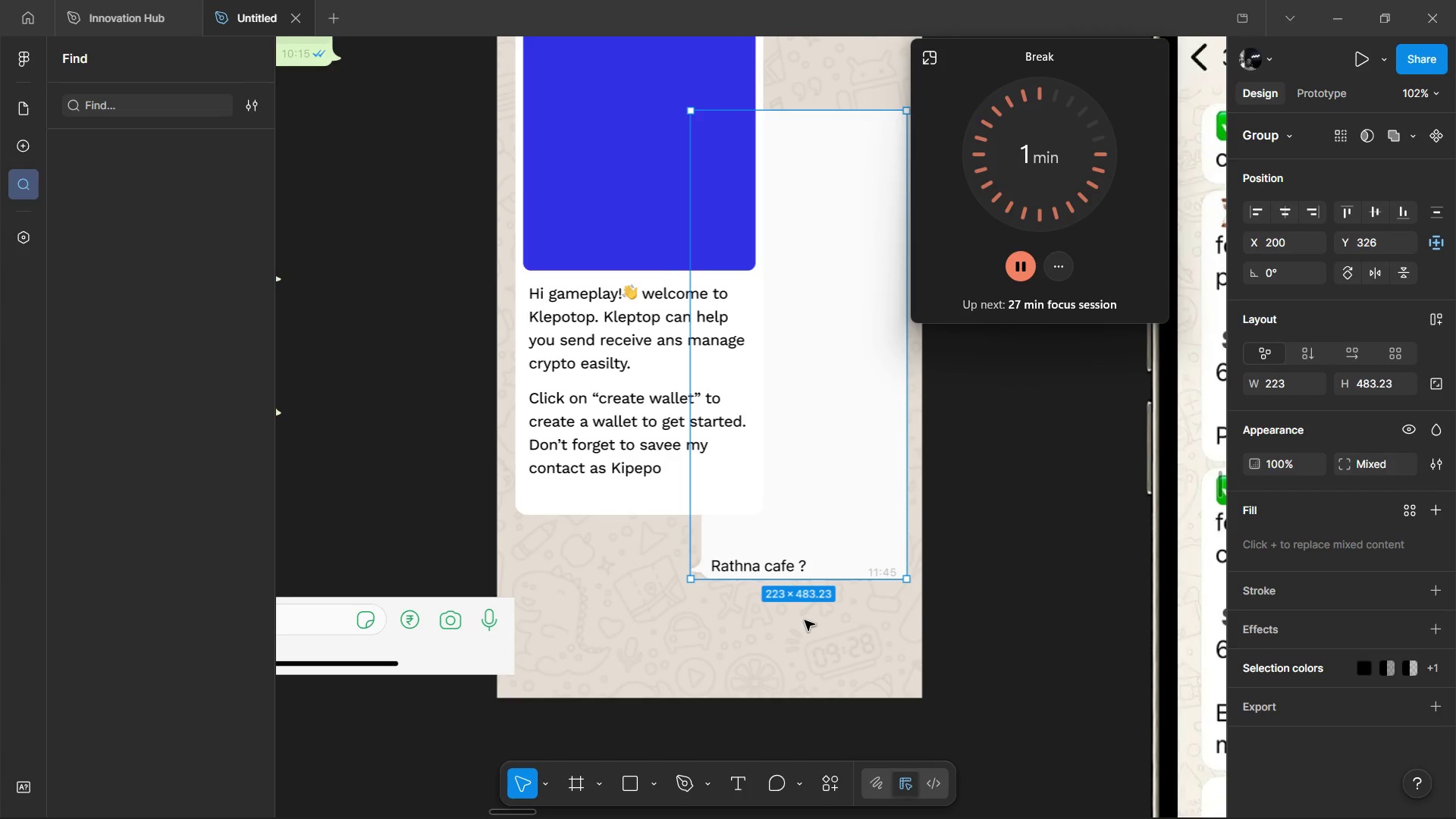 
hold_key(key=AltLeft, duration=0.97)
 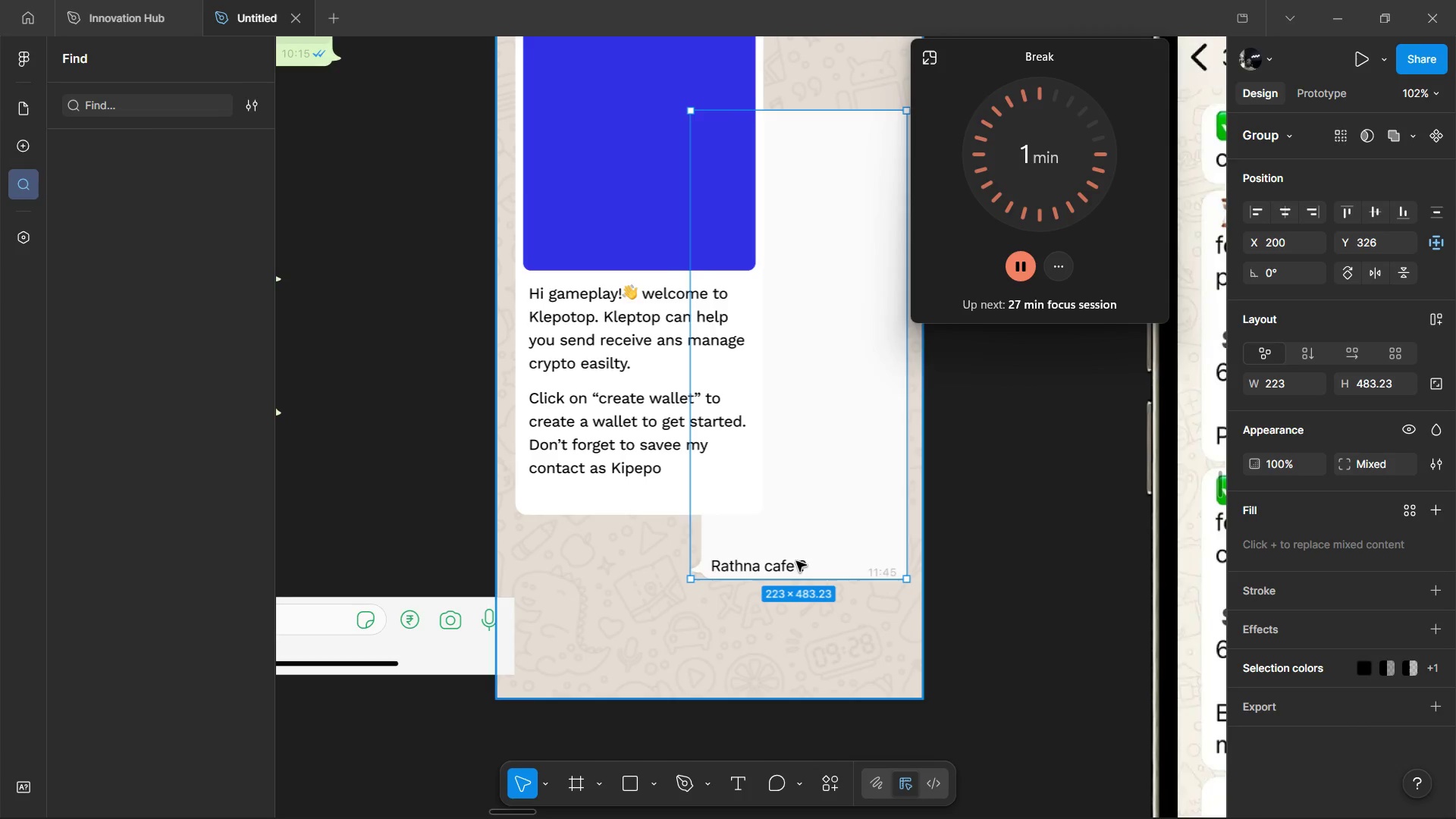 
key(Control+ControlLeft)
 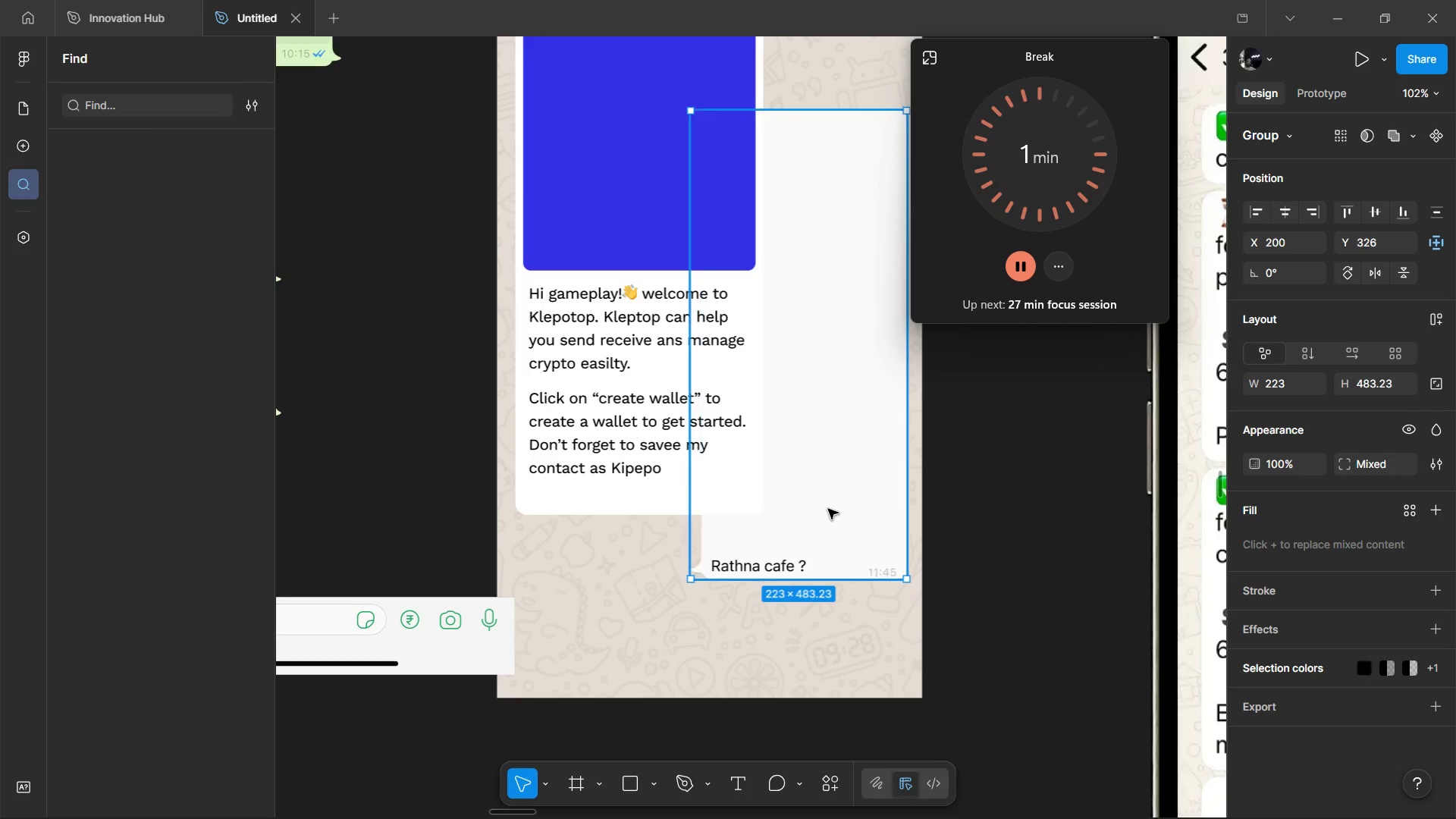 
left_click_drag(start_coordinate=[828, 509], to_coordinate=[673, 564])
 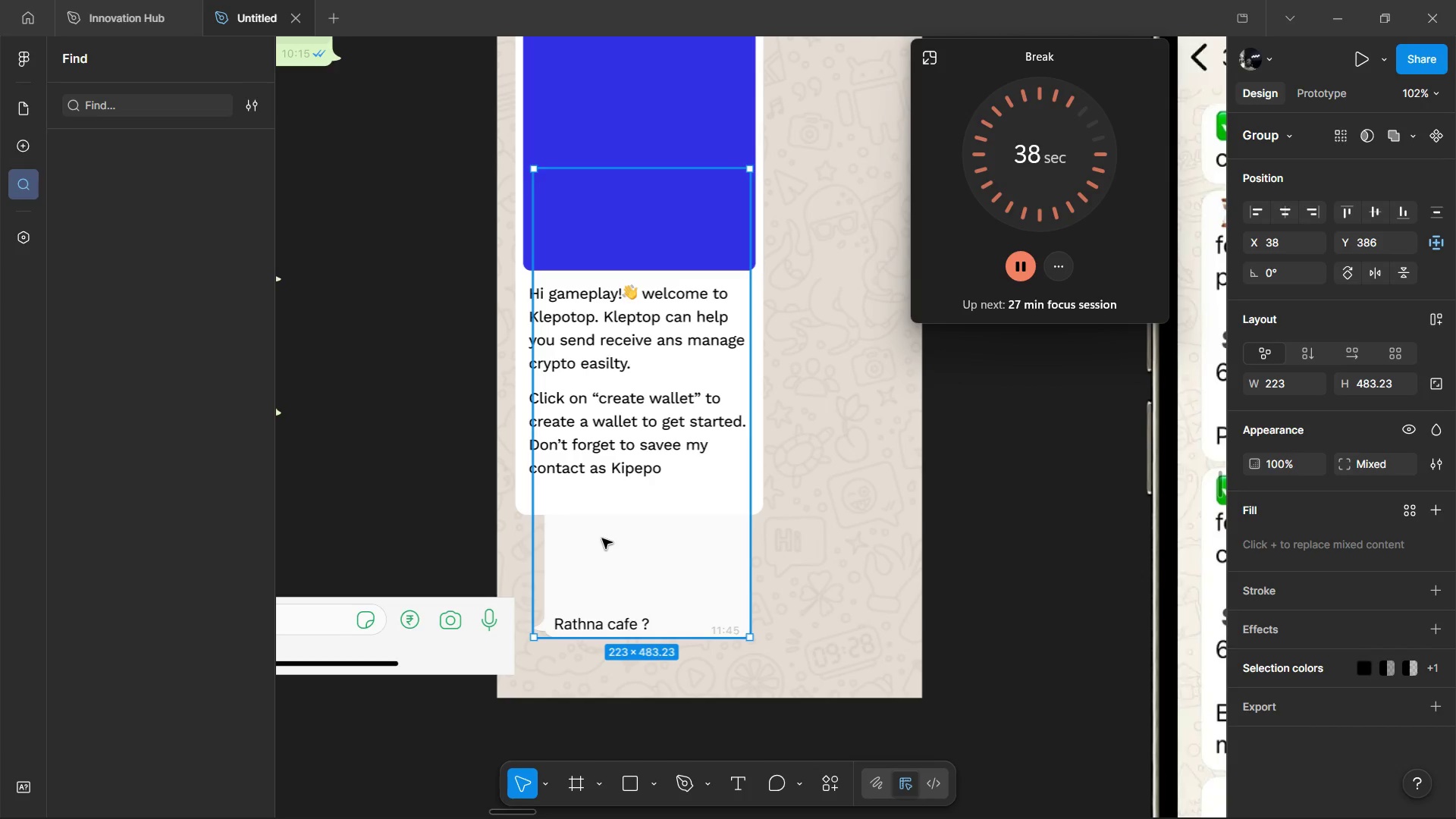 
wait(31.22)
 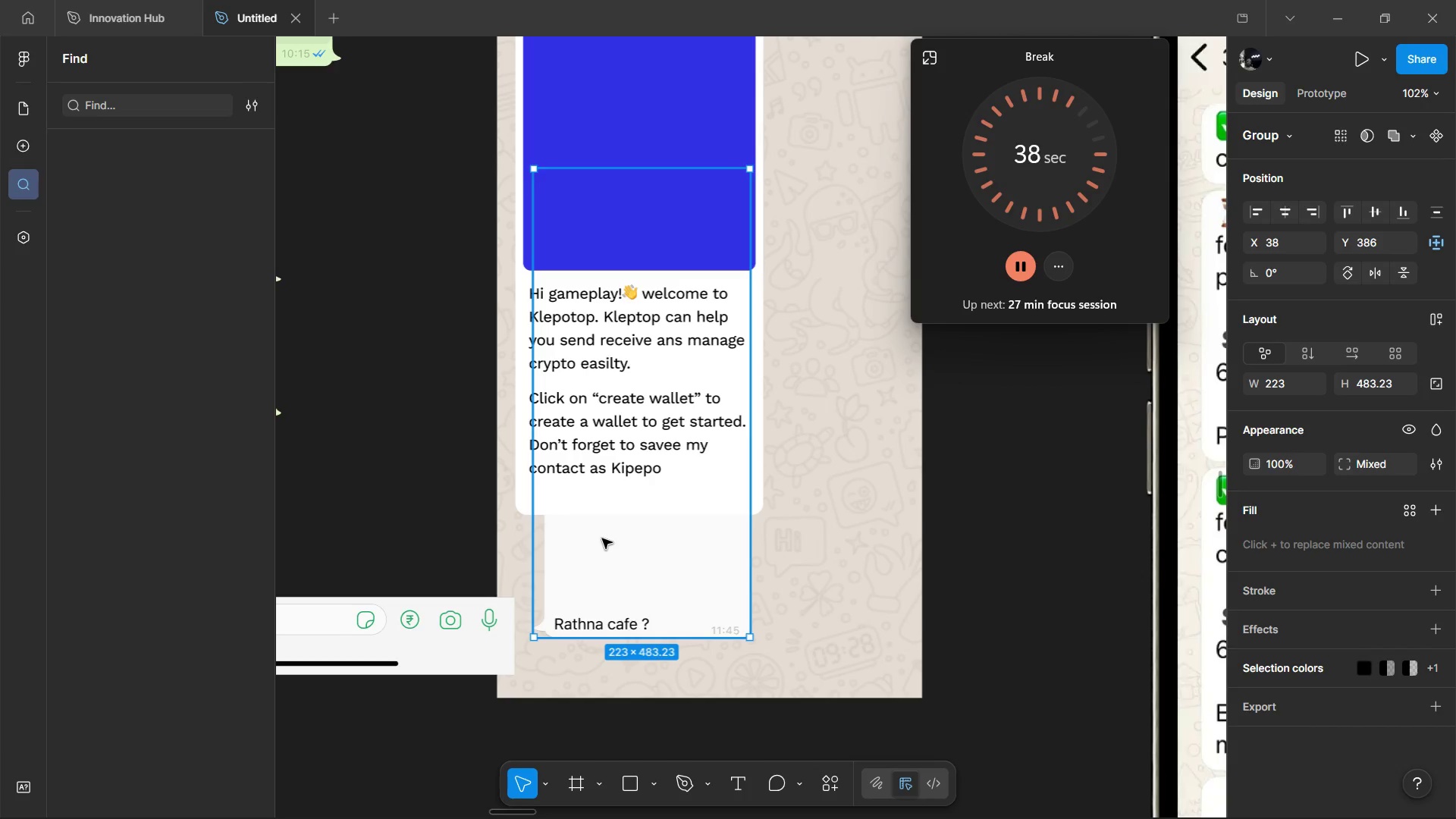 
left_click_drag(start_coordinate=[643, 585], to_coordinate=[823, 586])
 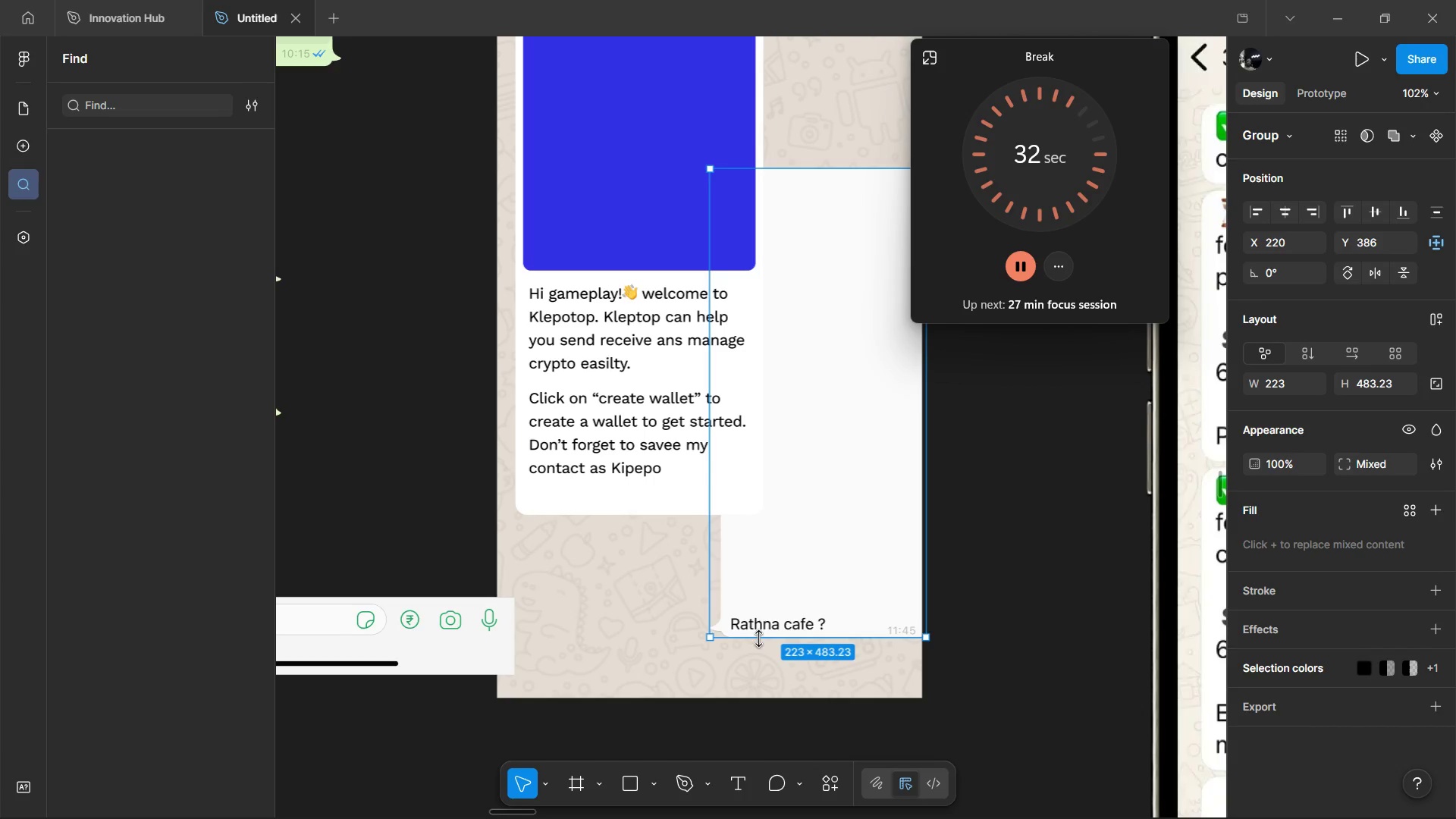 
hold_key(key=ControlLeft, duration=0.83)
left_click([767, 622])
 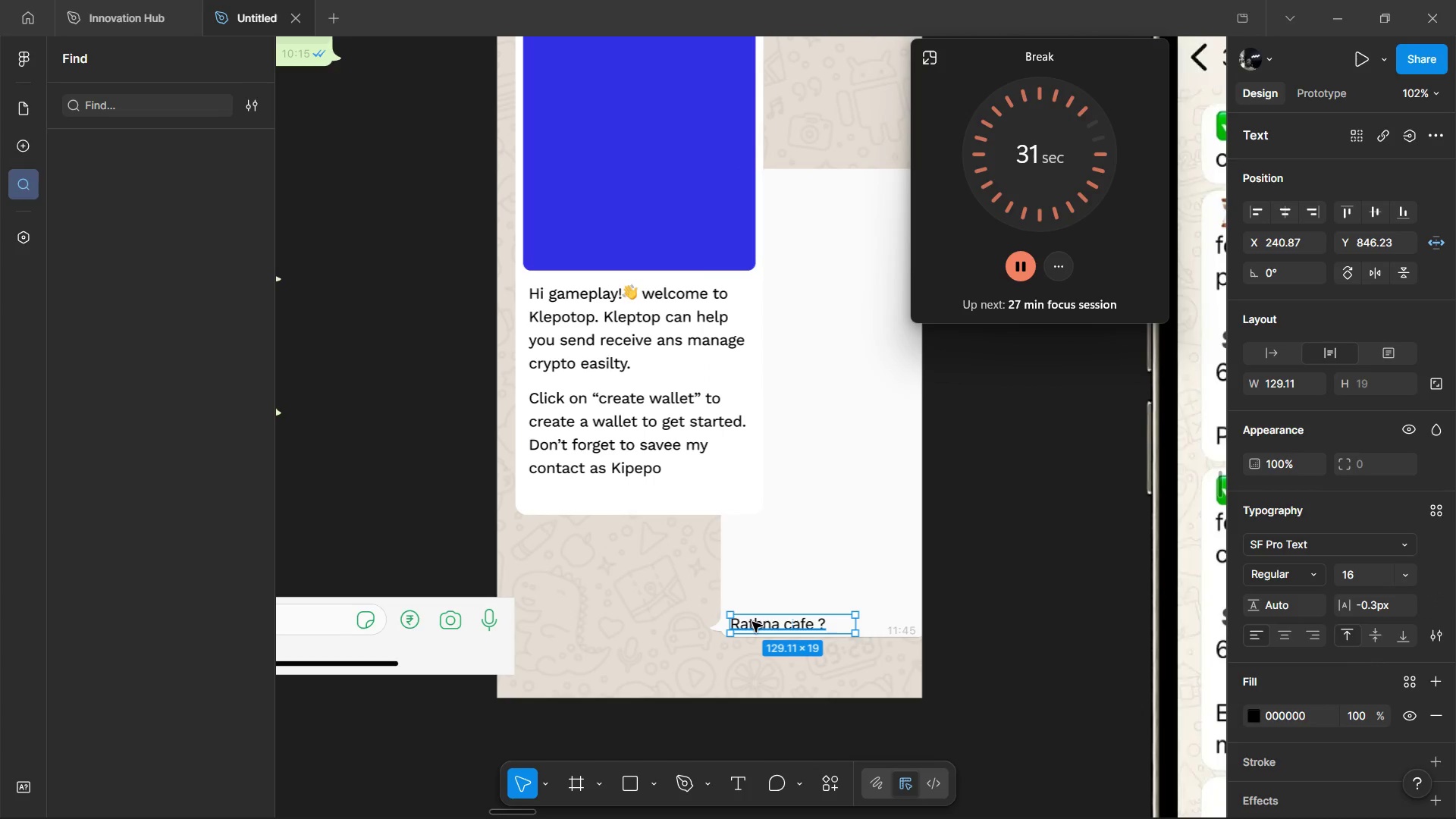 
left_click_drag(start_coordinate=[752, 622], to_coordinate=[789, 464])
 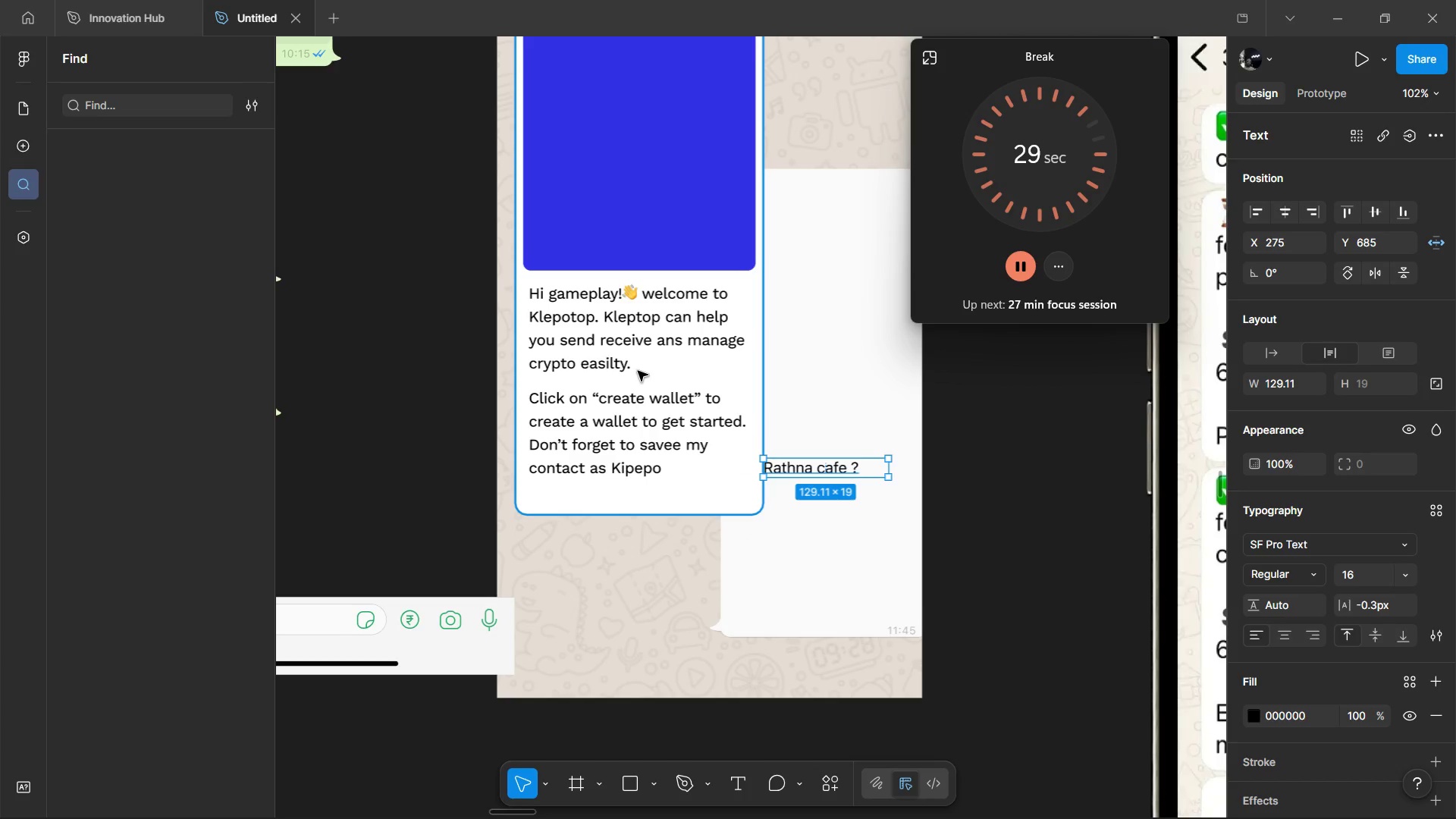 
left_click([638, 371])
 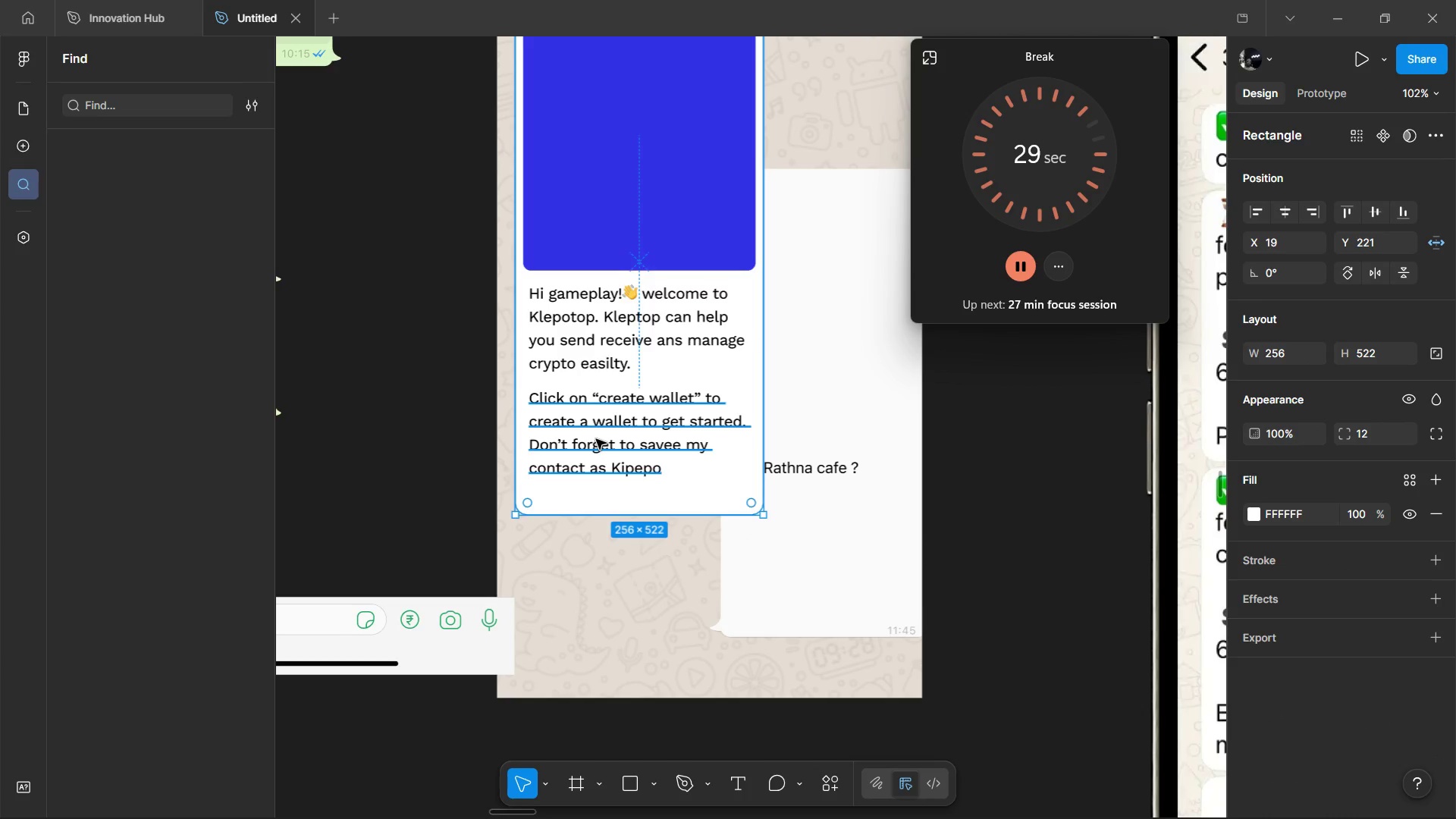 
hold_key(key=ShiftLeft, duration=1.14)
left_click([596, 439])
 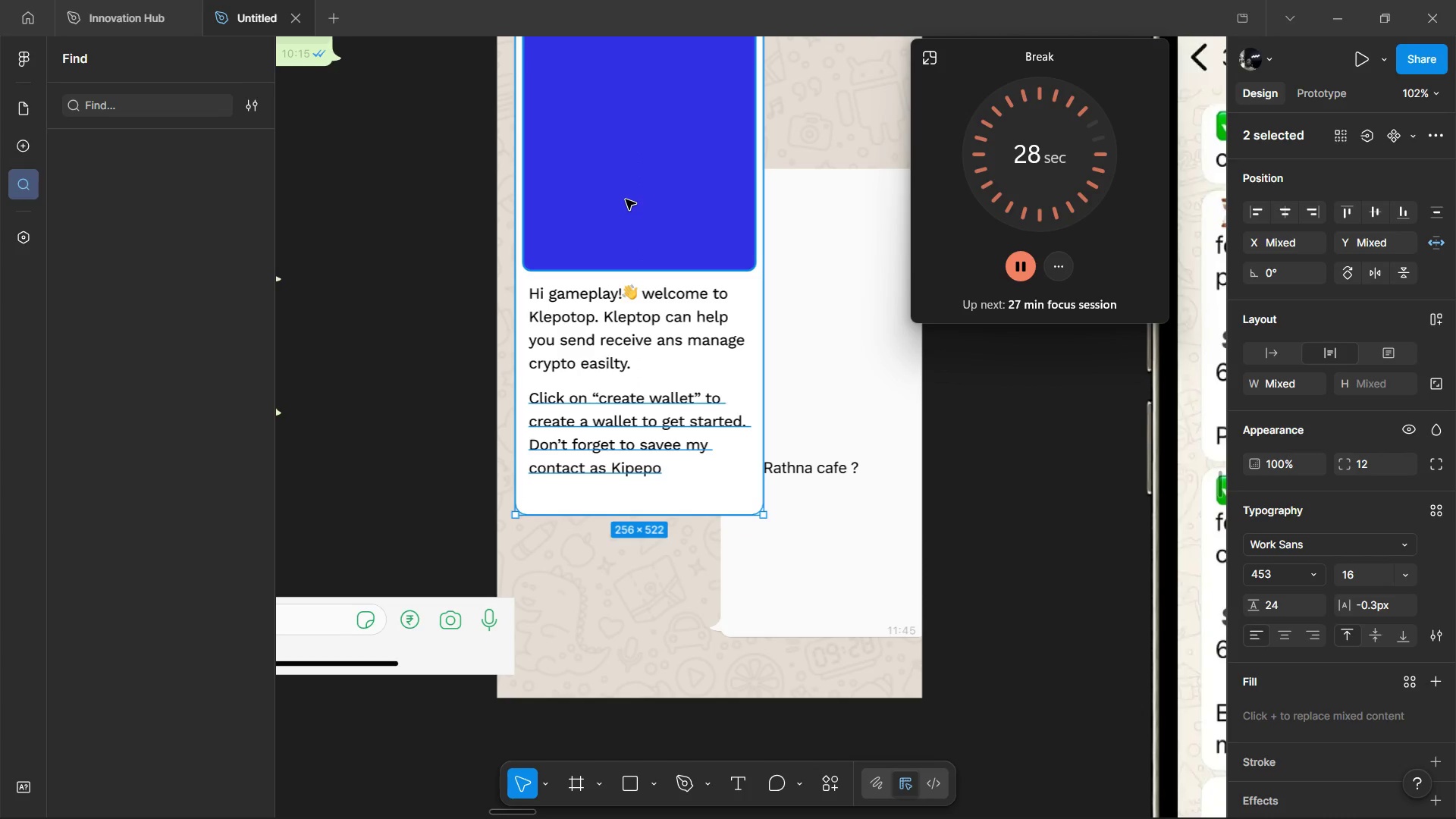 
left_click([626, 199])
 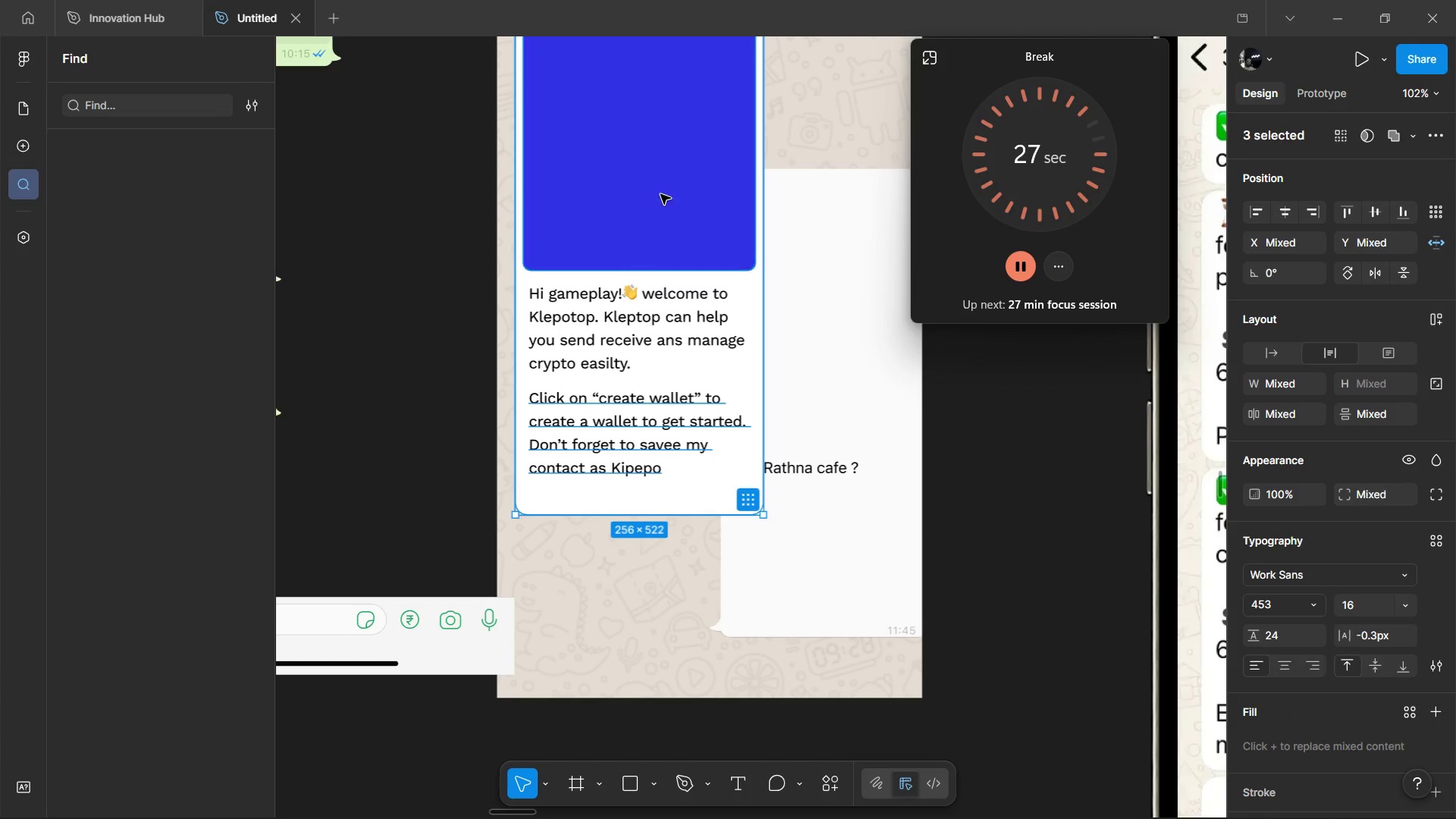 
left_click_drag(start_coordinate=[661, 194], to_coordinate=[337, 254])
 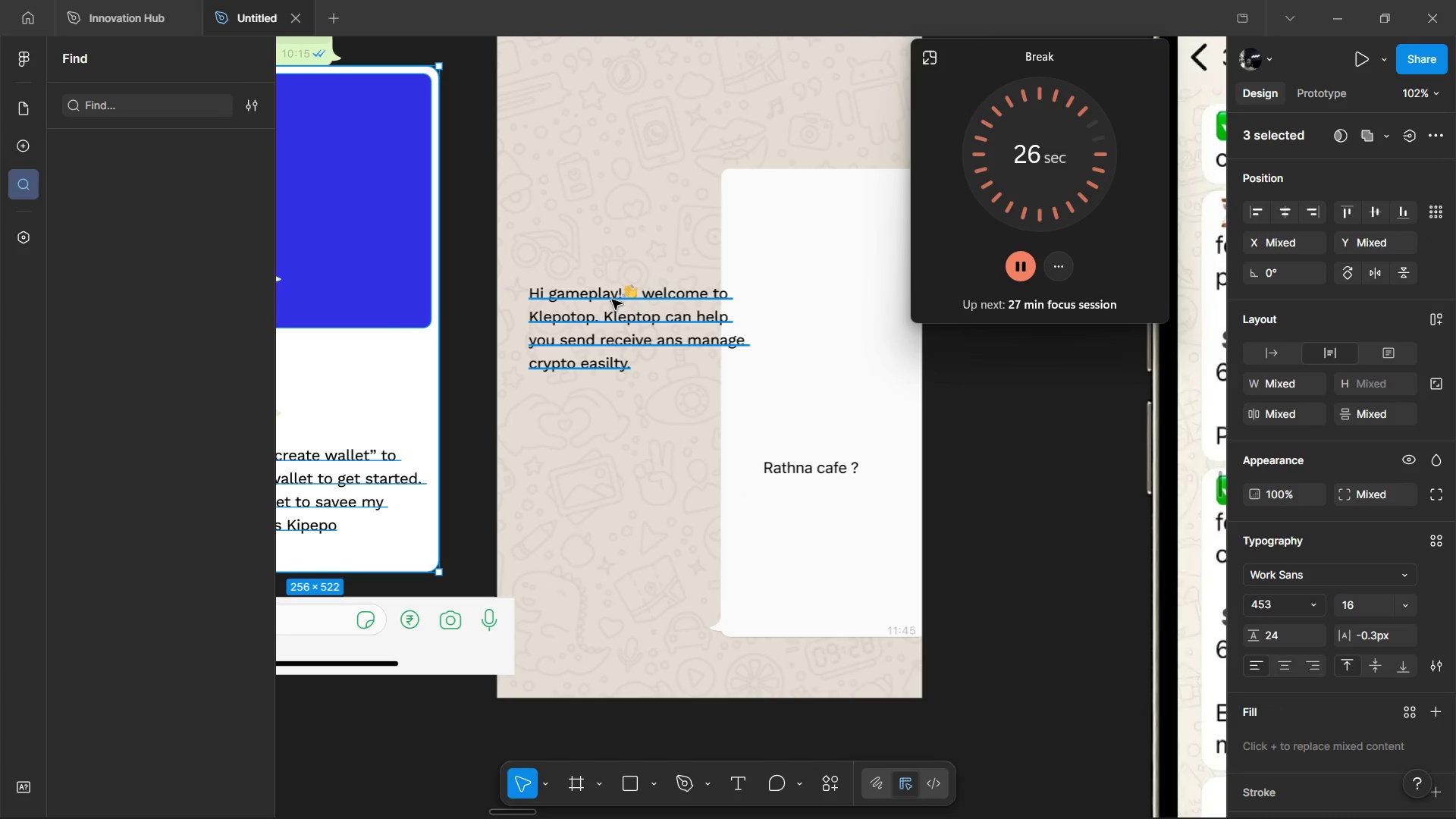 
left_click([612, 300])
 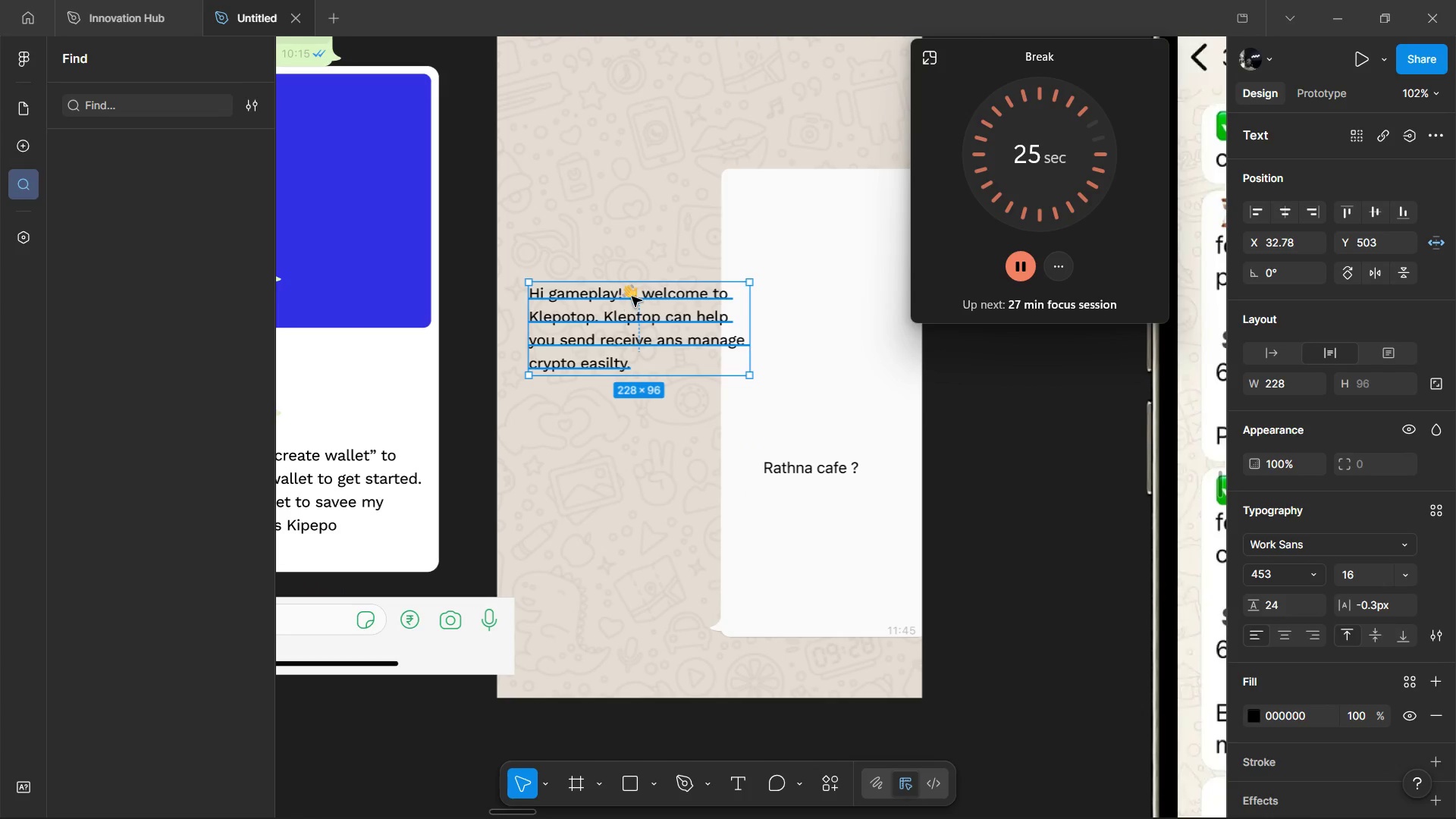 
left_click_drag(start_coordinate=[632, 297], to_coordinate=[611, 401])
 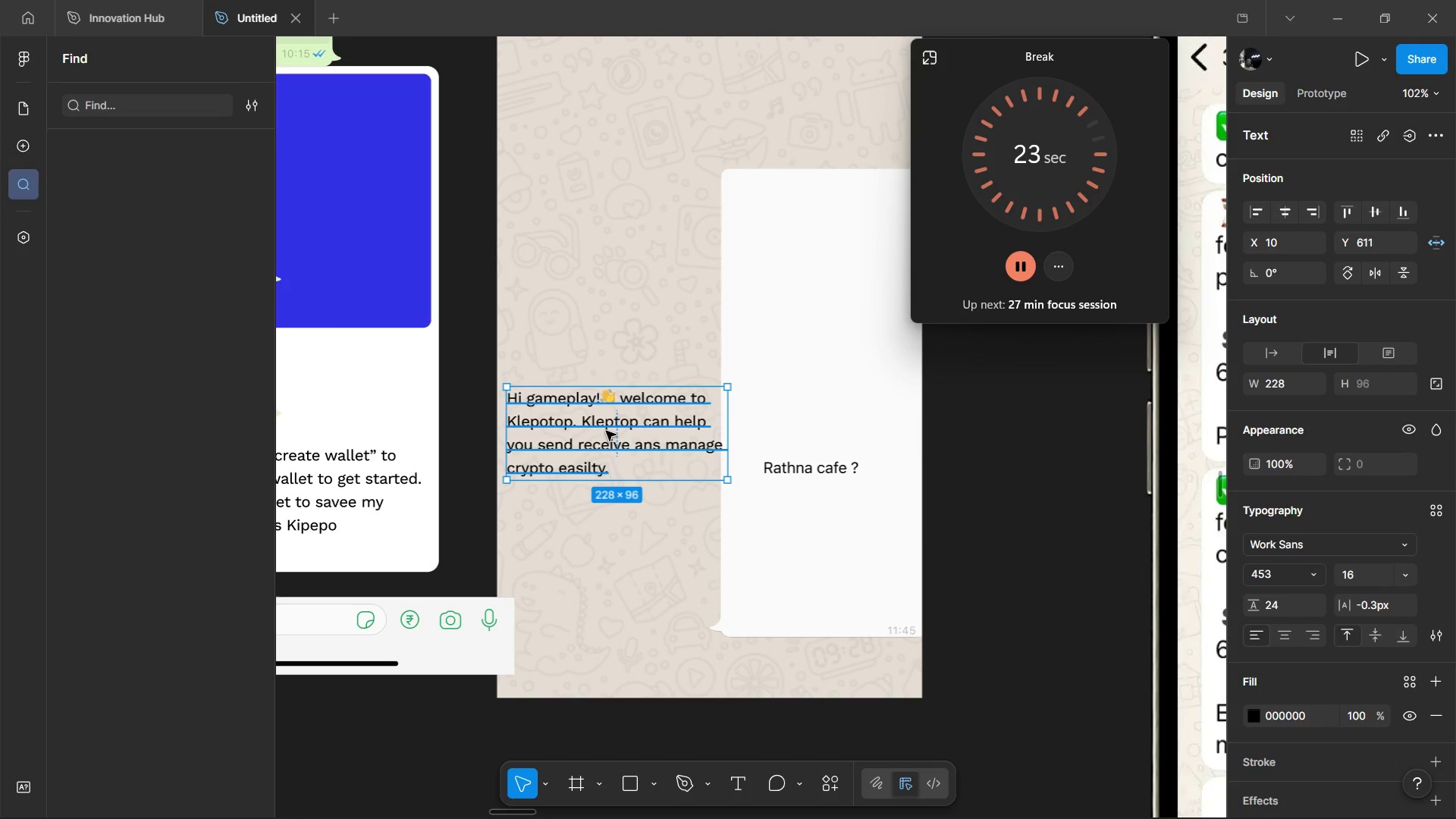 
double_click([606, 431])
 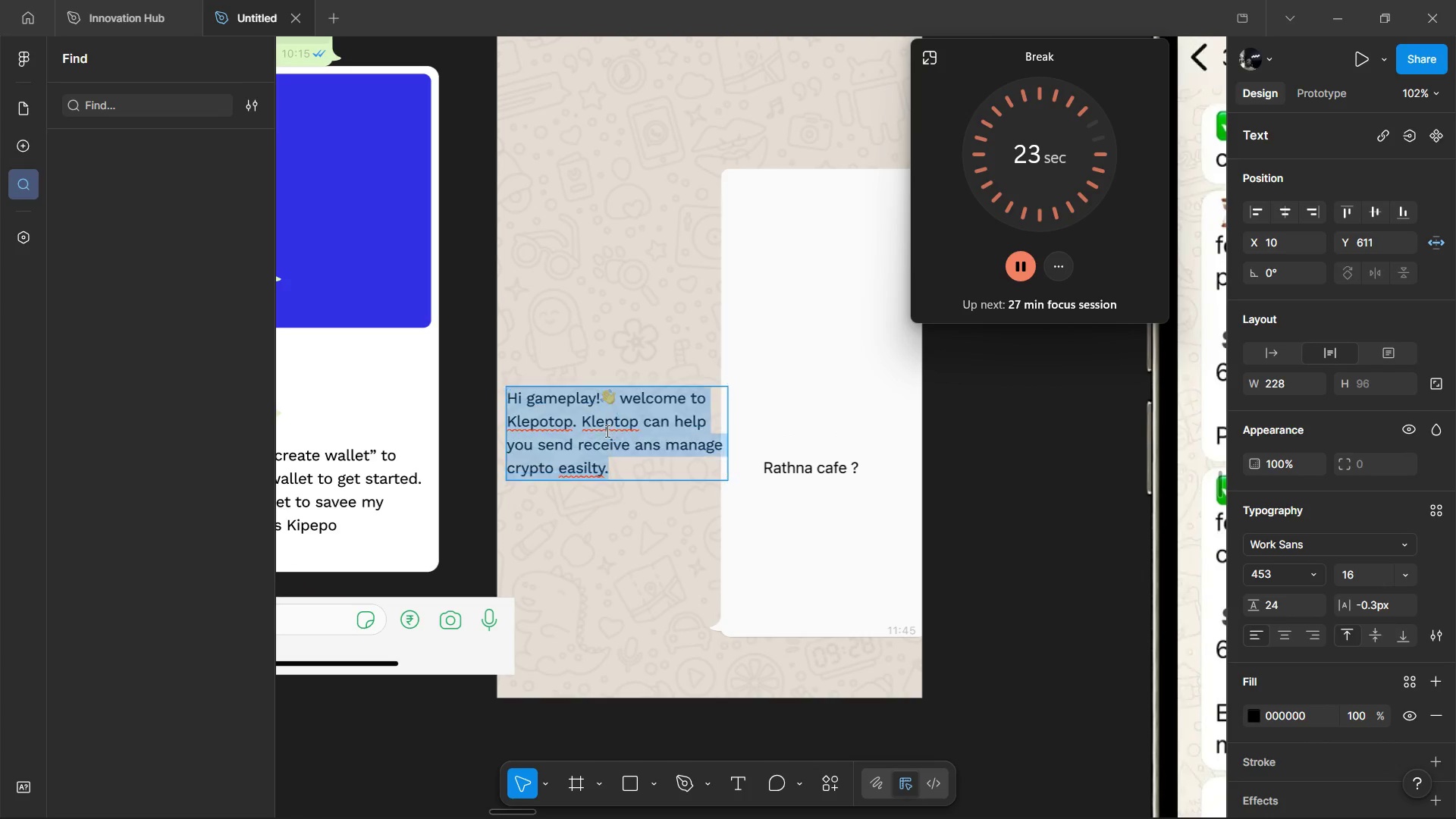 
key(Control+C)
 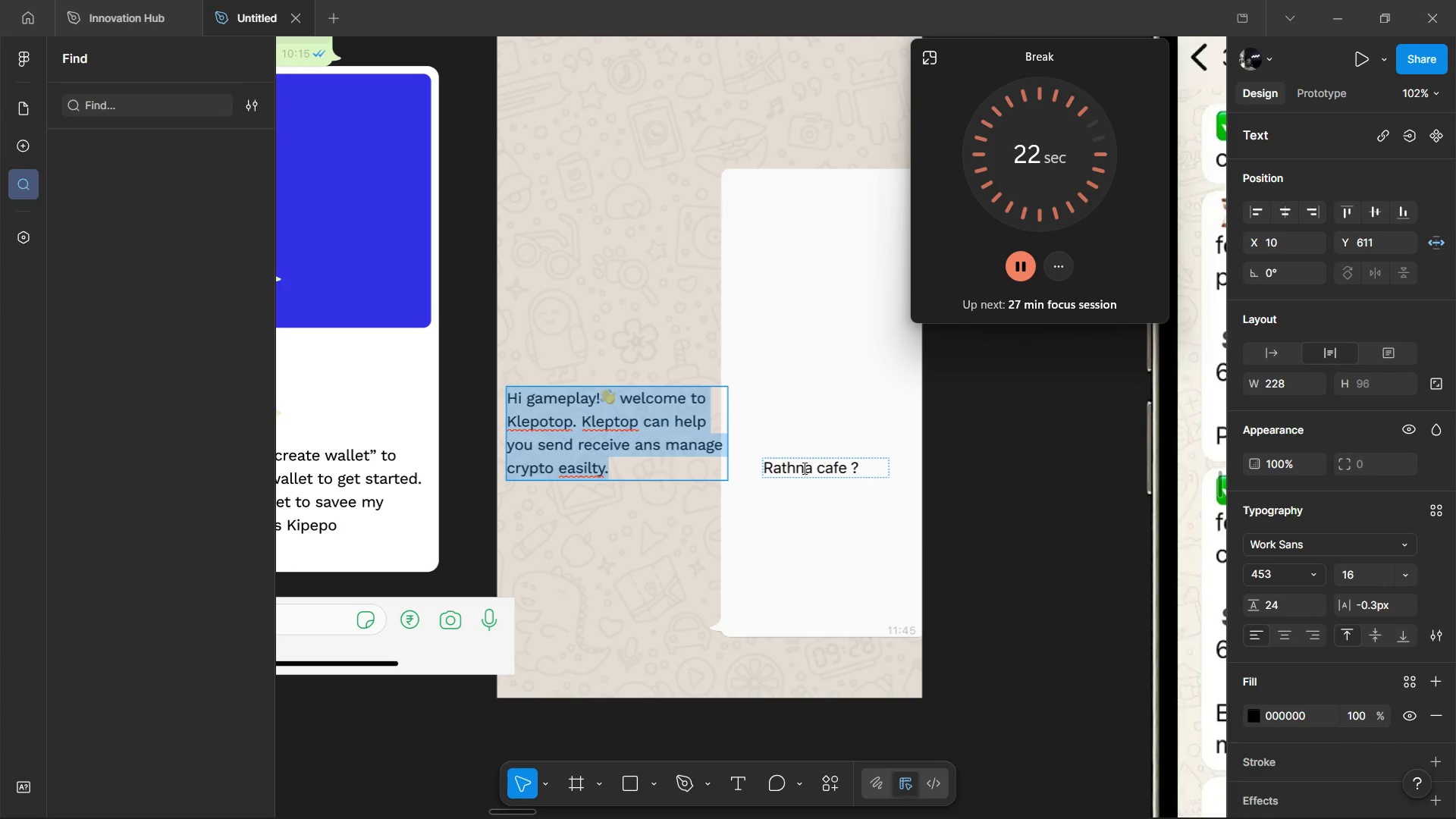 
double_click([803, 468])
 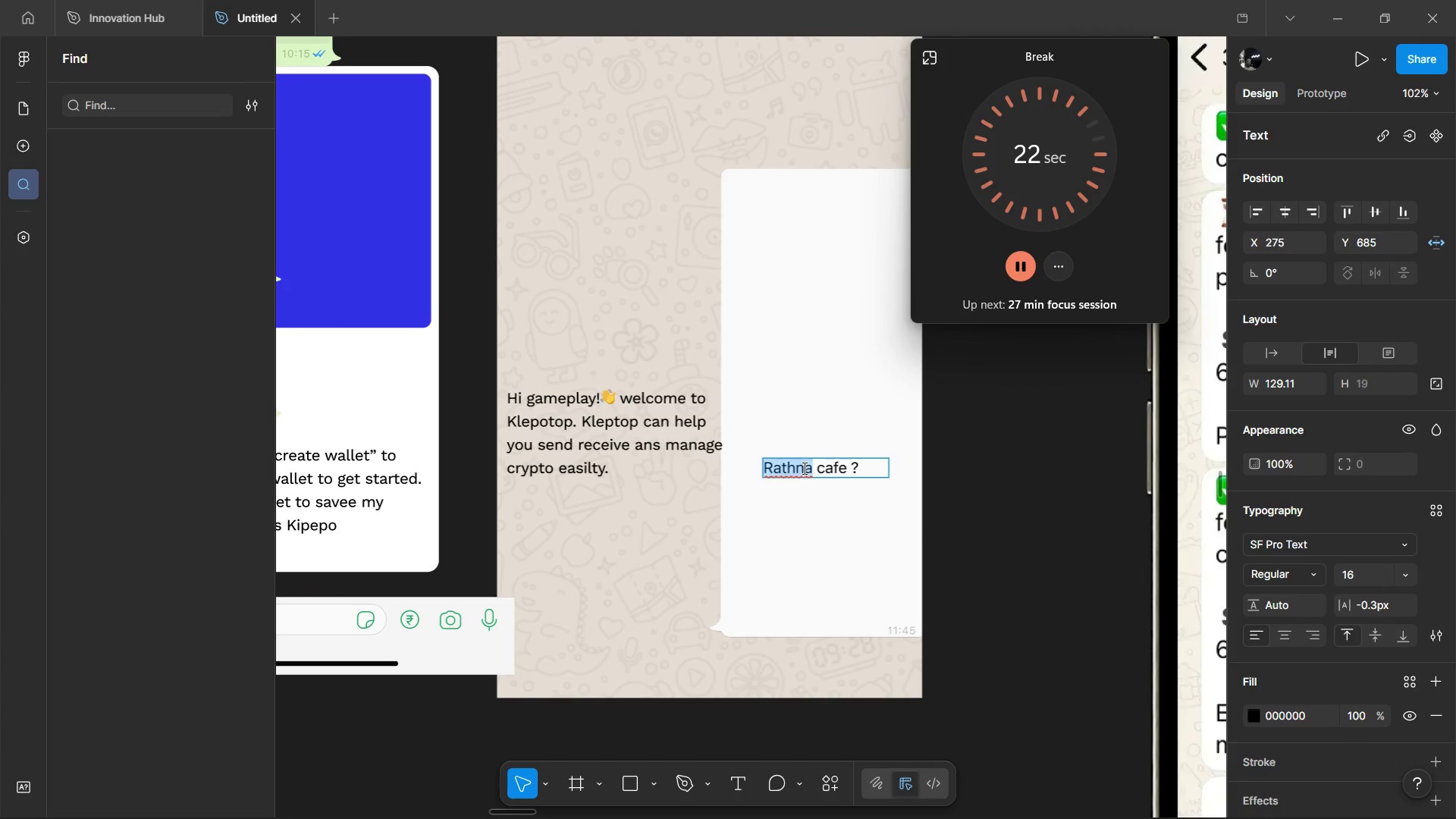 
triple_click([803, 468])
 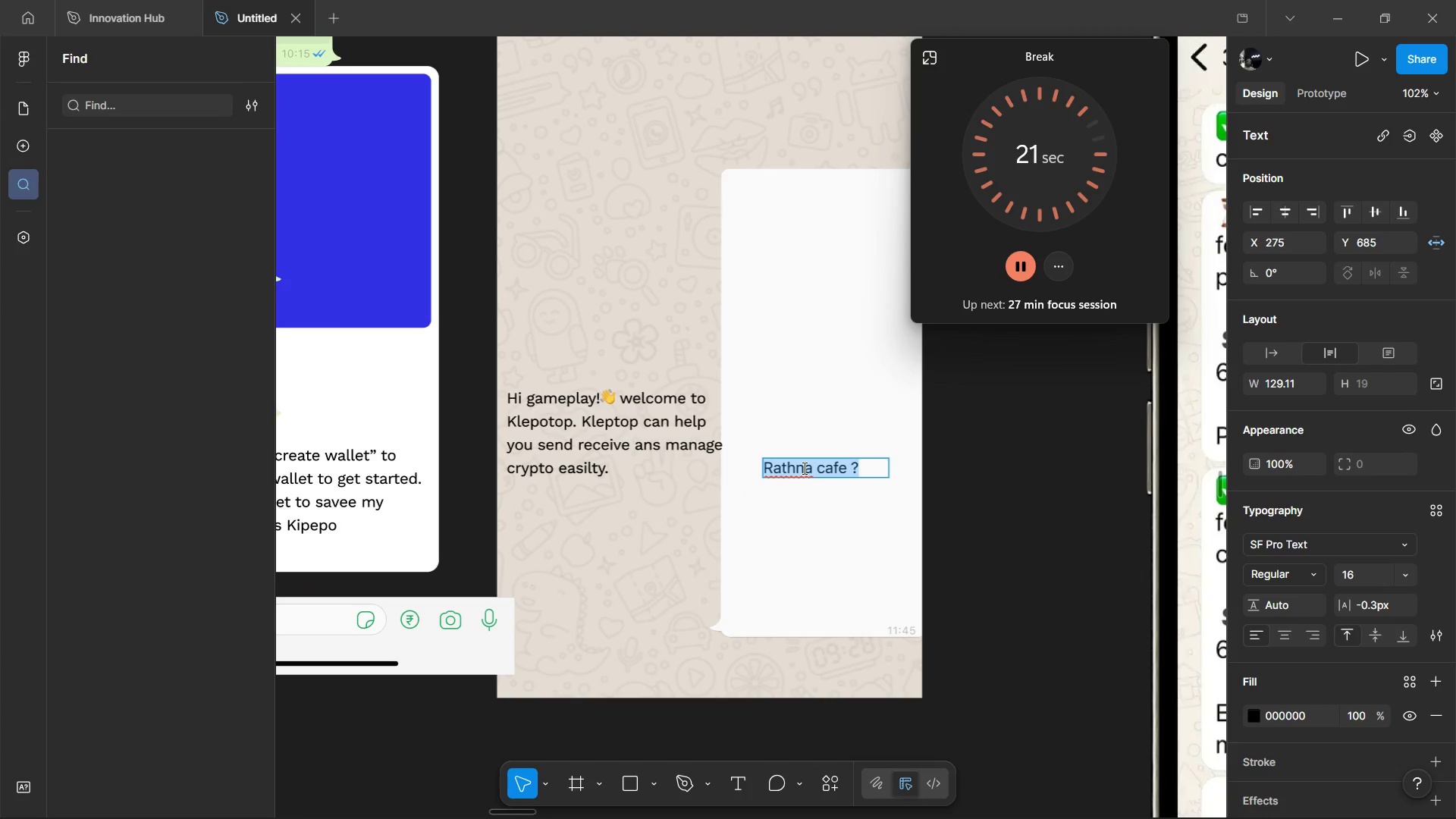 
key(Control+V)
 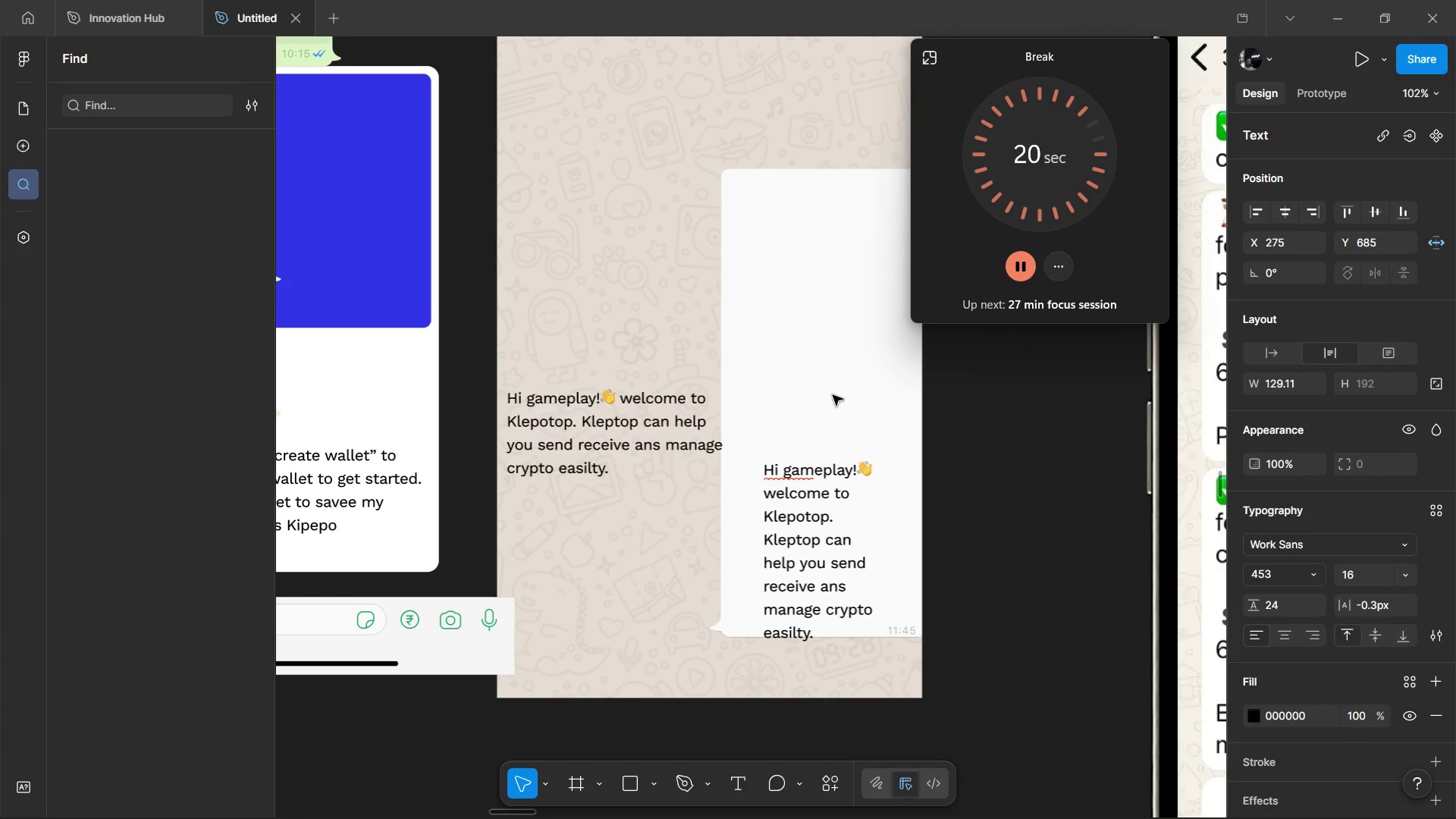 
left_click([833, 395])
 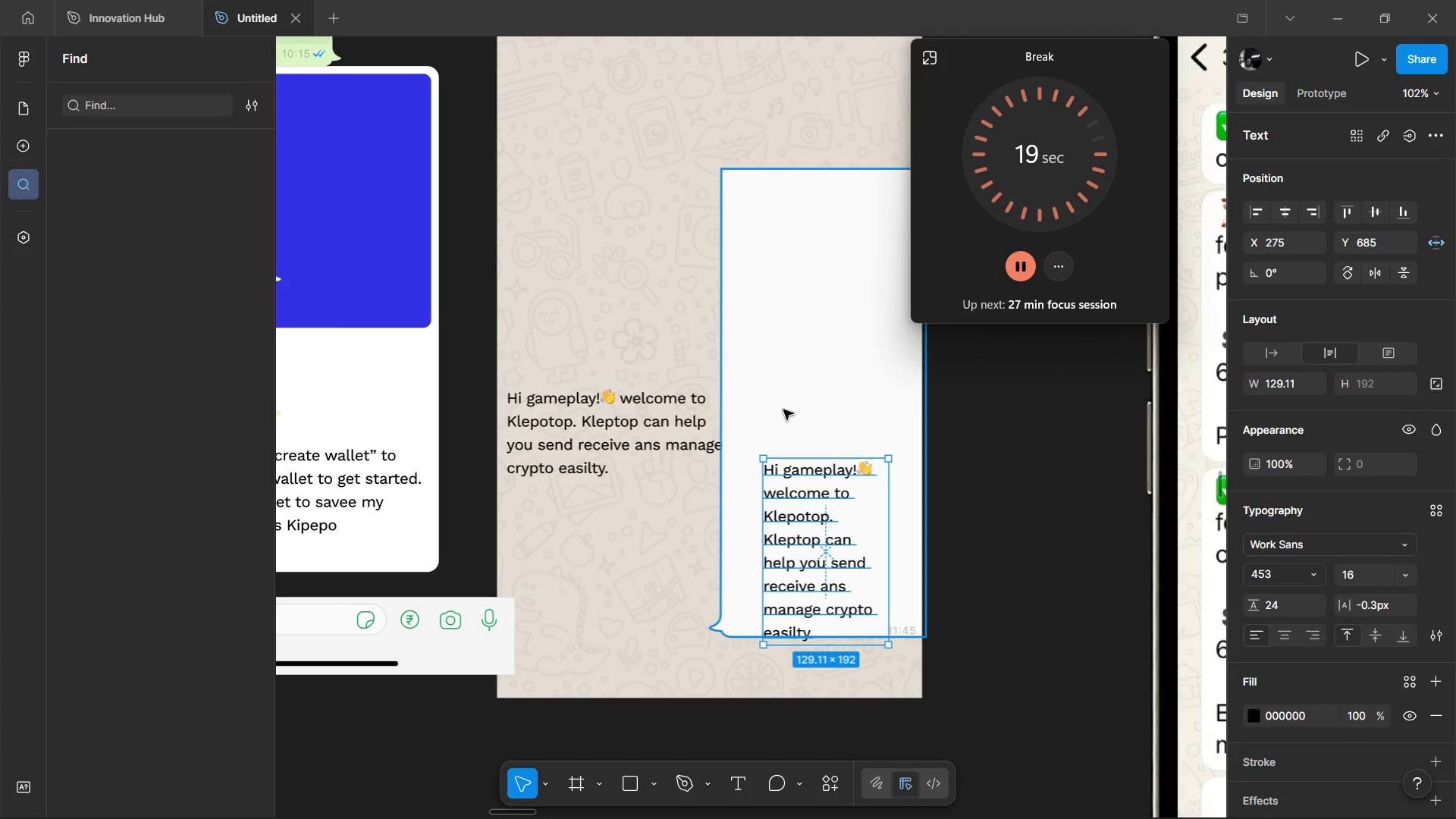 
hold_key(key=ControlLeft, duration=0.42)
scroll: coordinate [779, 412], scroll_direction: down, amount: 3.0
 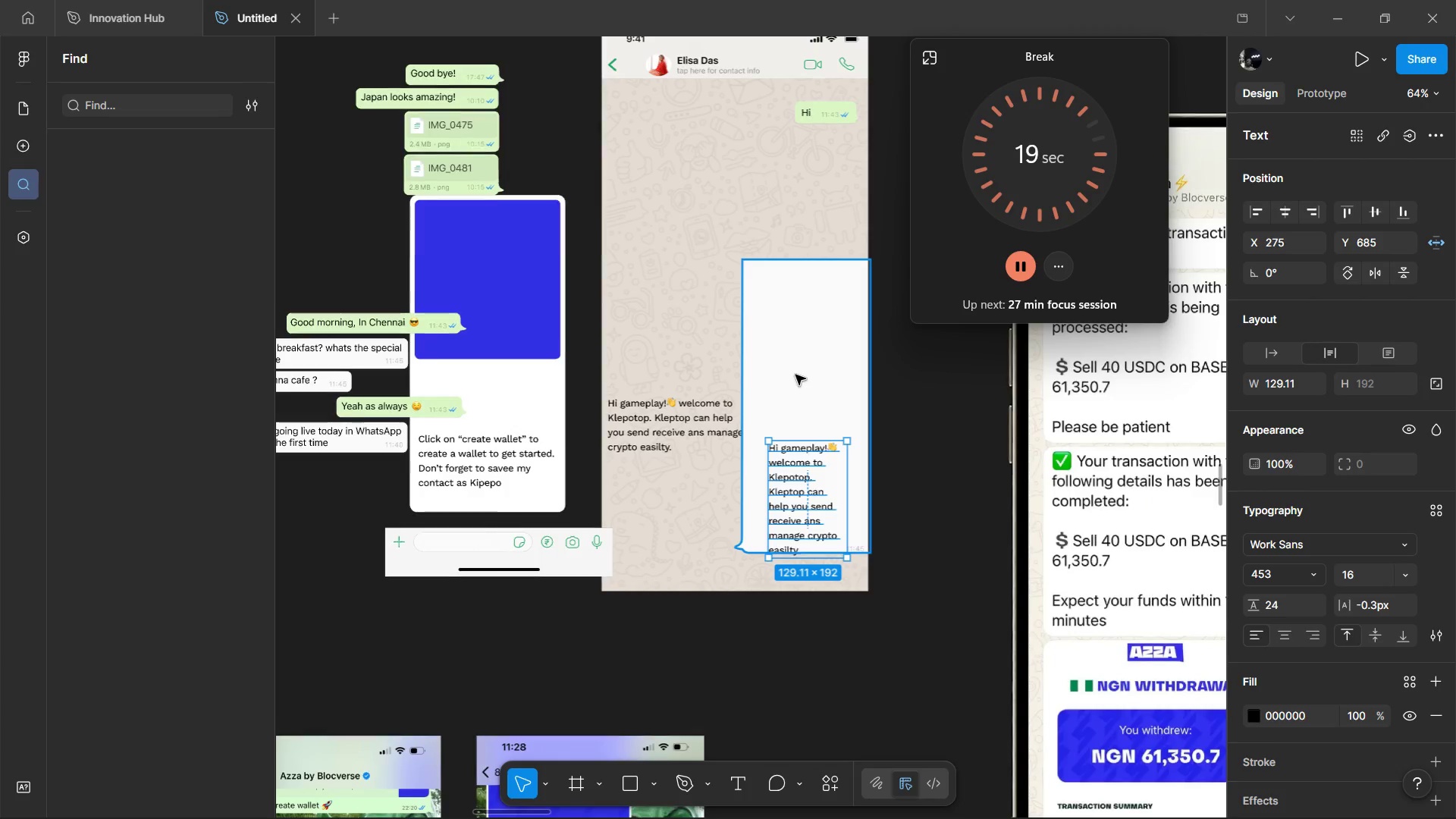 
left_click([795, 375])
 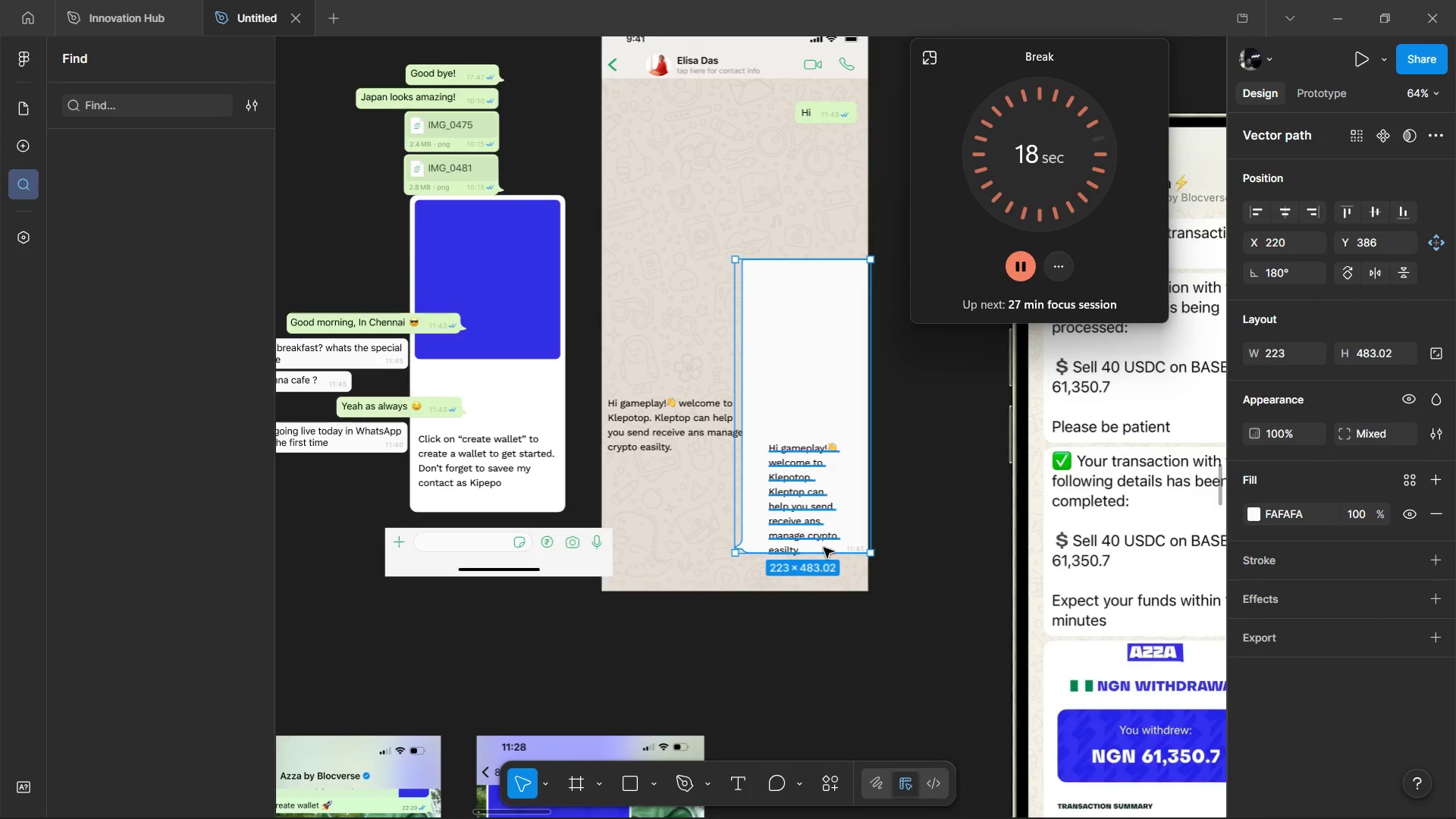 
left_click([925, 591])
 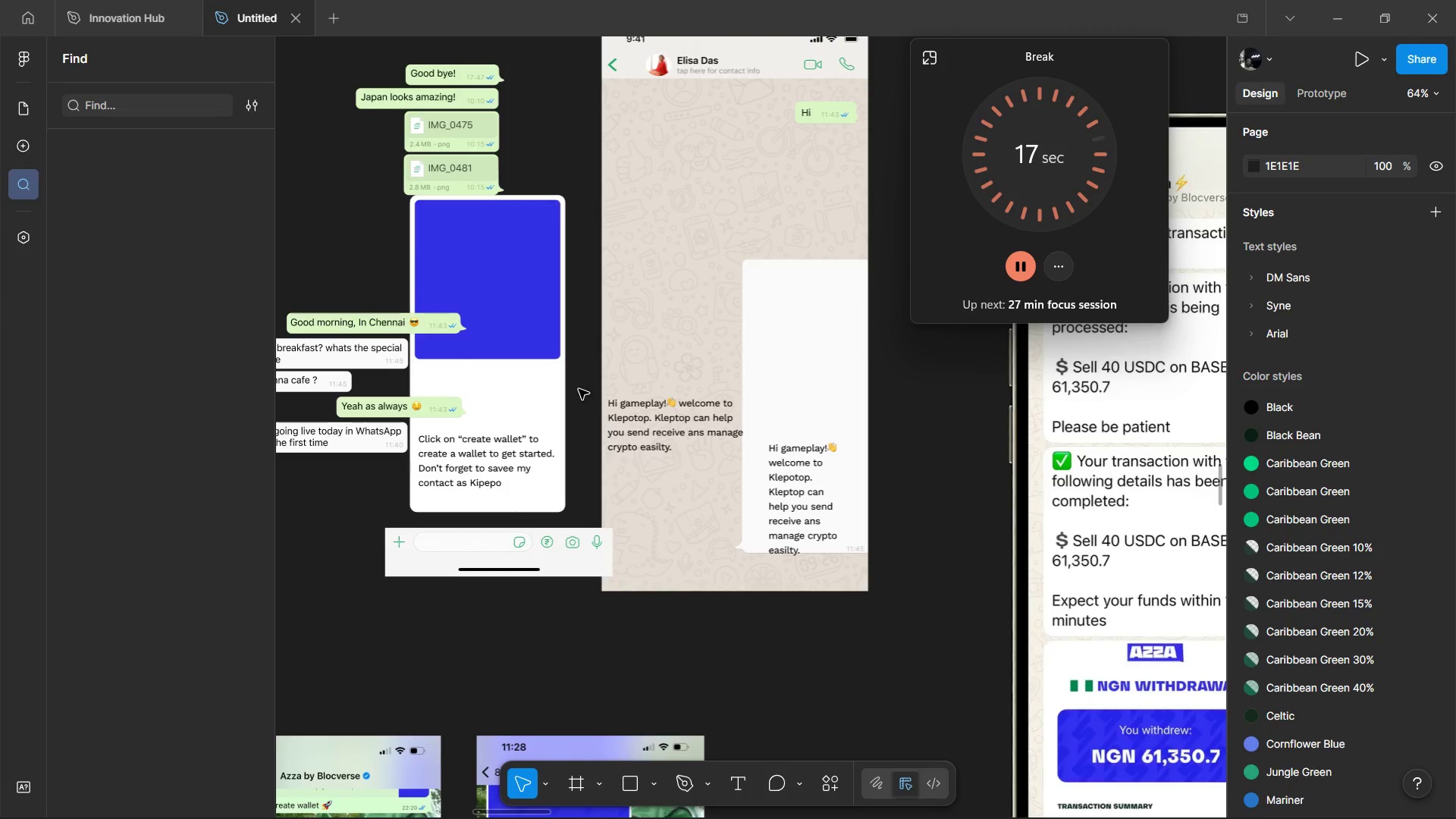 
left_click([651, 406])
 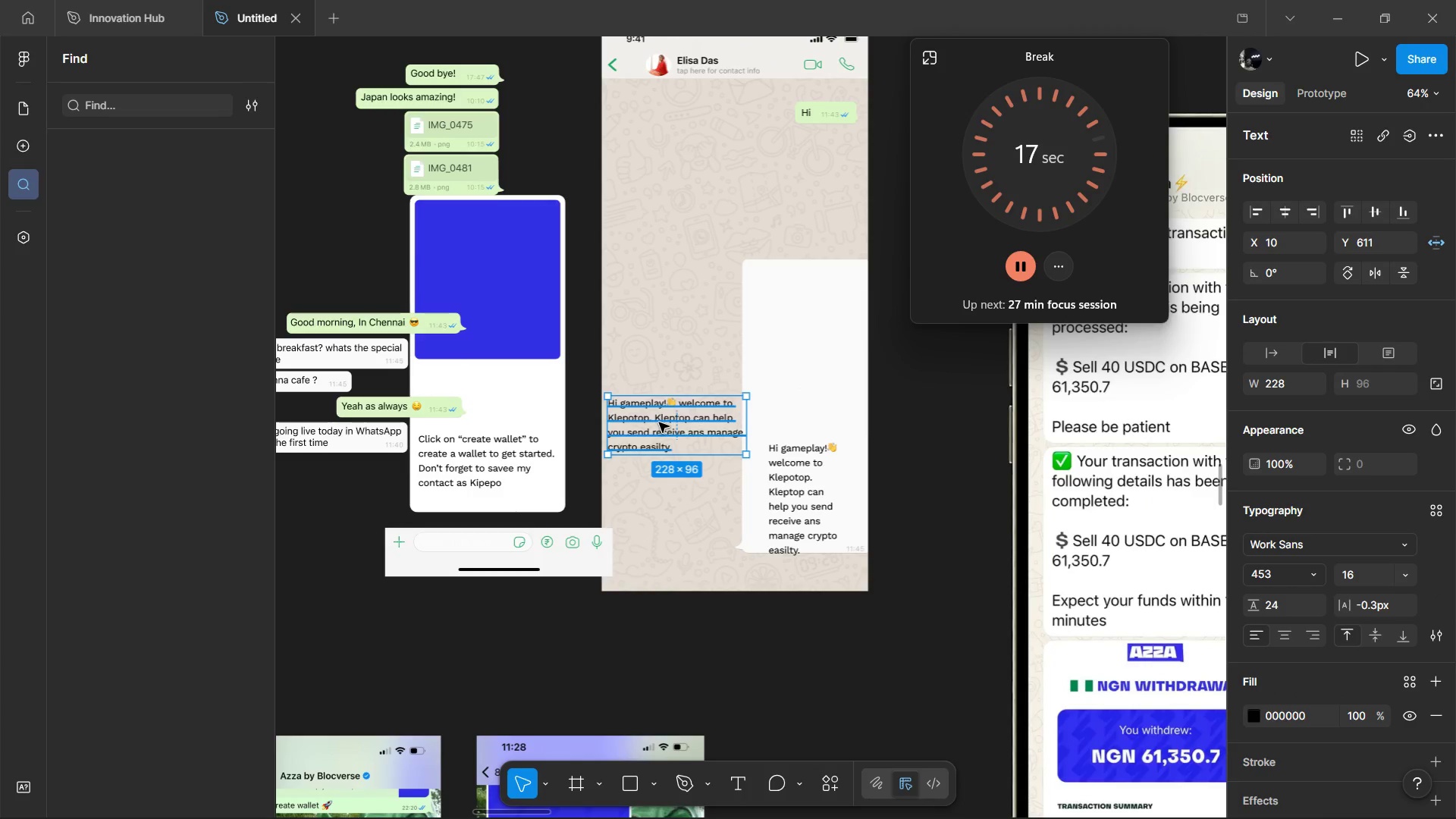 
left_click_drag(start_coordinate=[659, 422], to_coordinate=[322, 568])
 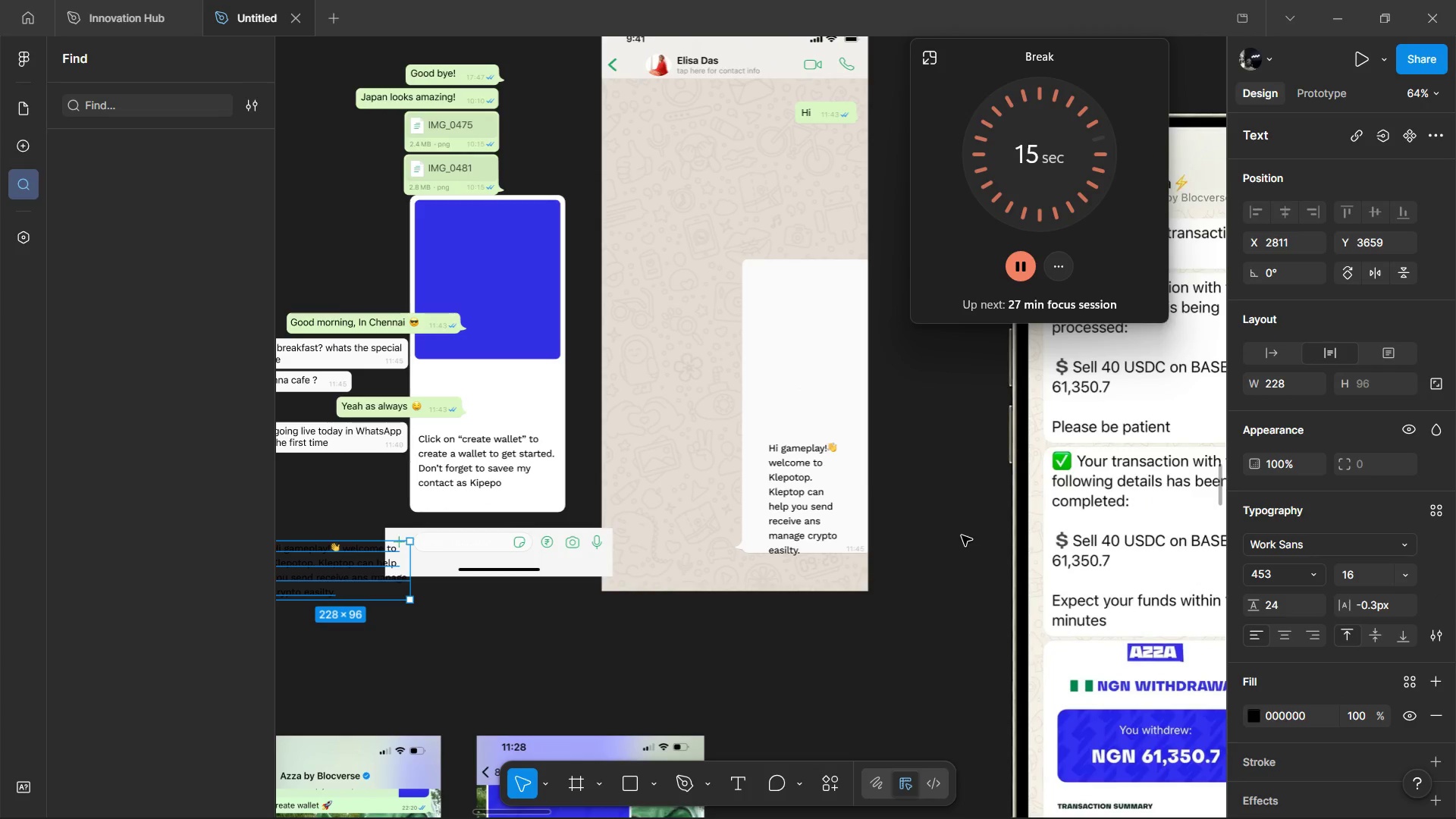 
left_click([962, 535])
 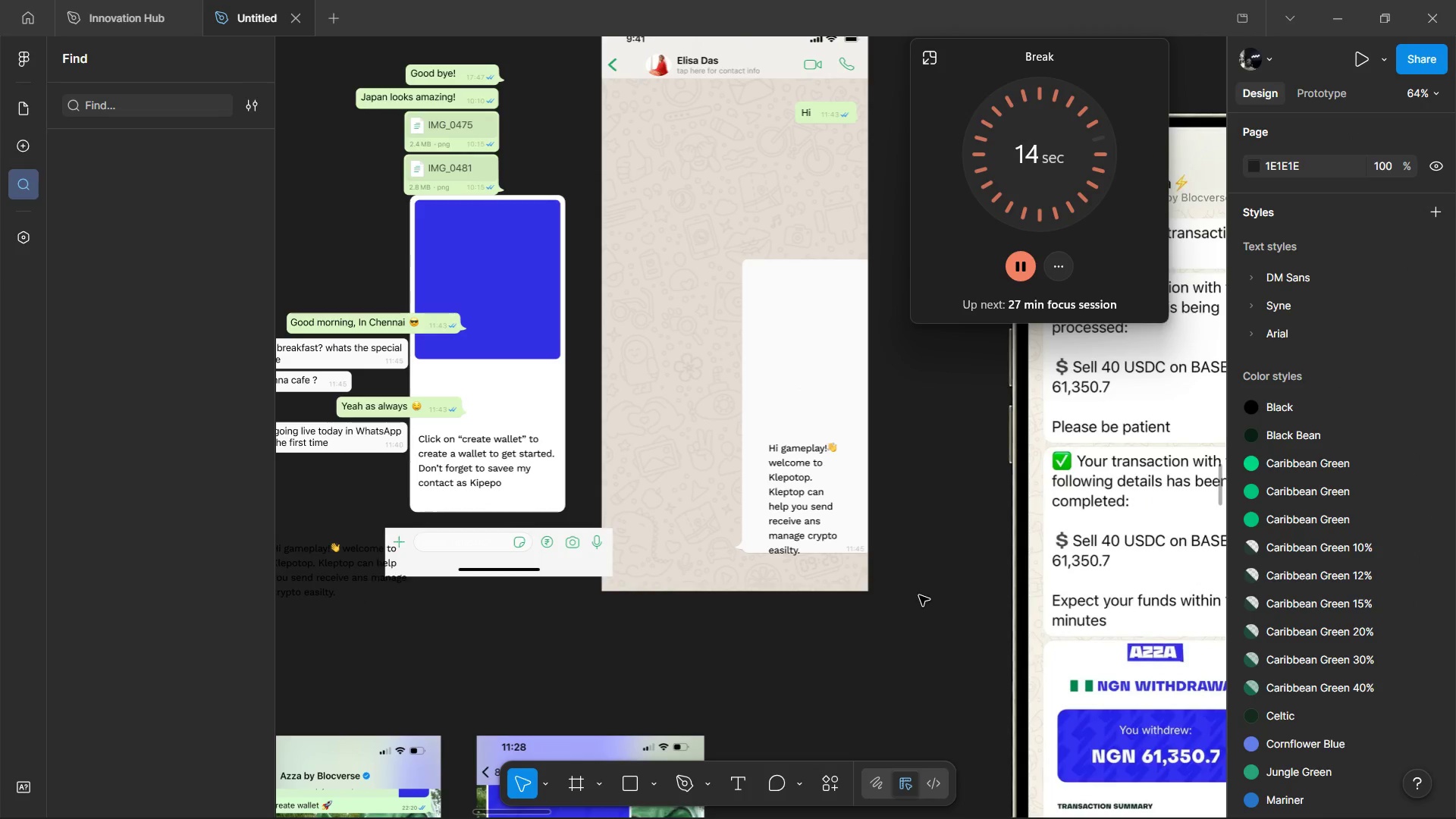 
left_click_drag(start_coordinate=[919, 595], to_coordinate=[795, 290])
 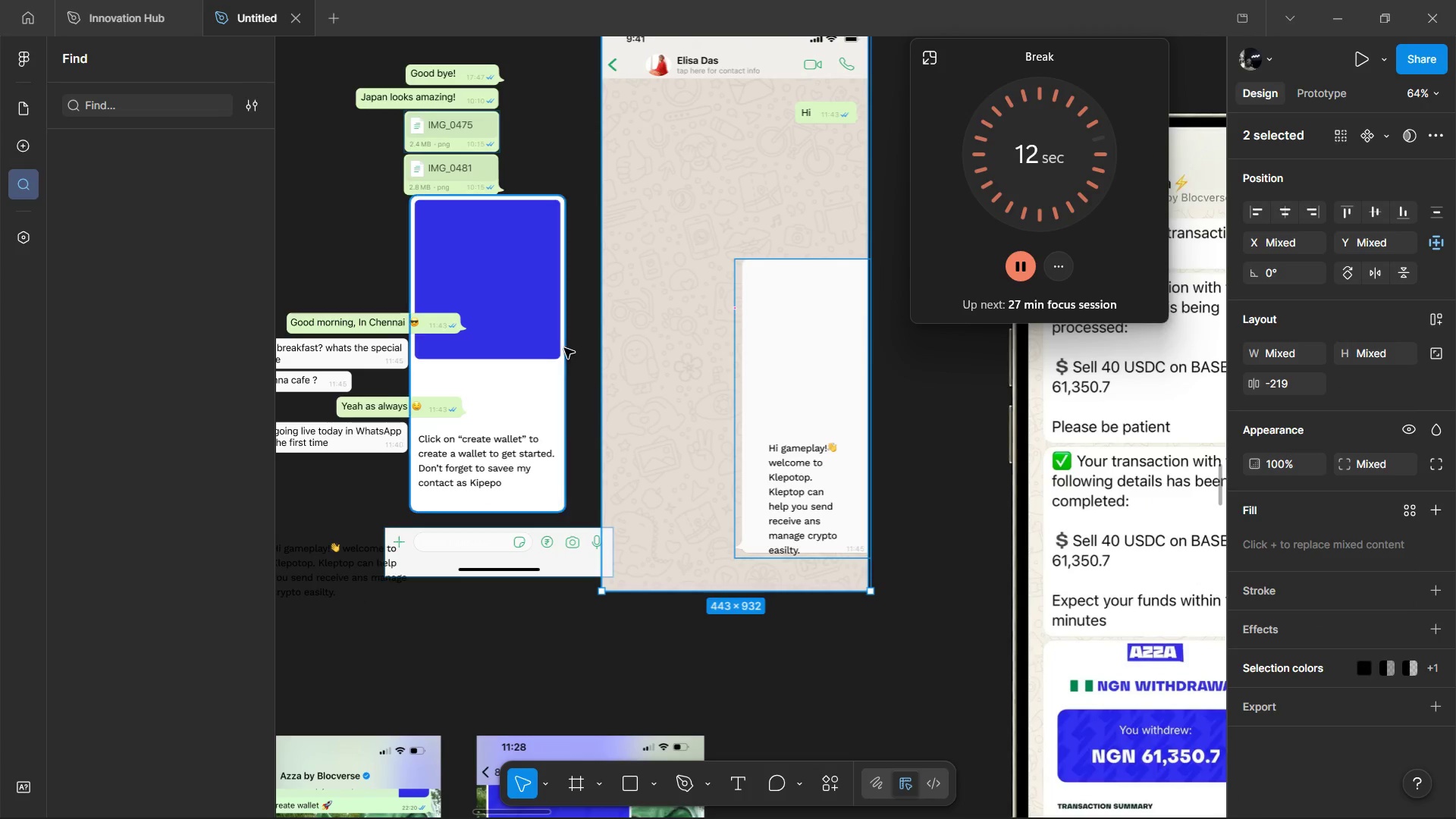 
hold_key(key=ShiftLeft, duration=0.97)
left_click([635, 345])
 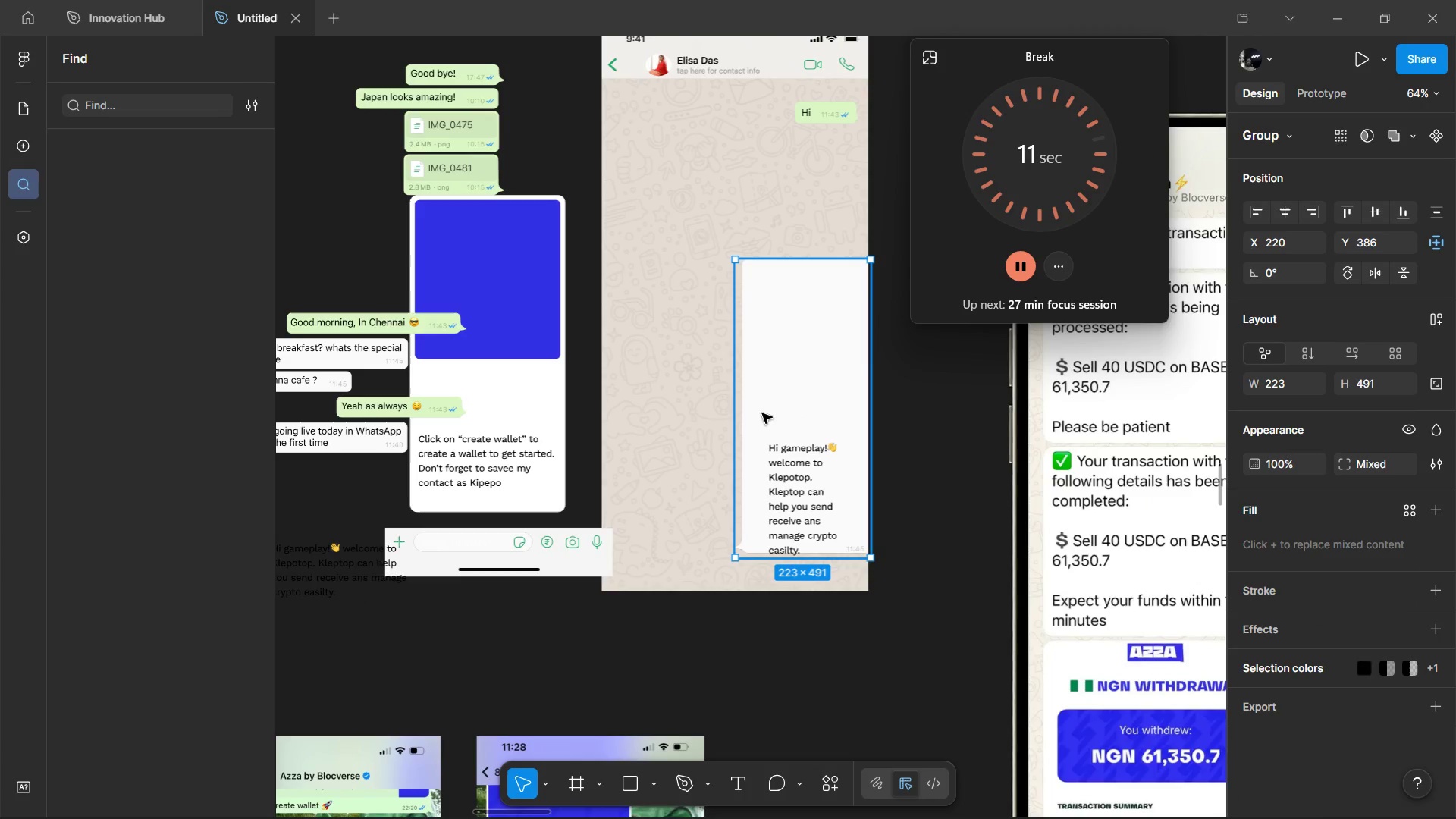 
left_click_drag(start_coordinate=[774, 411], to_coordinate=[654, 294])
 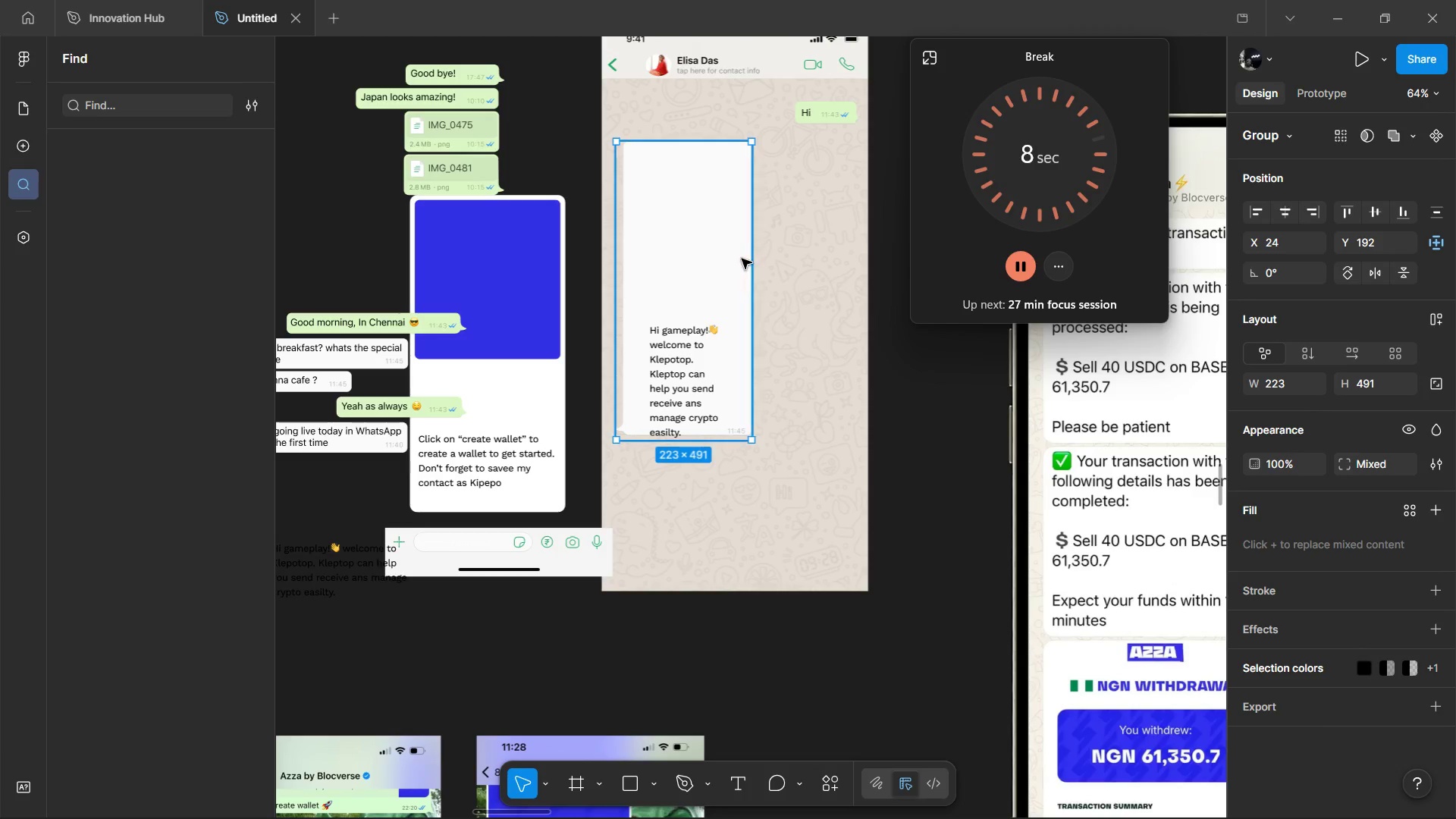 
left_click([741, 251])
 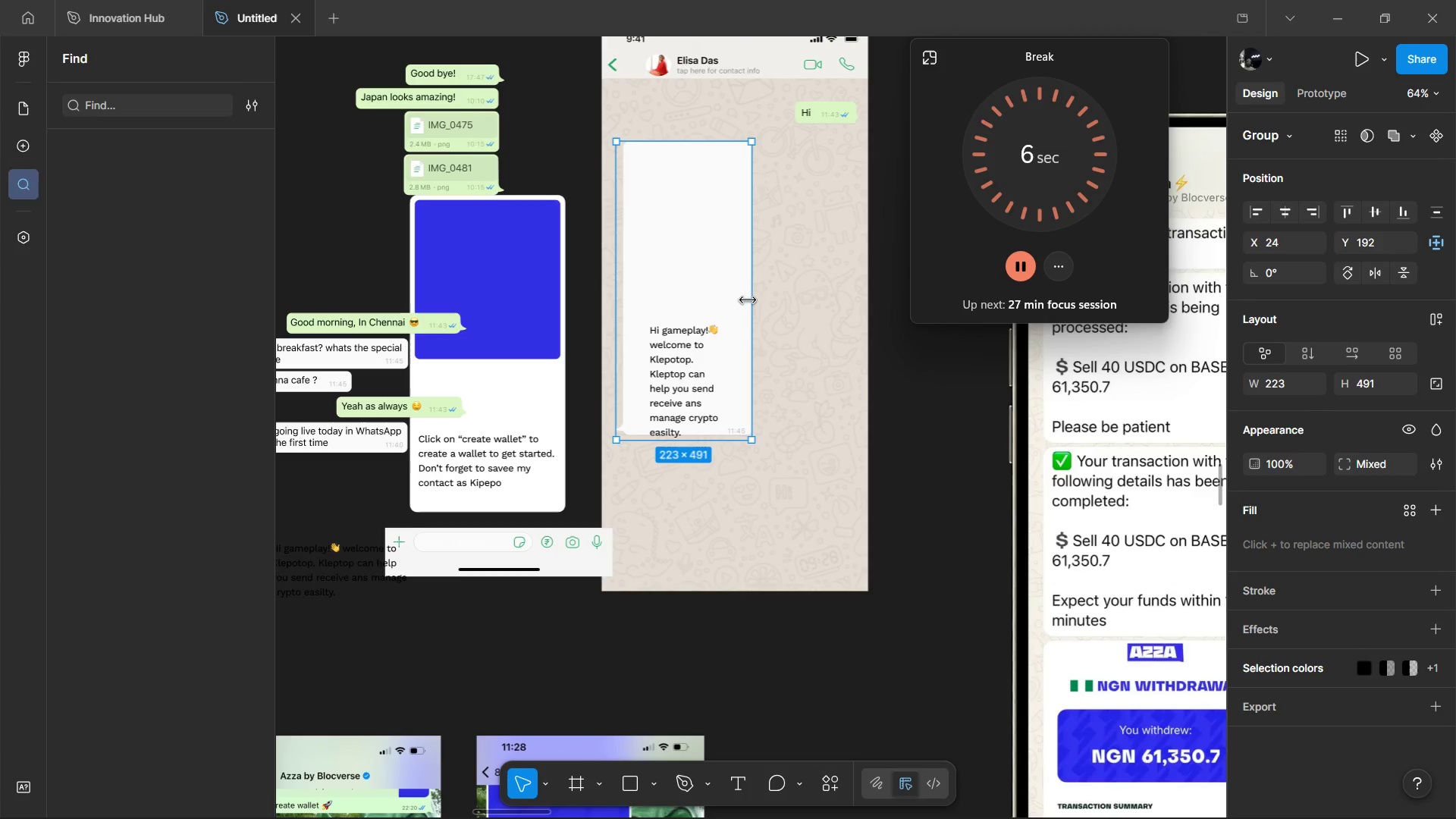 
left_click_drag(start_coordinate=[746, 303], to_coordinate=[771, 315])
 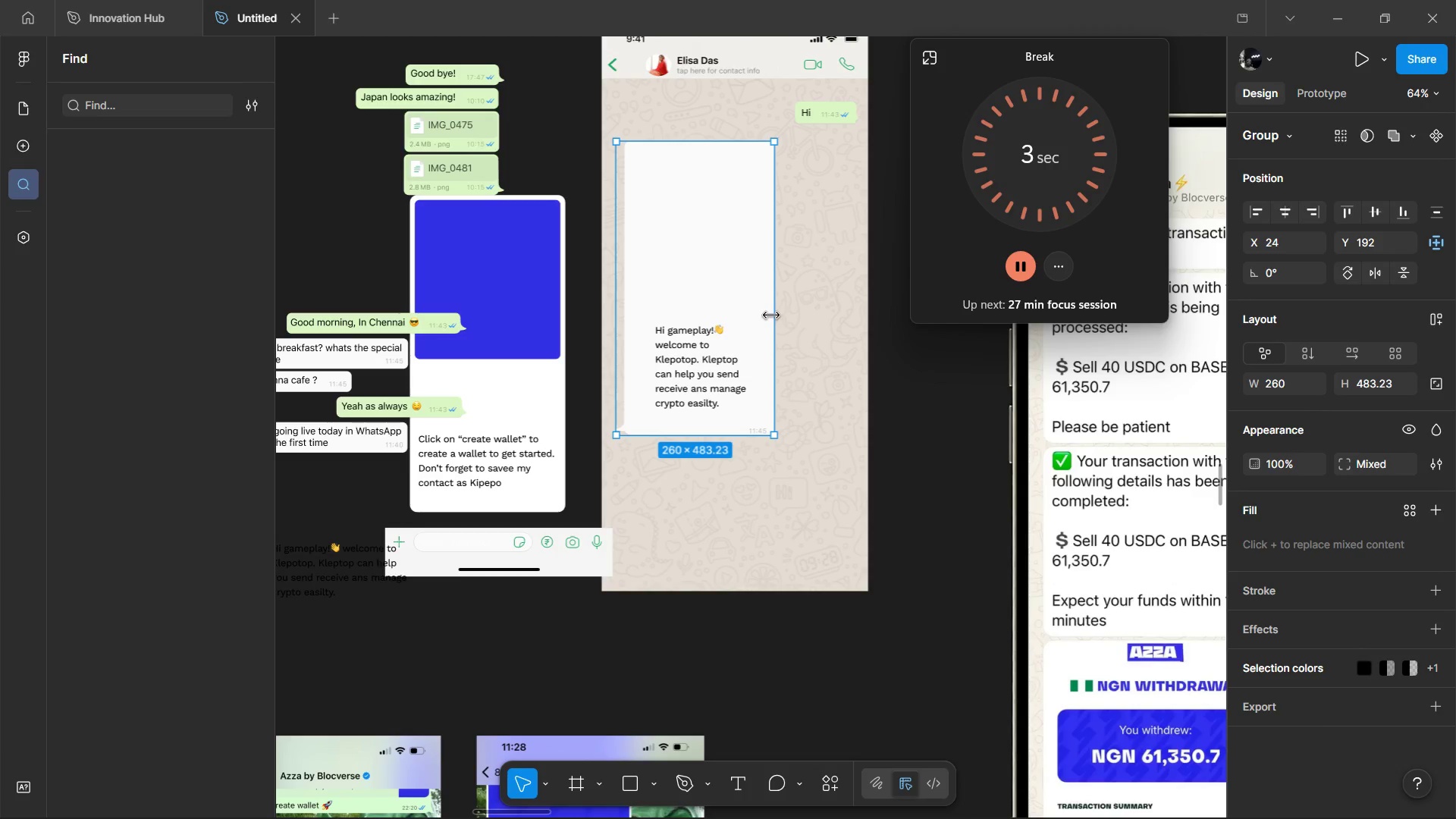 
key(Control+Z)
 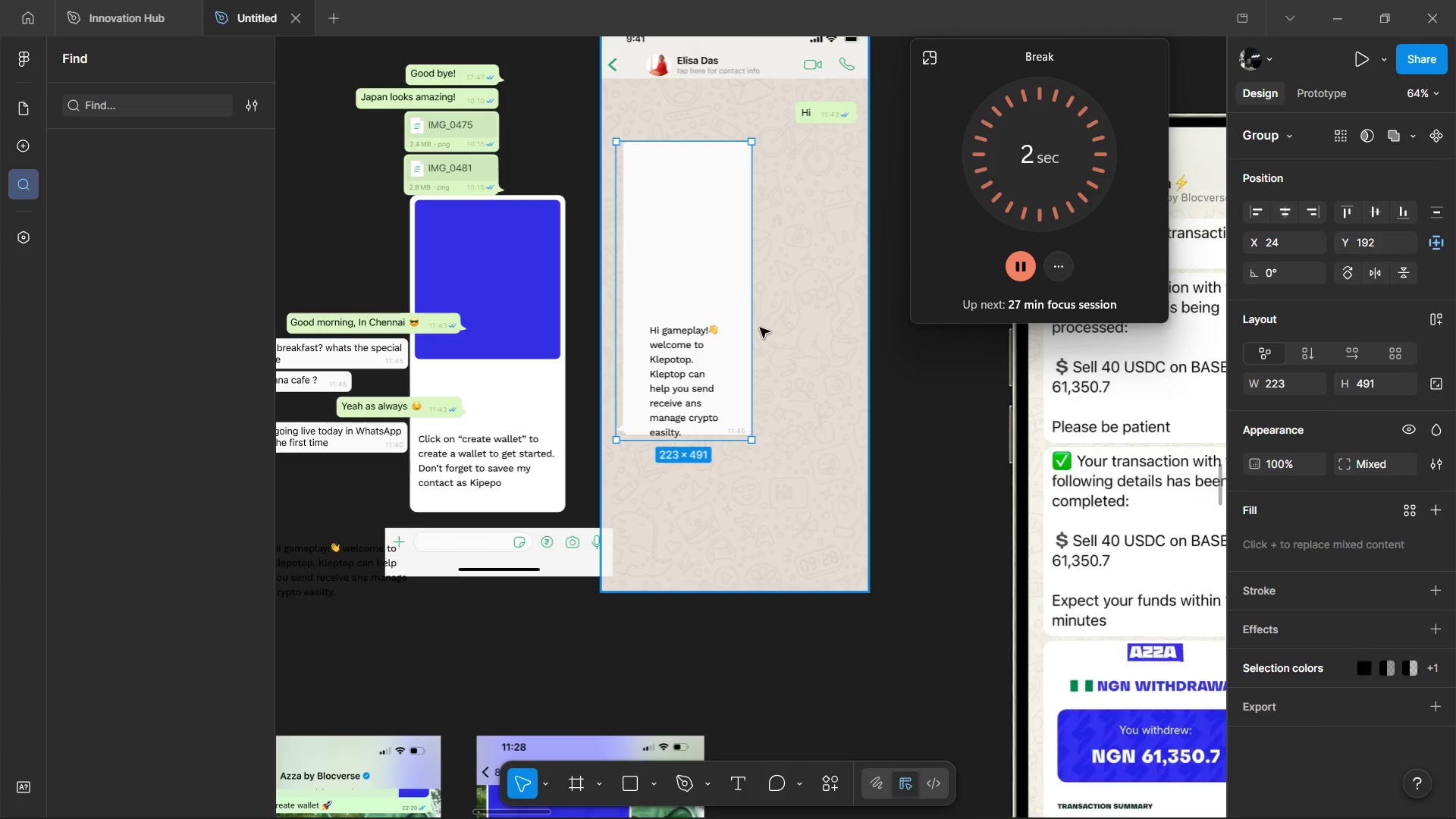 
key(Enter)
 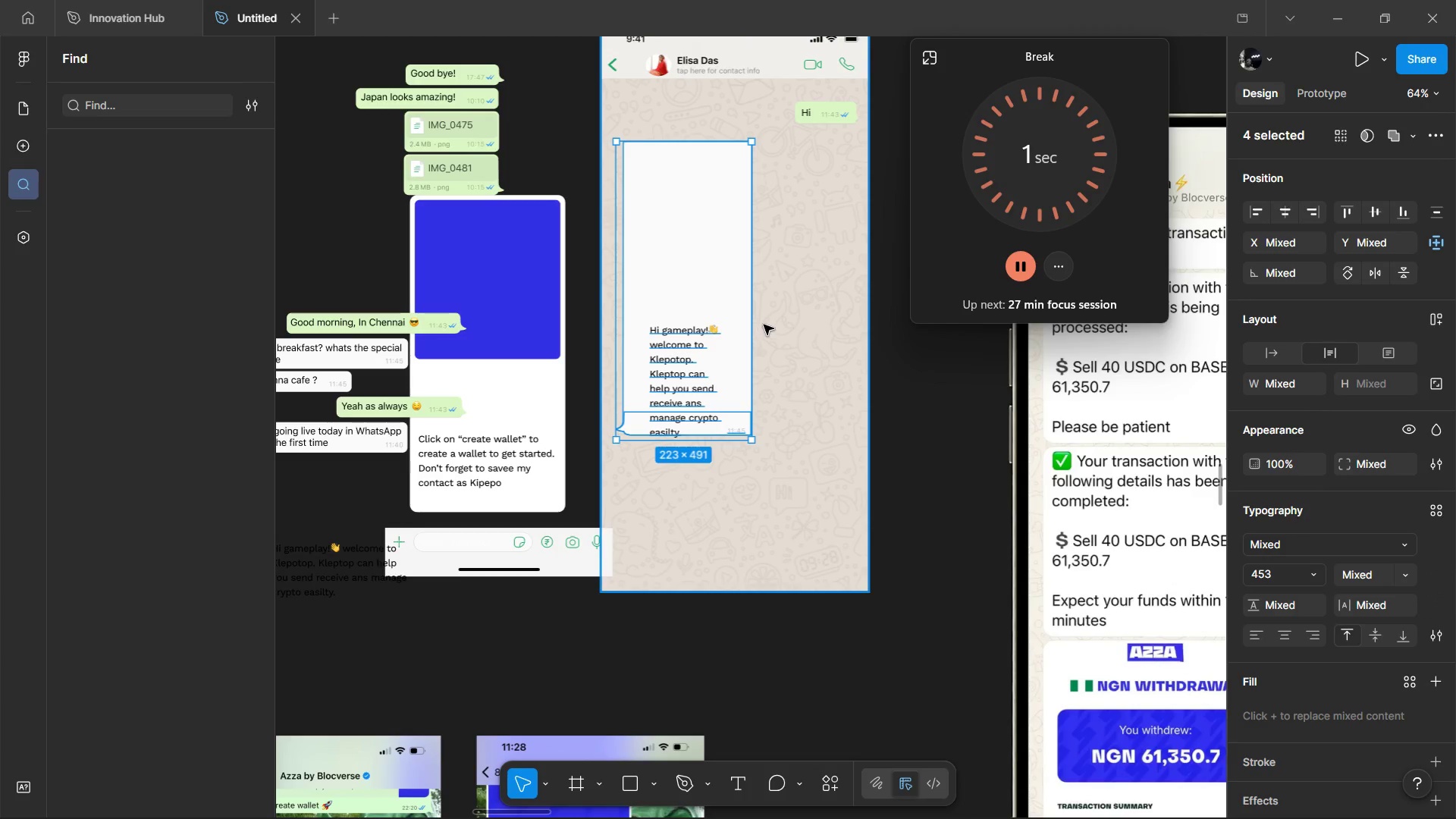 
left_click([764, 325])
 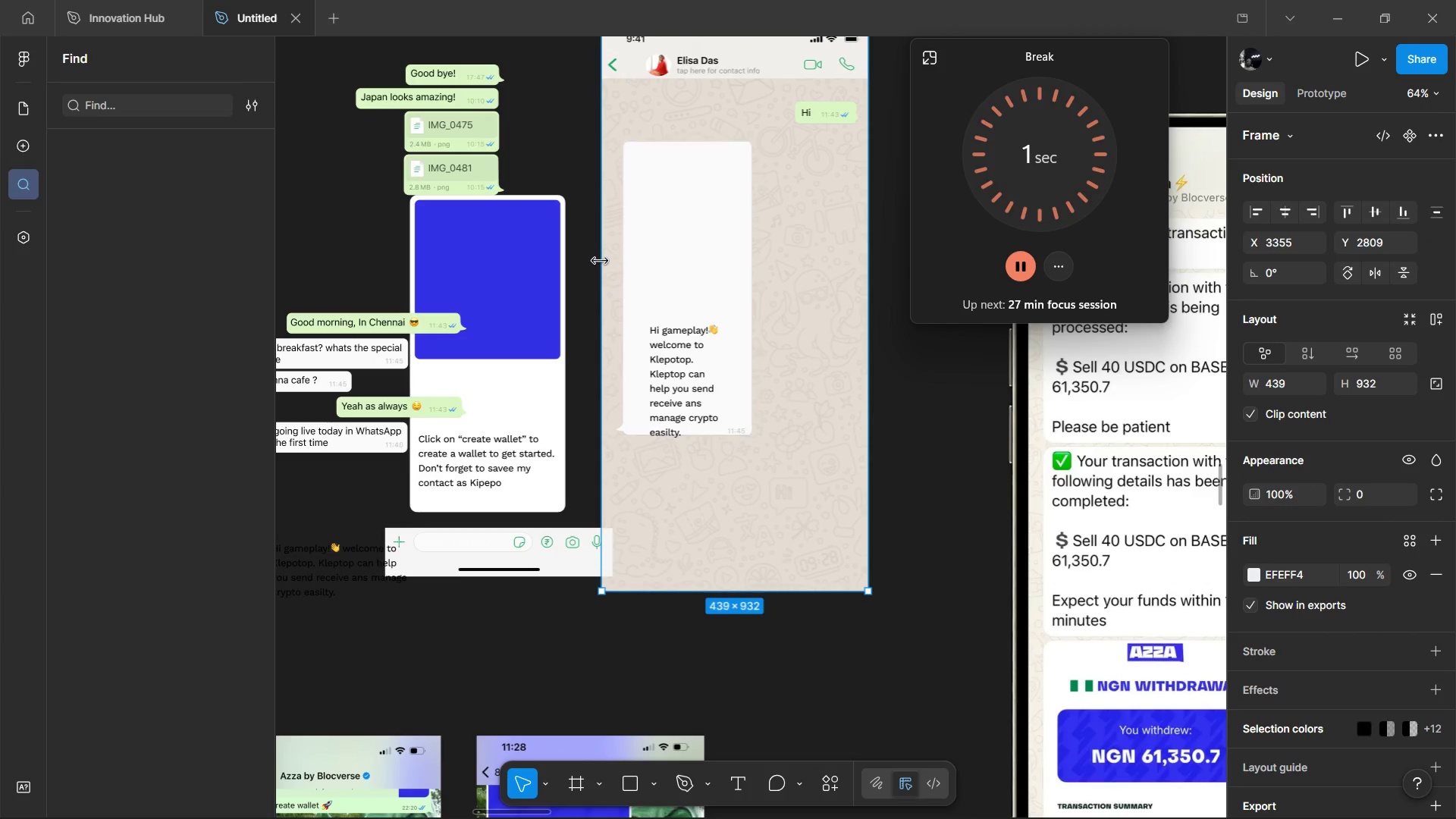 
hold_key(key=ControlLeft, duration=0.69)
left_click([688, 227])
 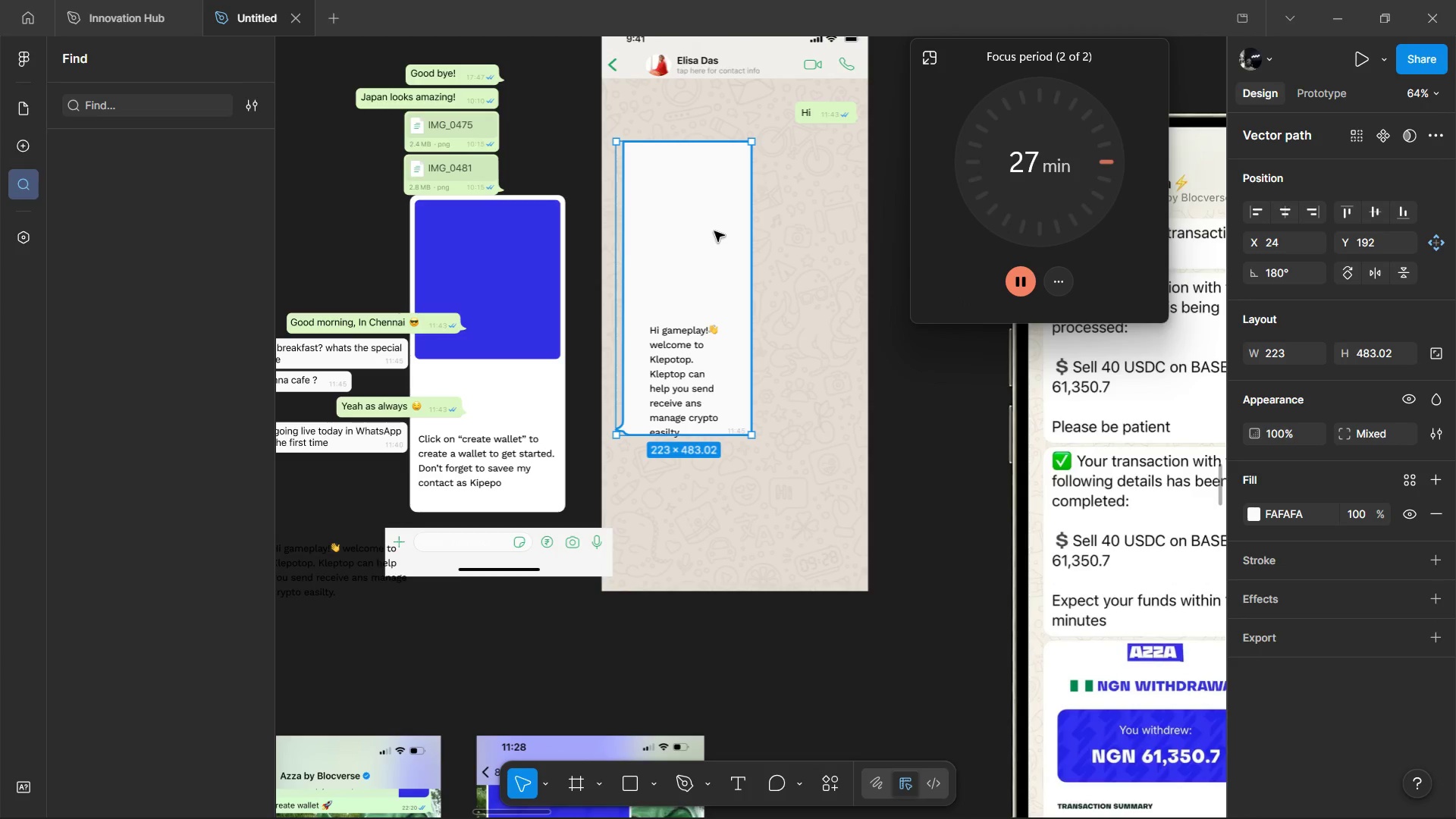 
key(Enter)
 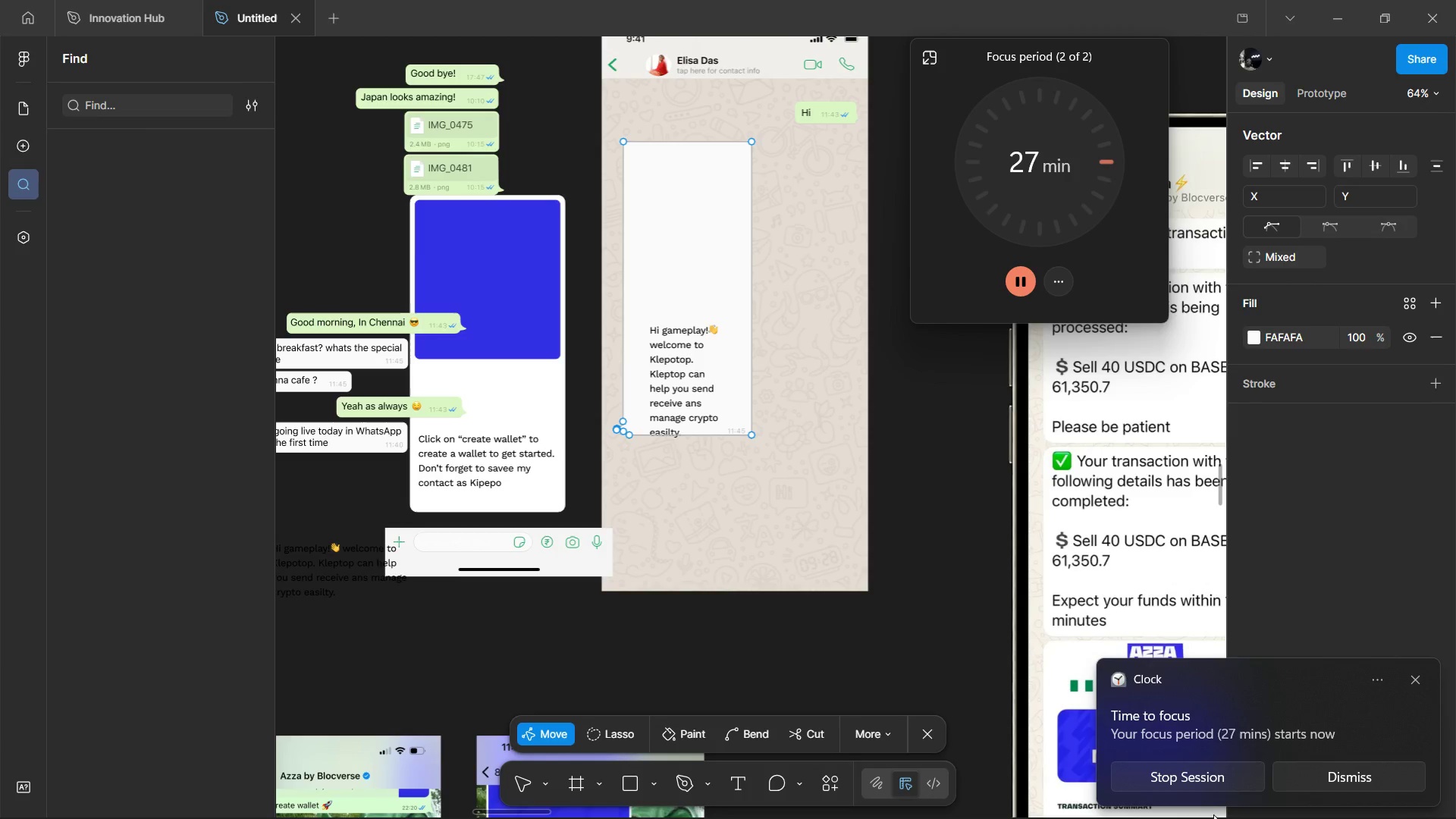 
left_click([1339, 774])
 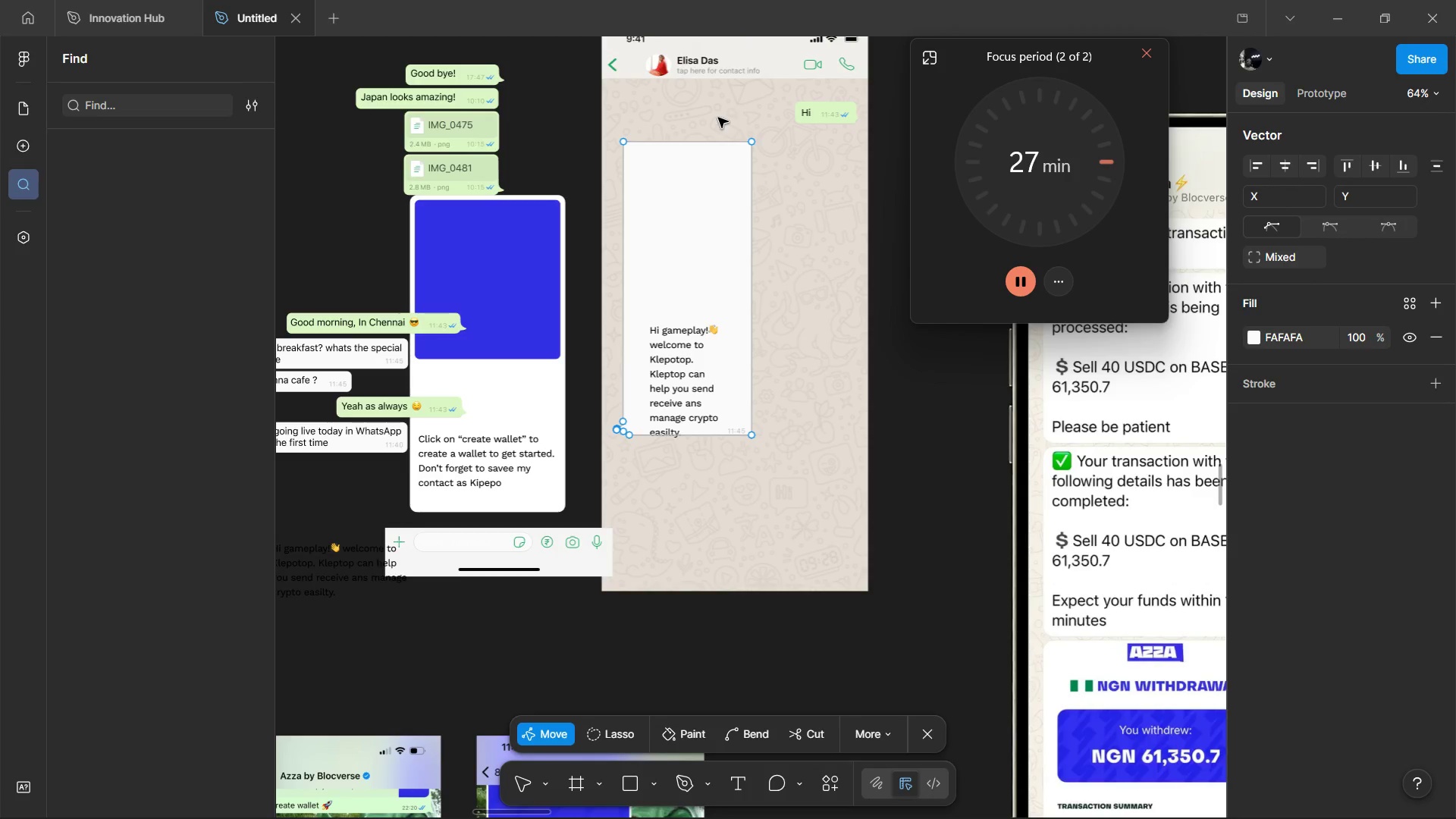 
left_click_drag(start_coordinate=[730, 121], to_coordinate=[803, 457])
 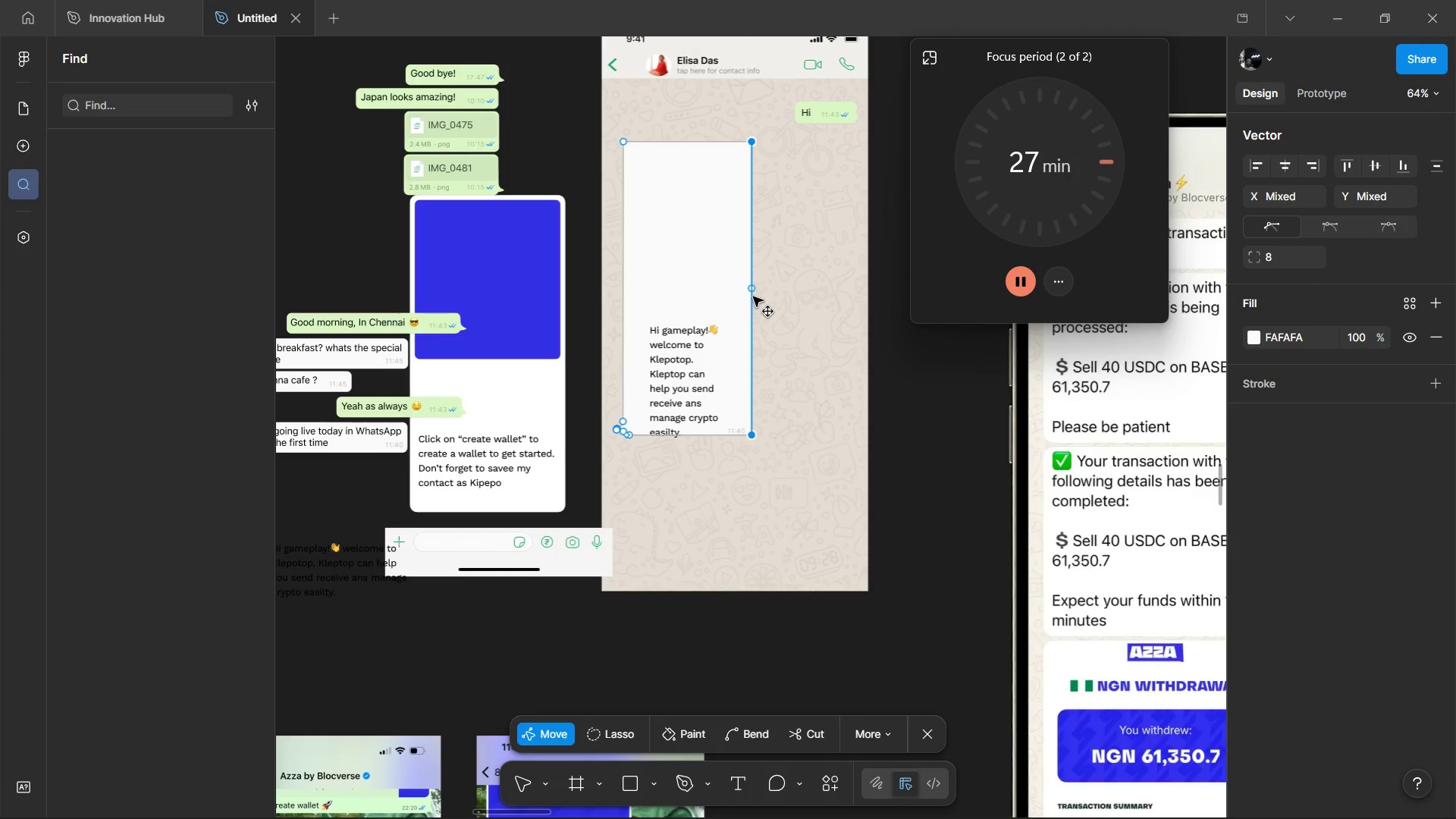 
key(ArrowRight)
 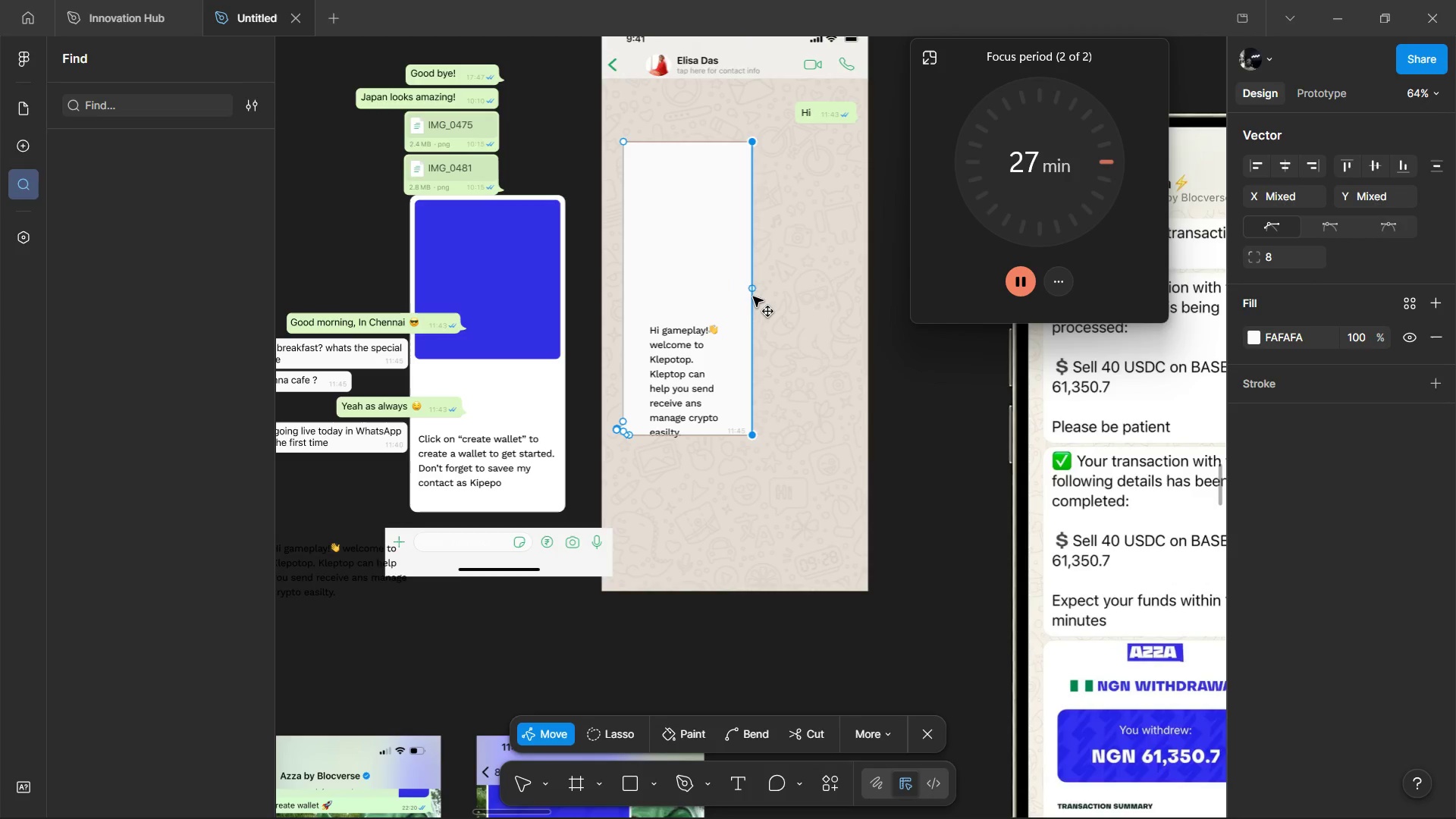 
key(ArrowRight)
 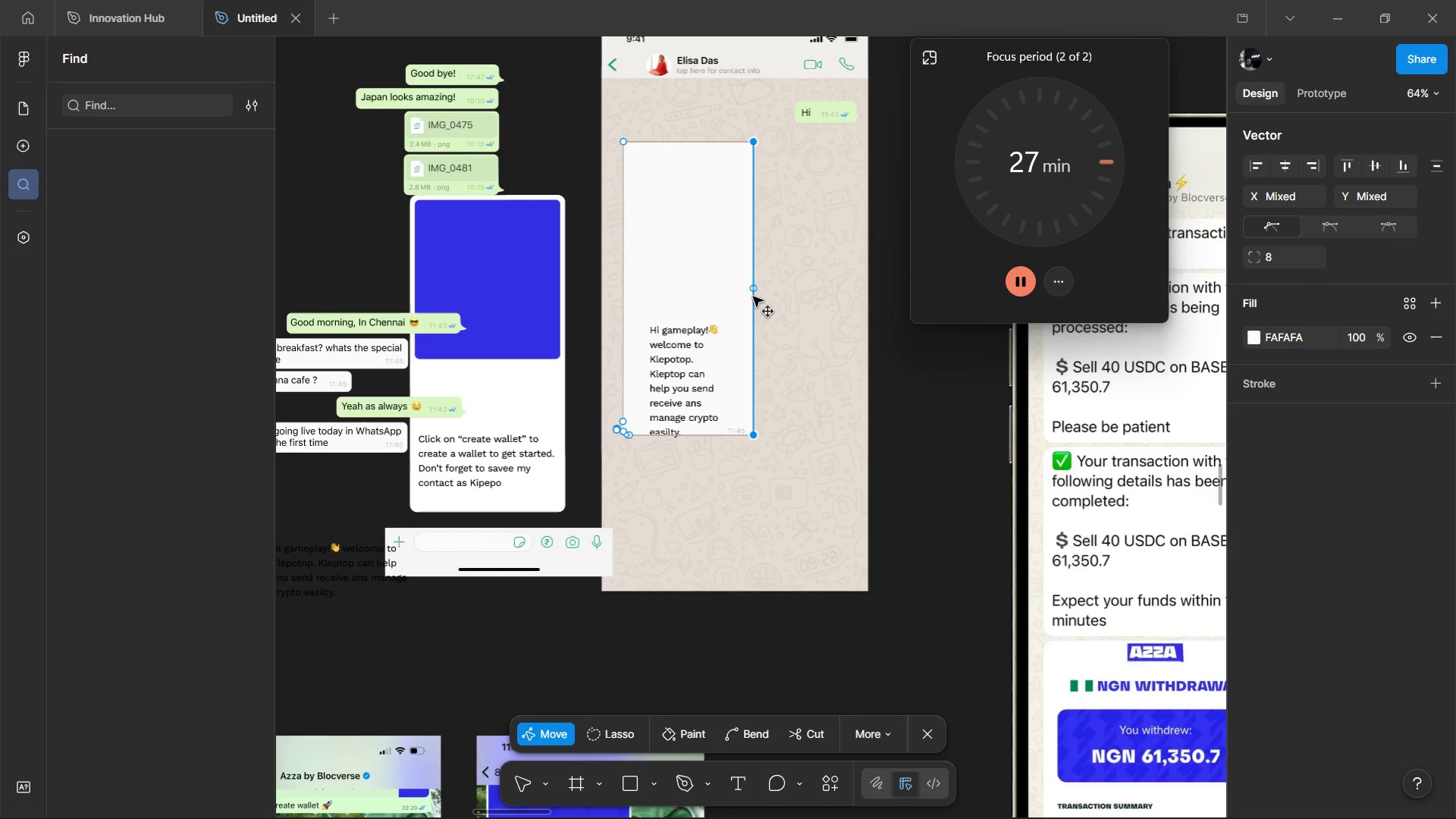 
hold_key(key=ArrowRight, duration=1.52)
 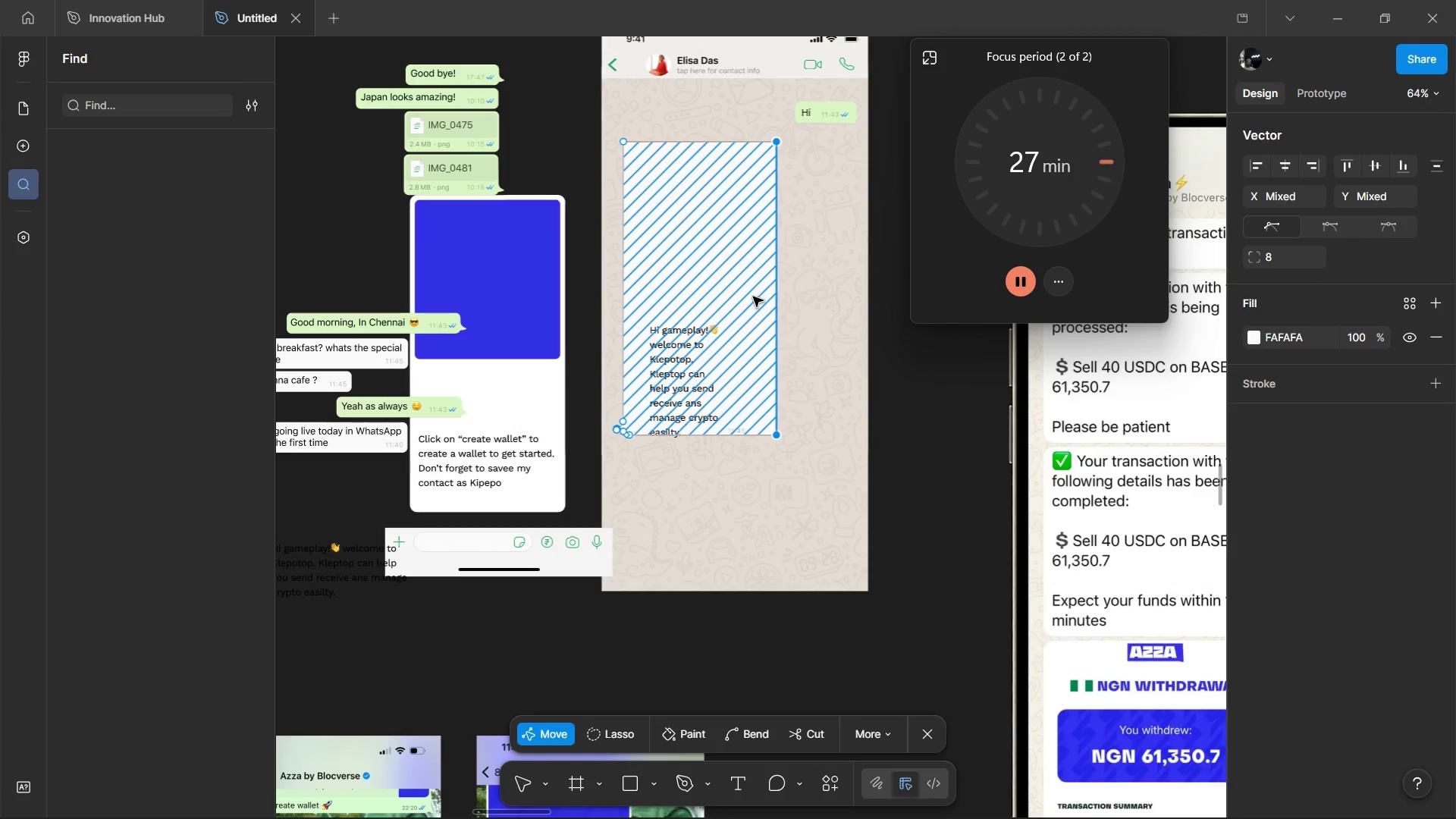 
key(ArrowRight)
 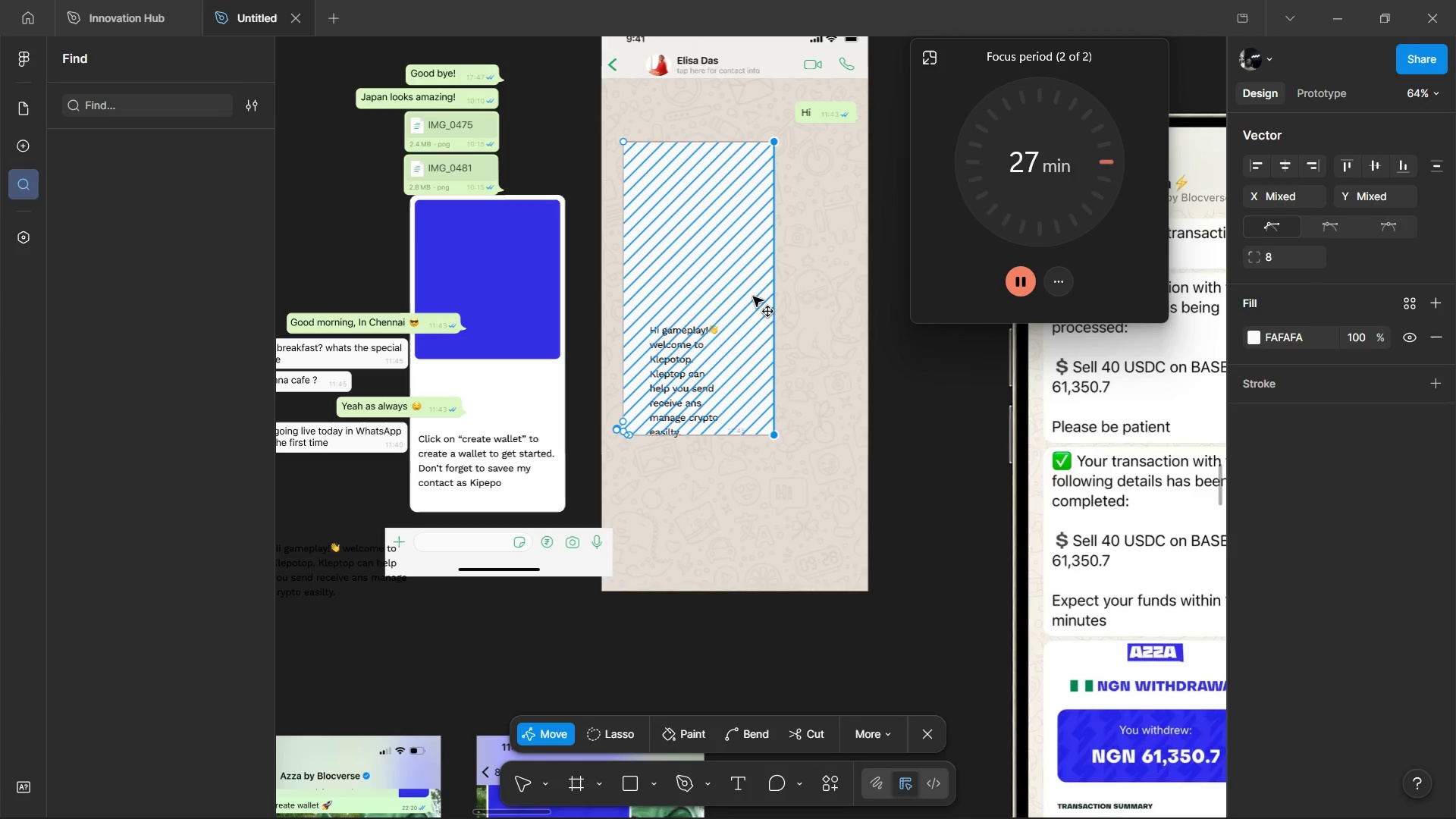 
key(ArrowRight)
 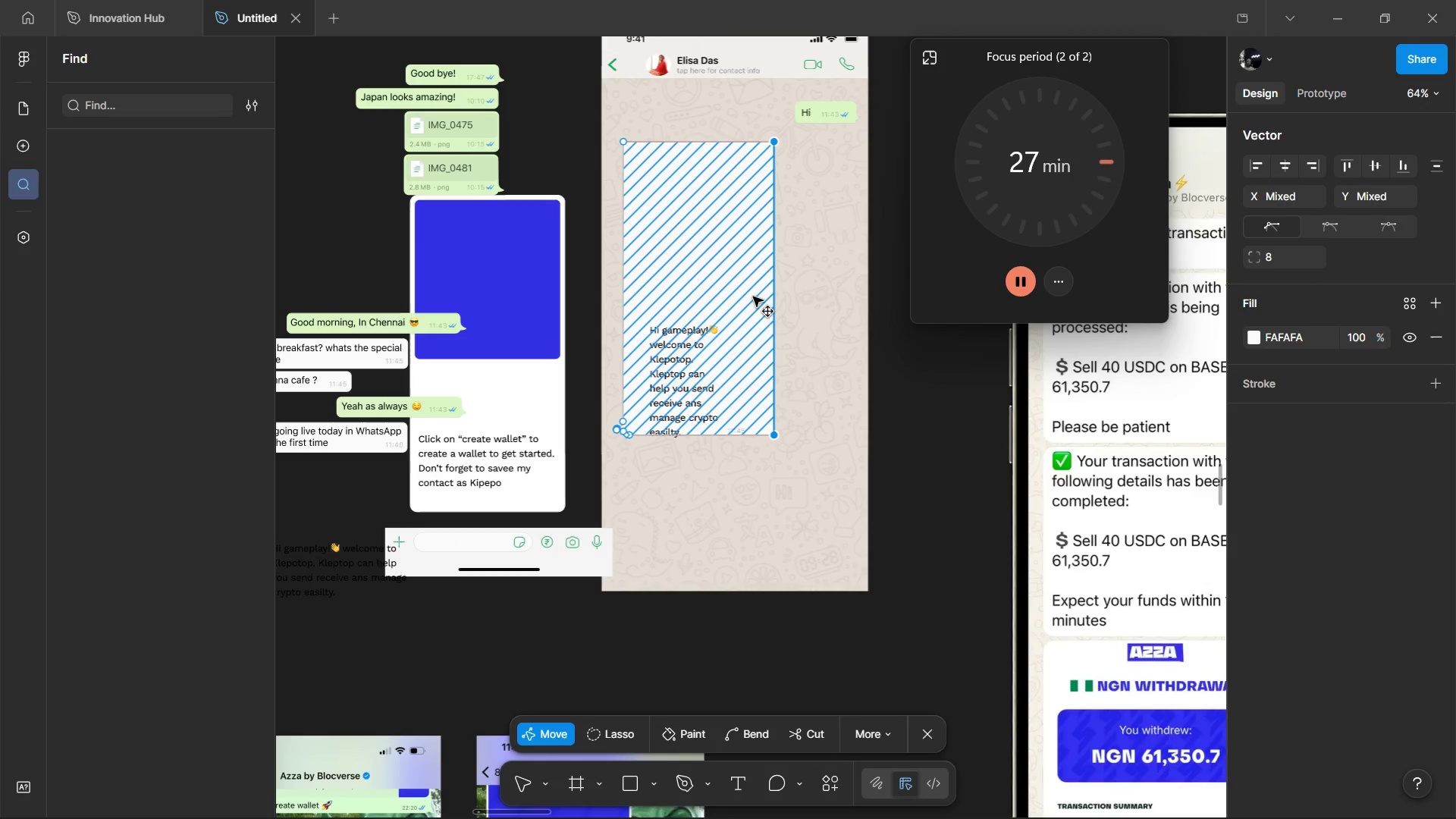 
key(ArrowRight)
 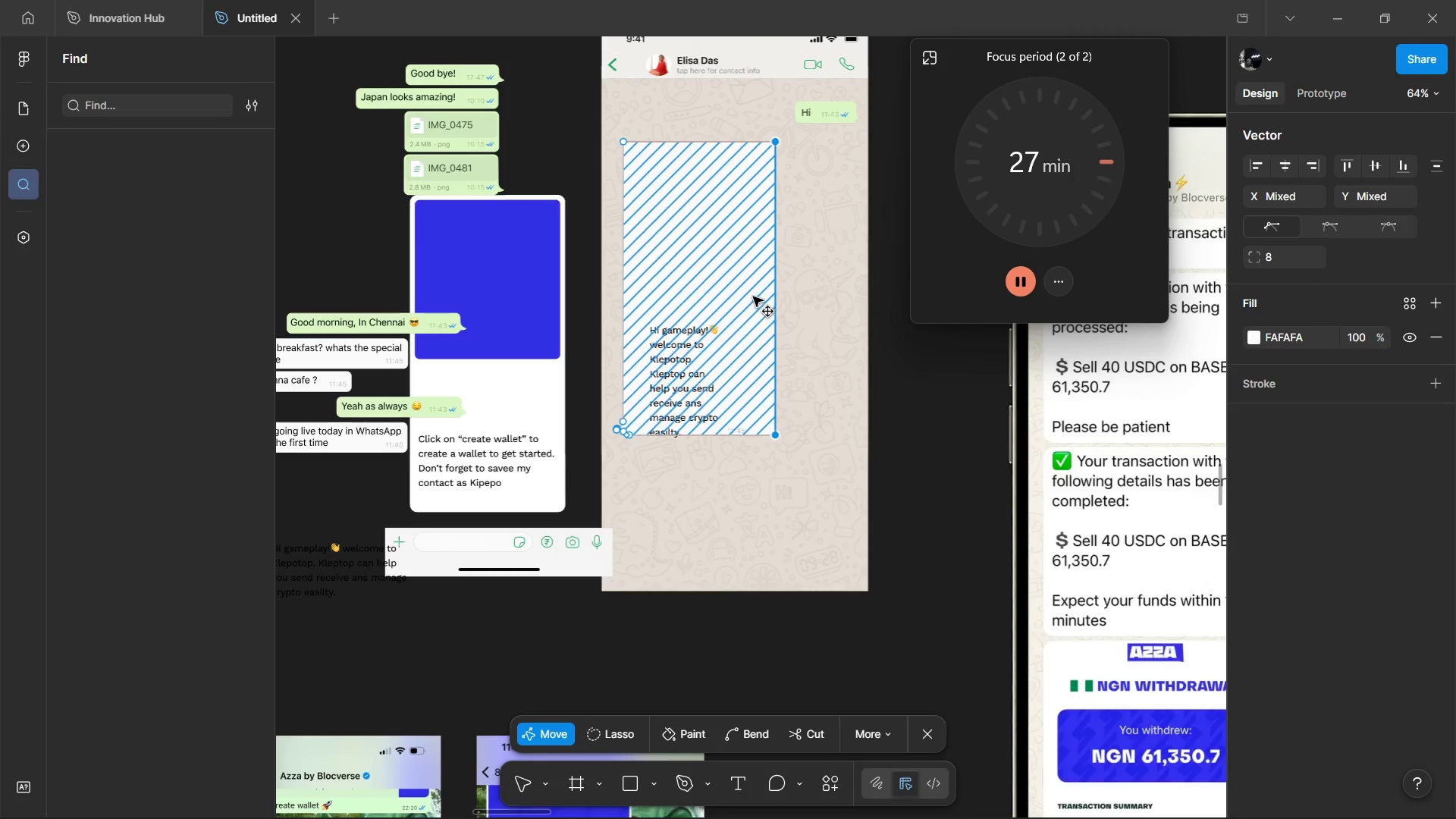 
key(ArrowRight)
 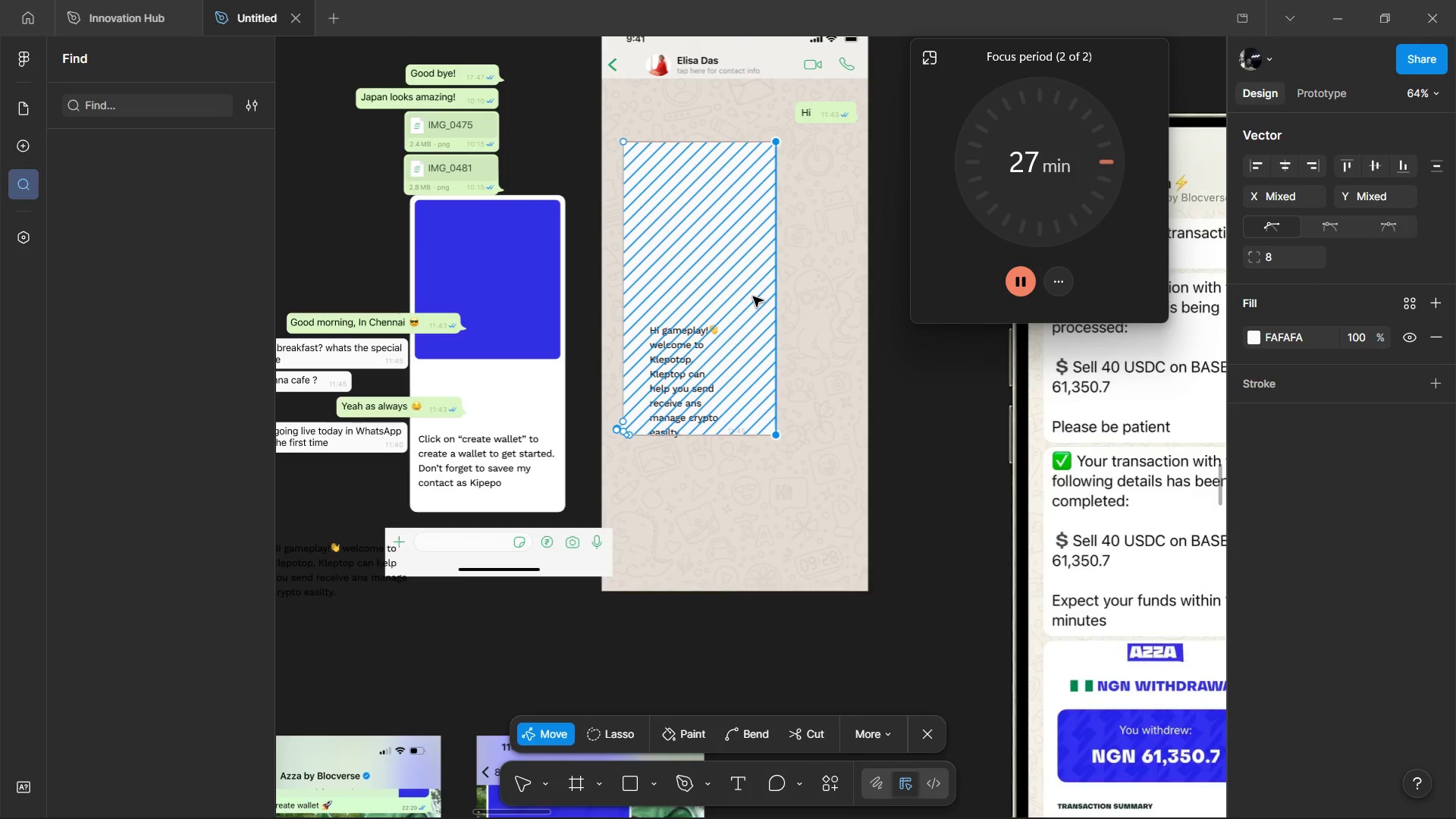 
key(ArrowRight)
 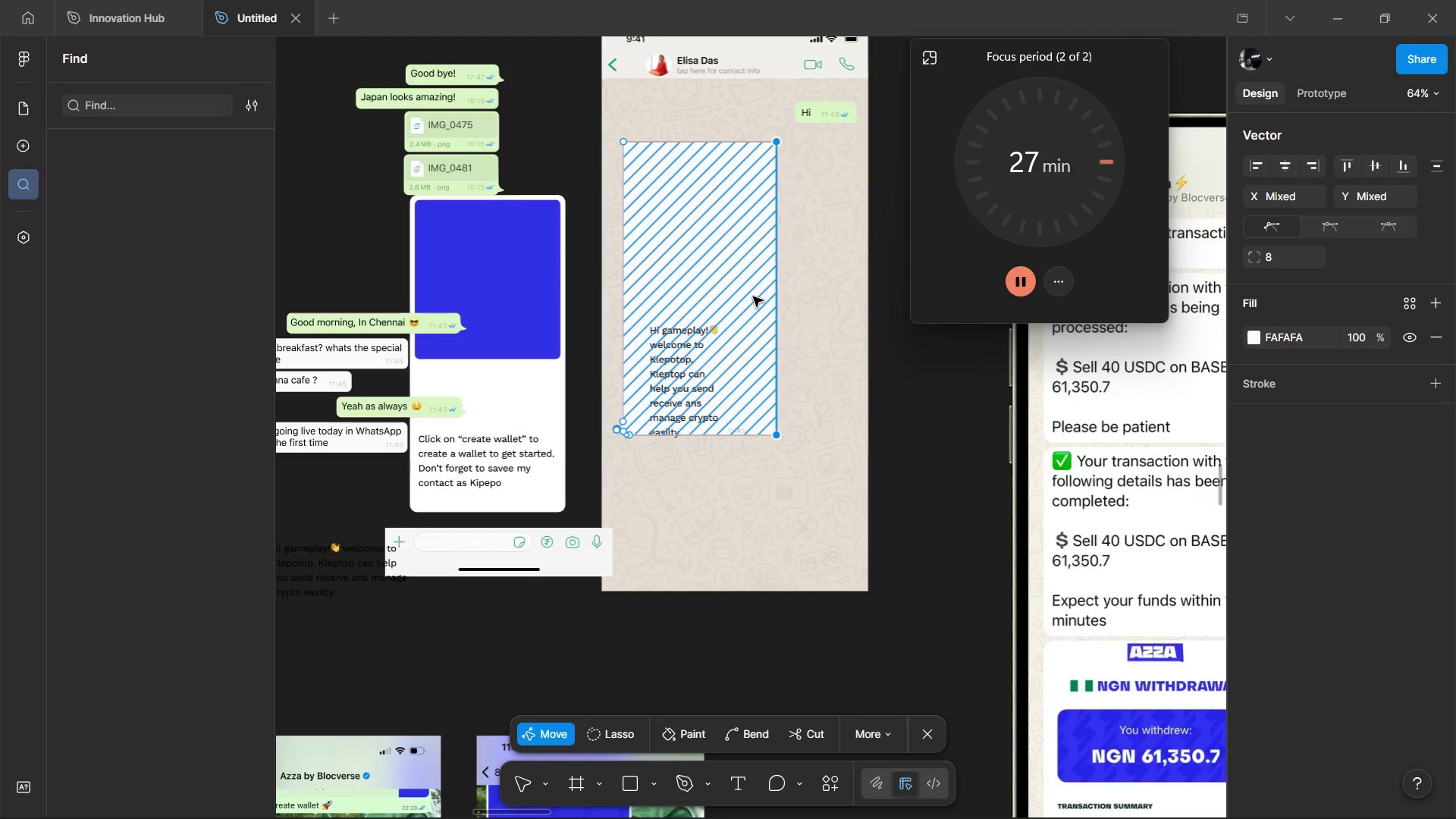 
key(ArrowRight)
 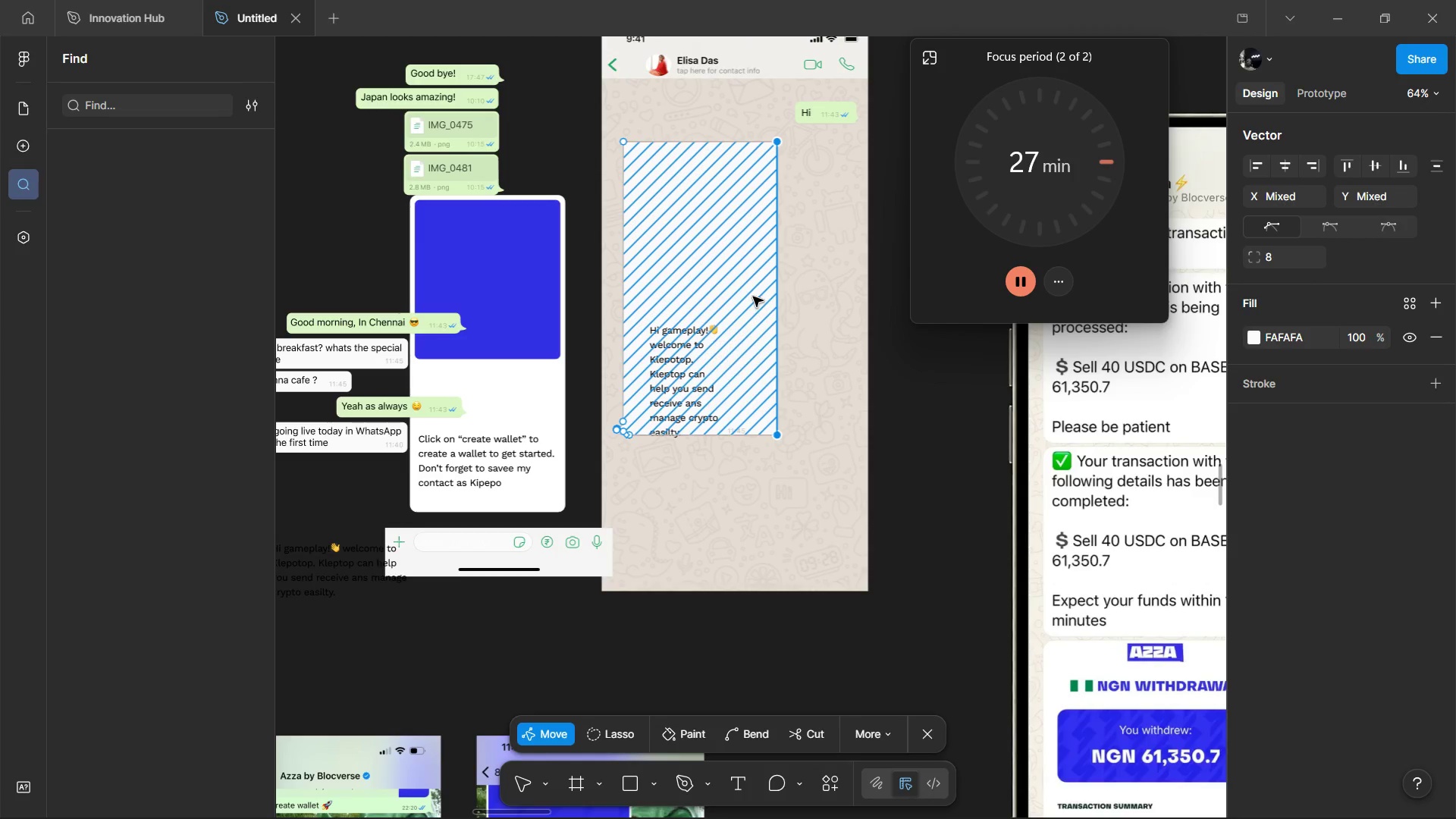 
key(ArrowLeft)
 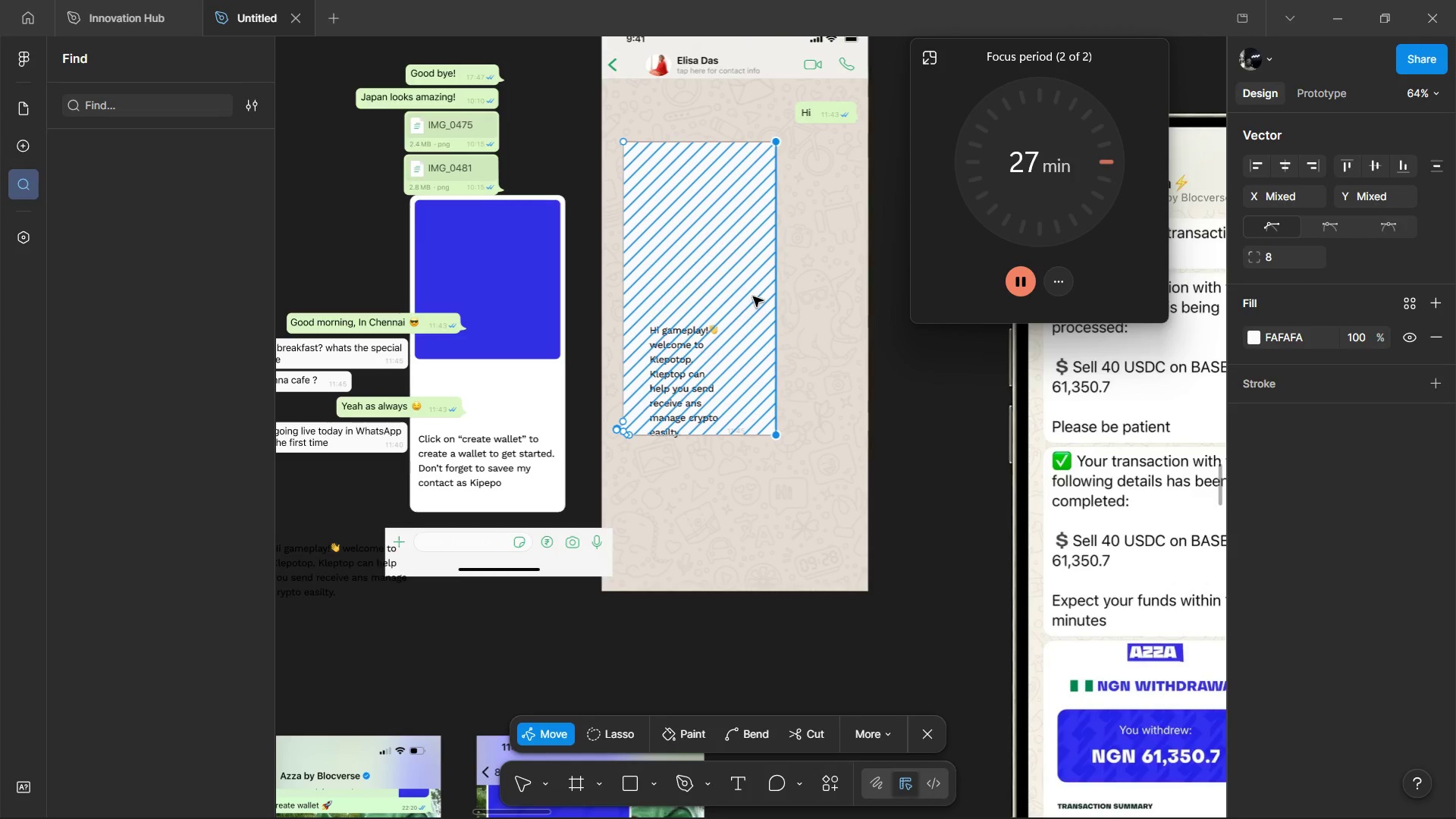 
key(ArrowLeft)
 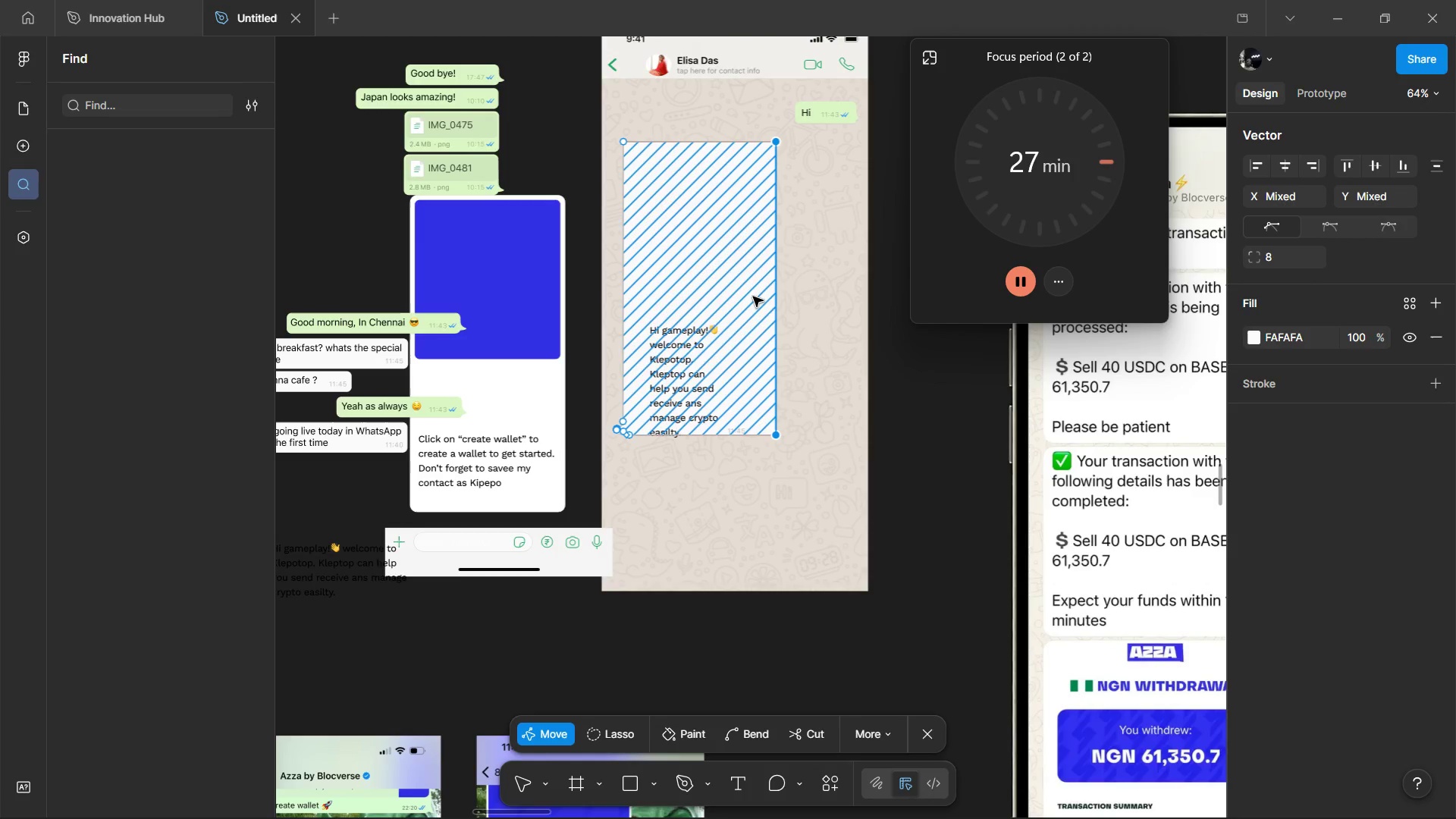 
key(ArrowLeft)
 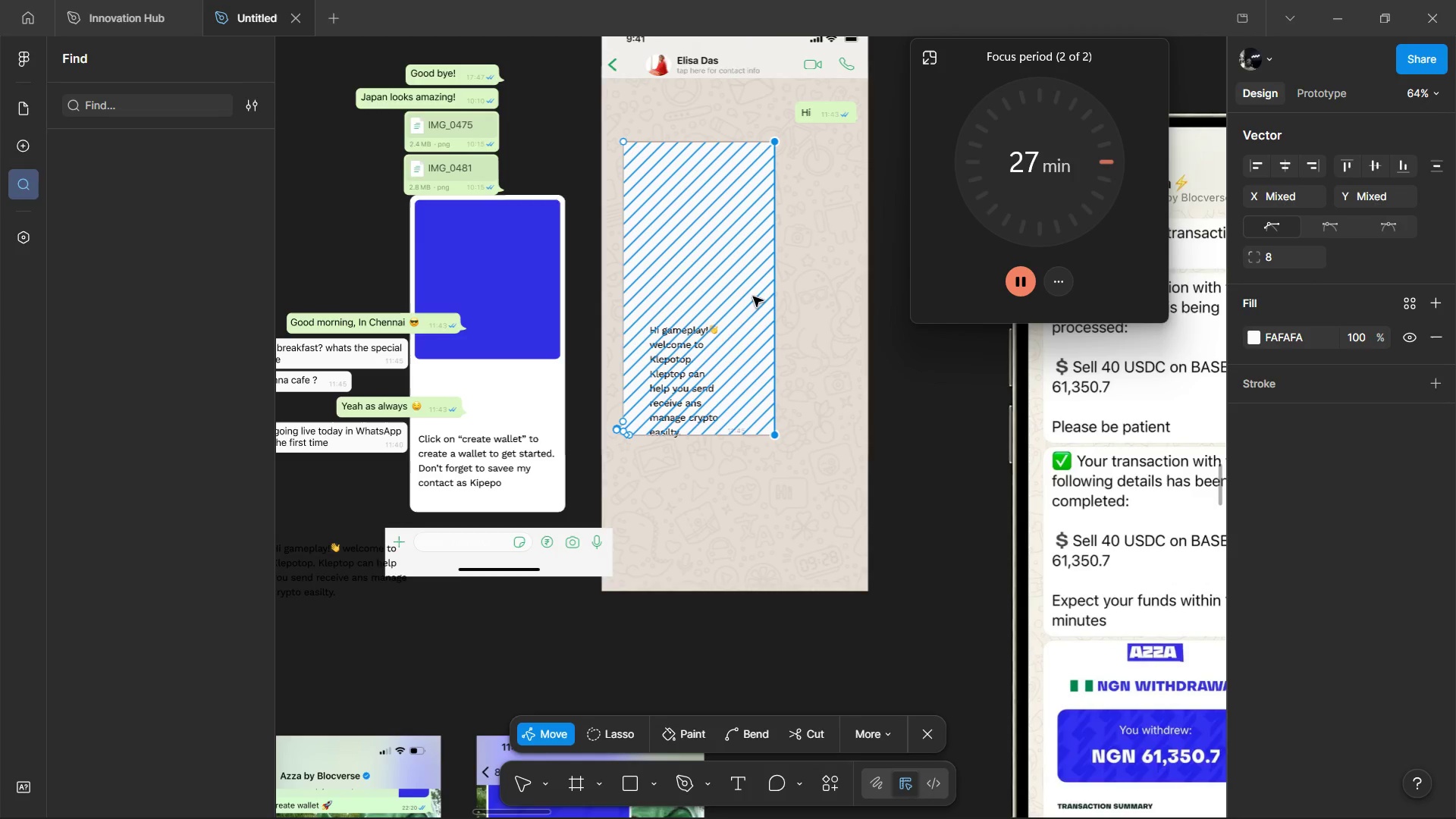 
key(ArrowLeft)
 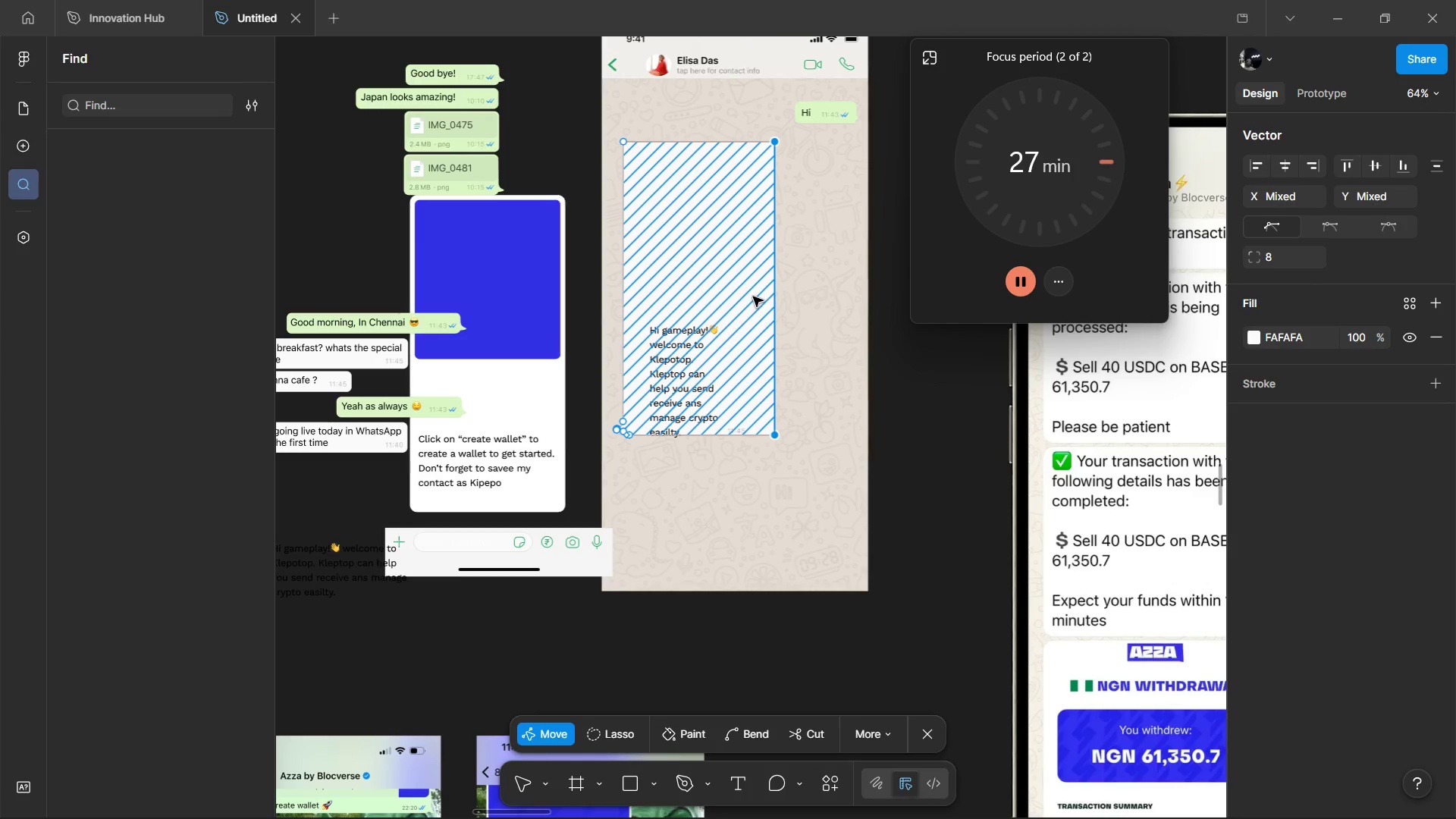 
key(ArrowLeft)
 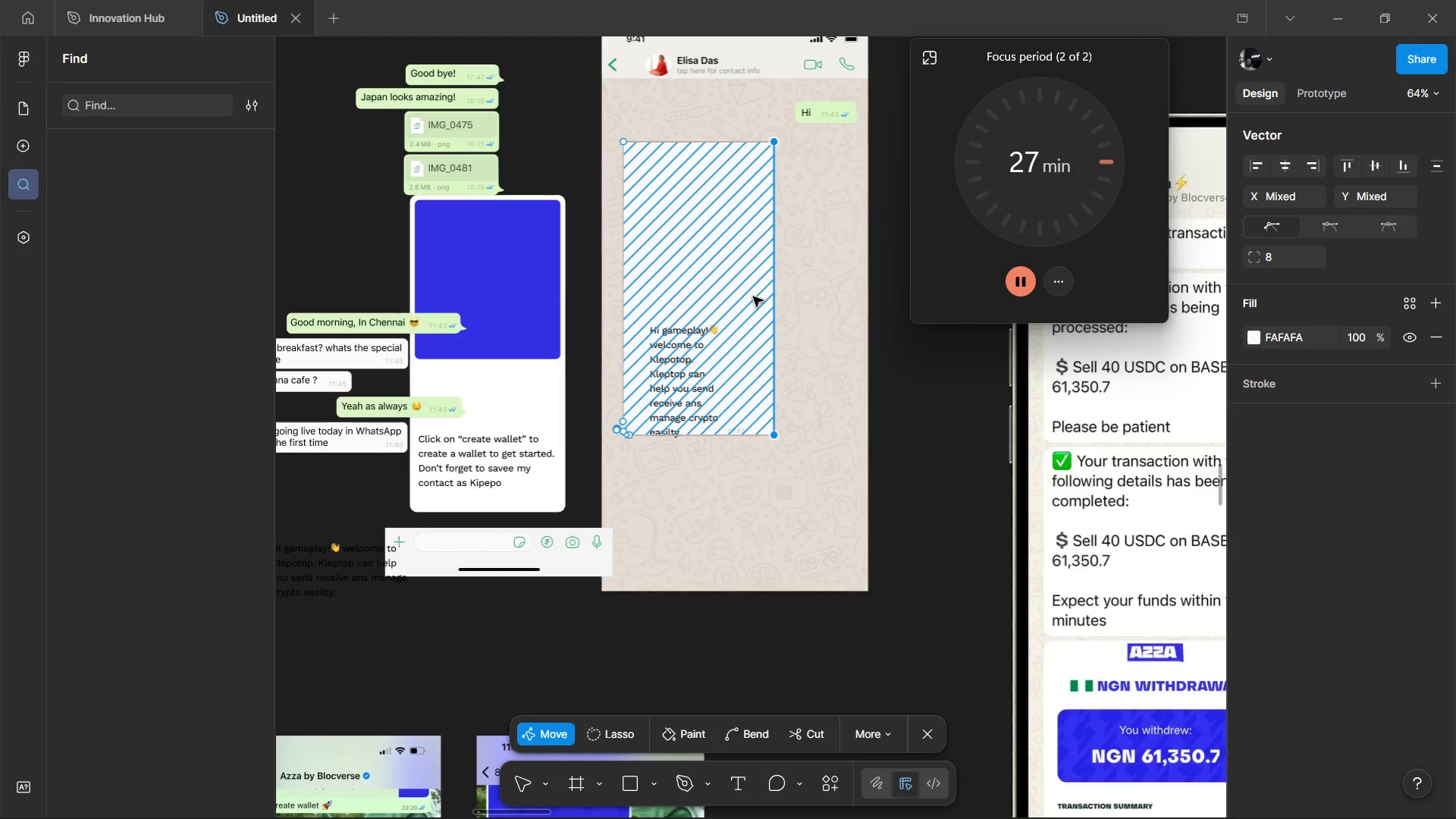 
key(ArrowLeft)
 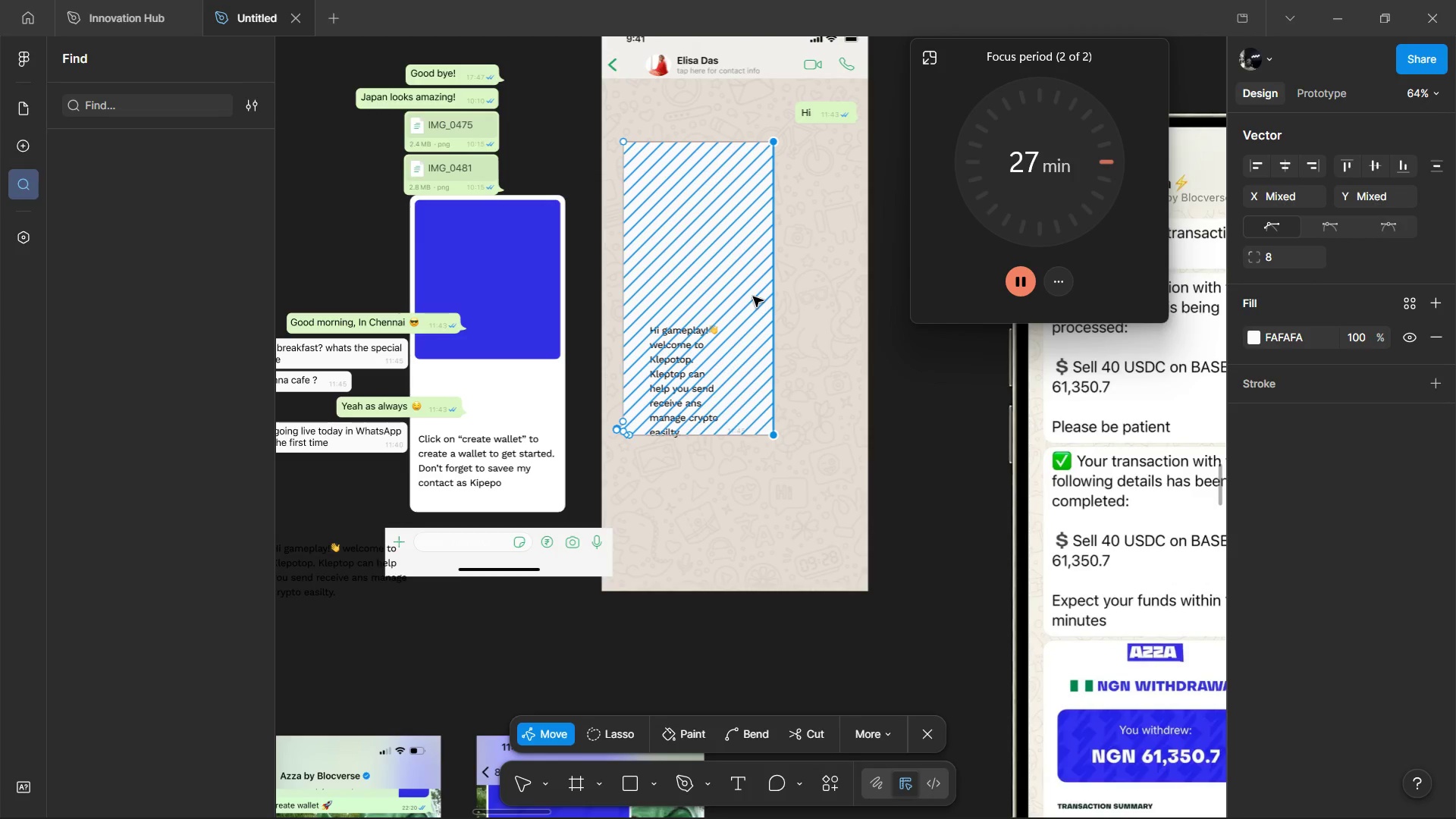 
key(ArrowLeft)
 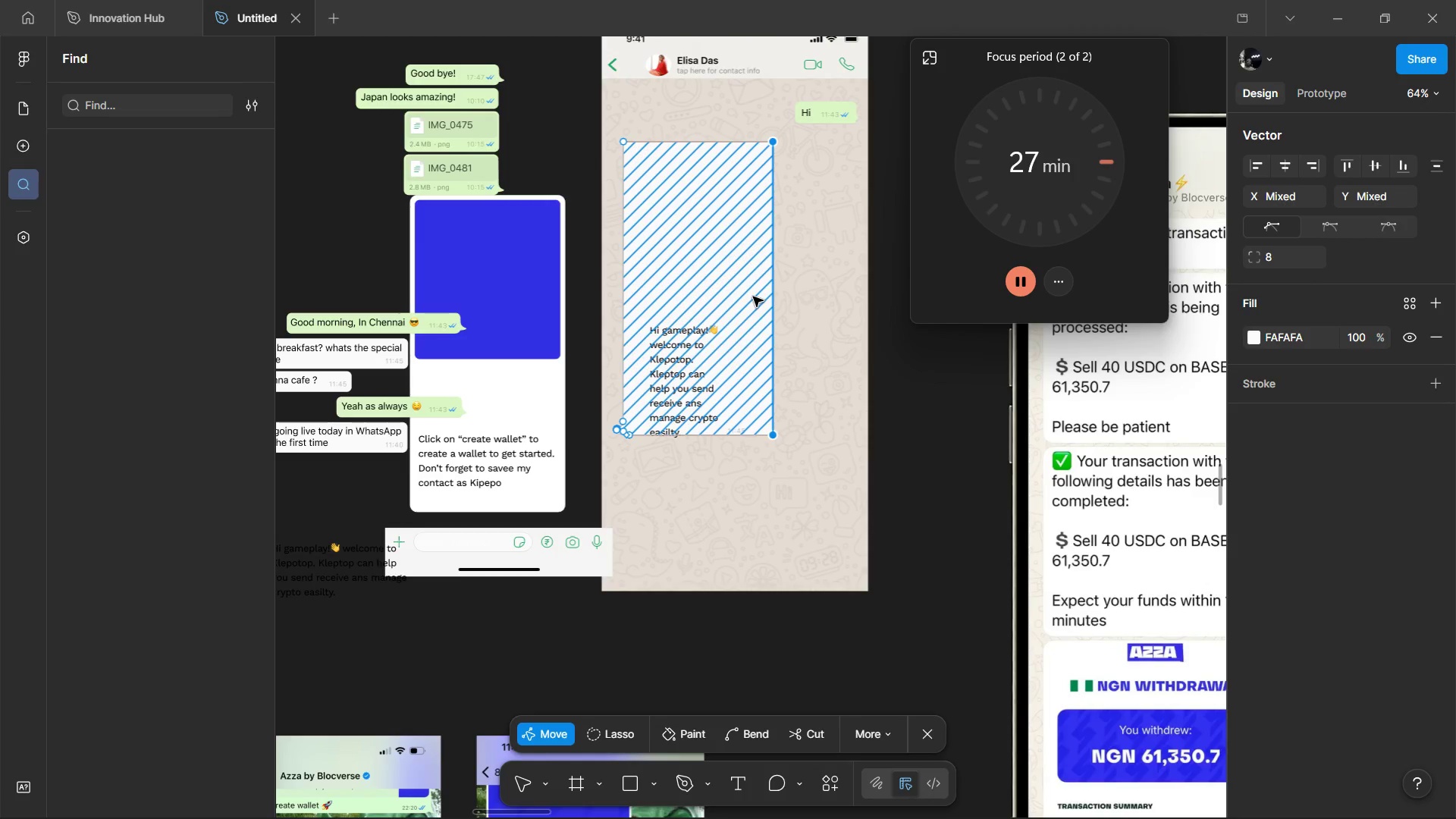 
key(ArrowLeft)
 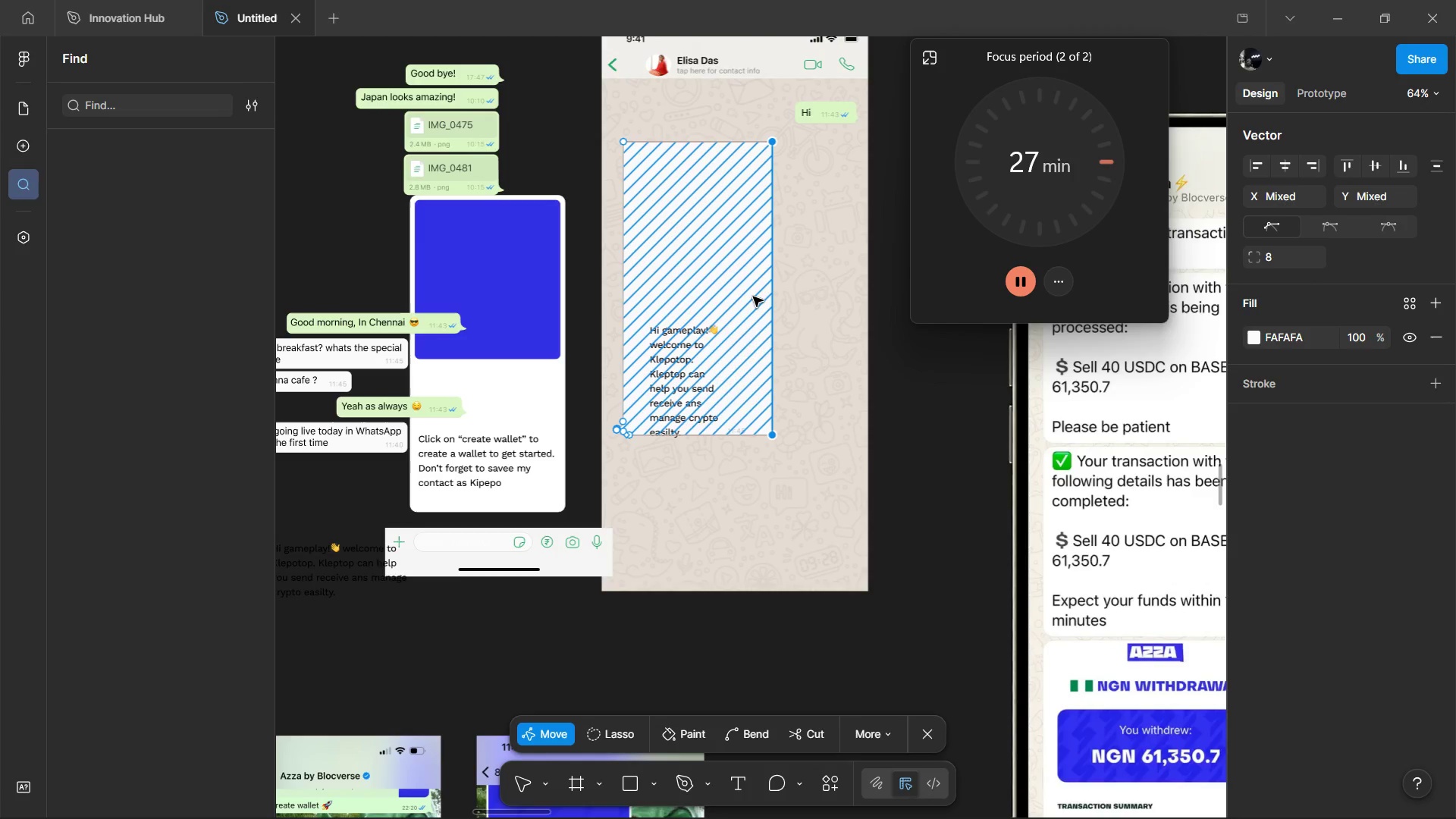 
key(ArrowLeft)
 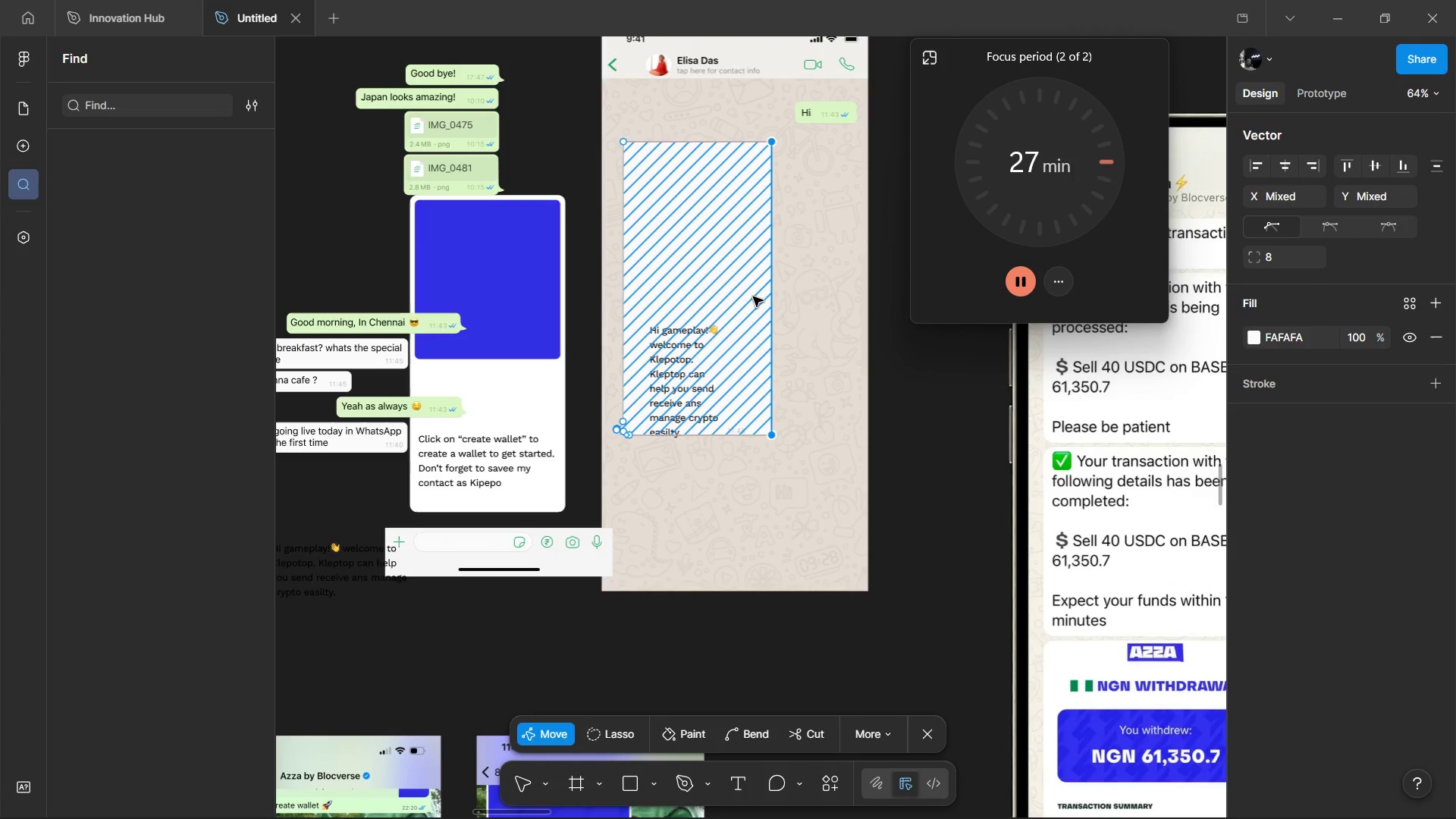 
key(ArrowLeft)
 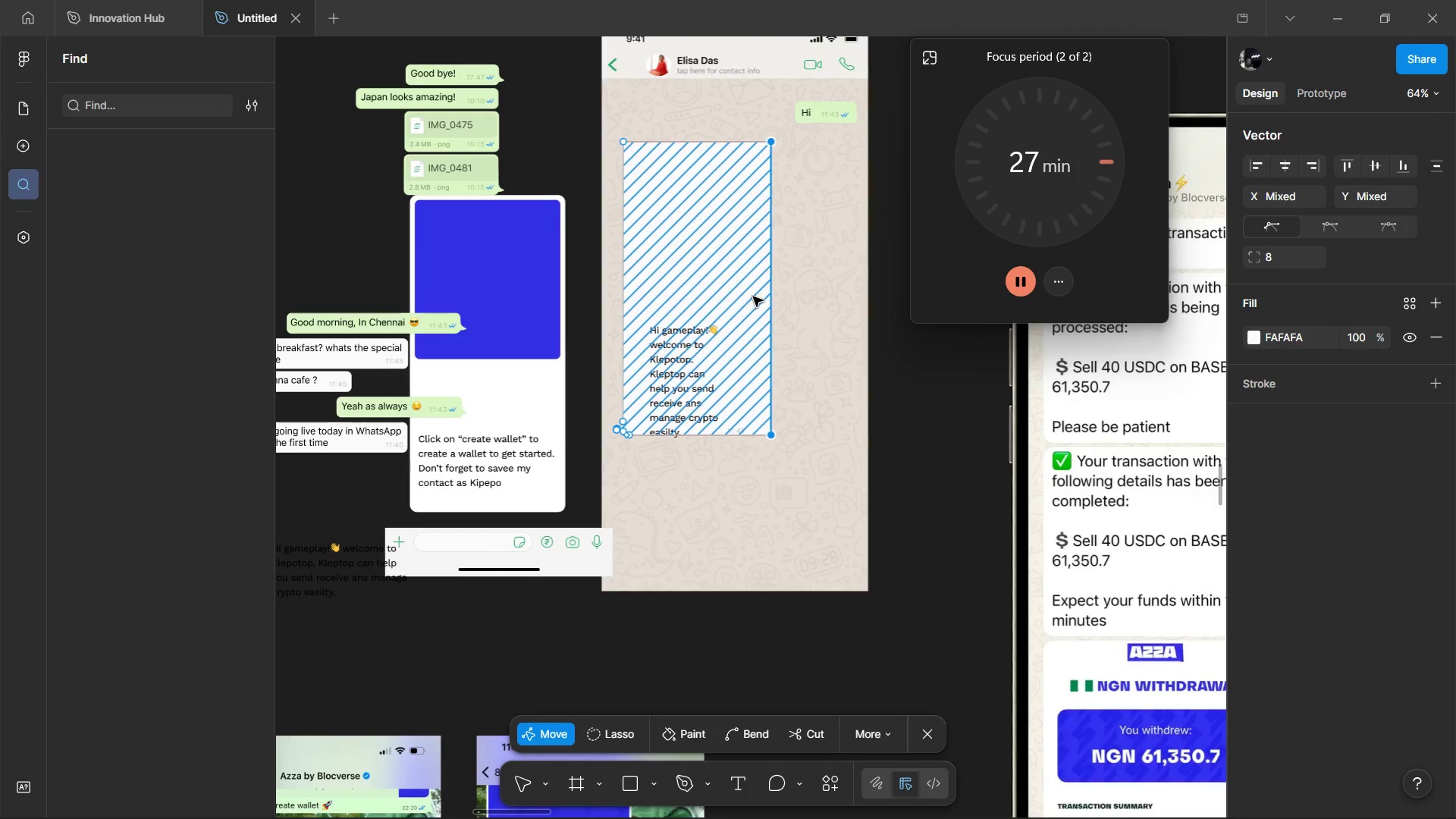 
key(ArrowLeft)
 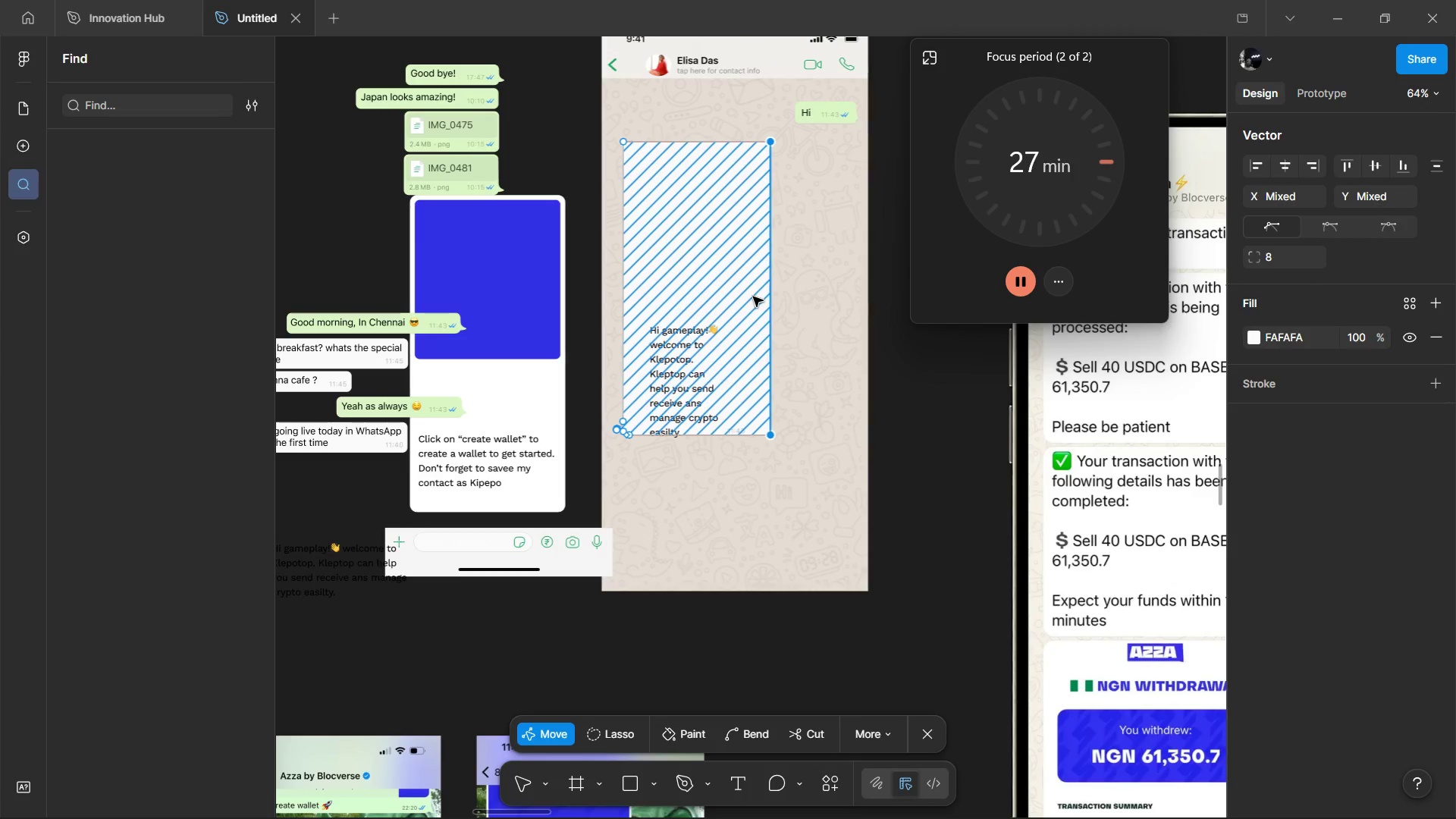 
key(ArrowLeft)
 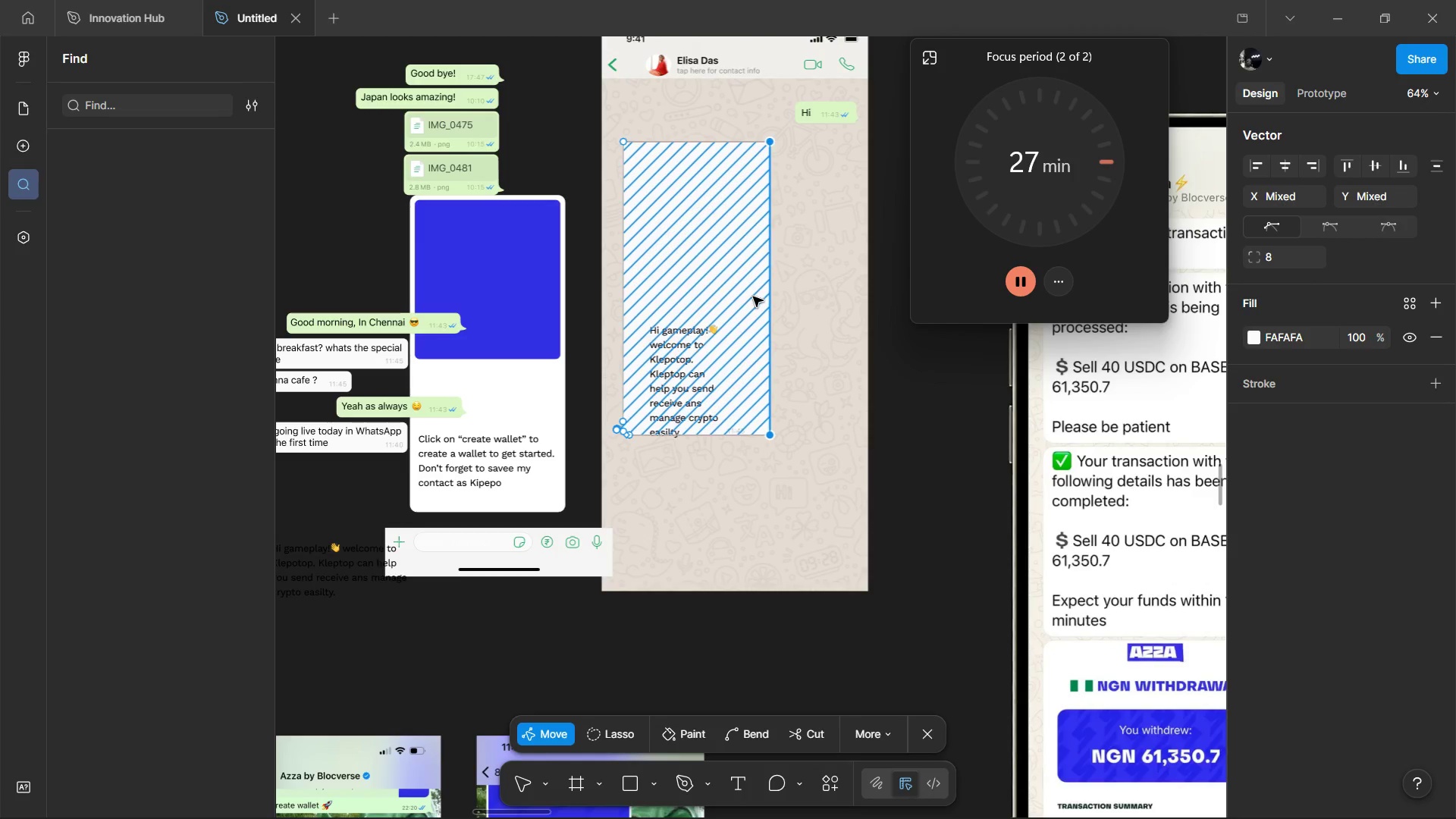 
key(ArrowLeft)
 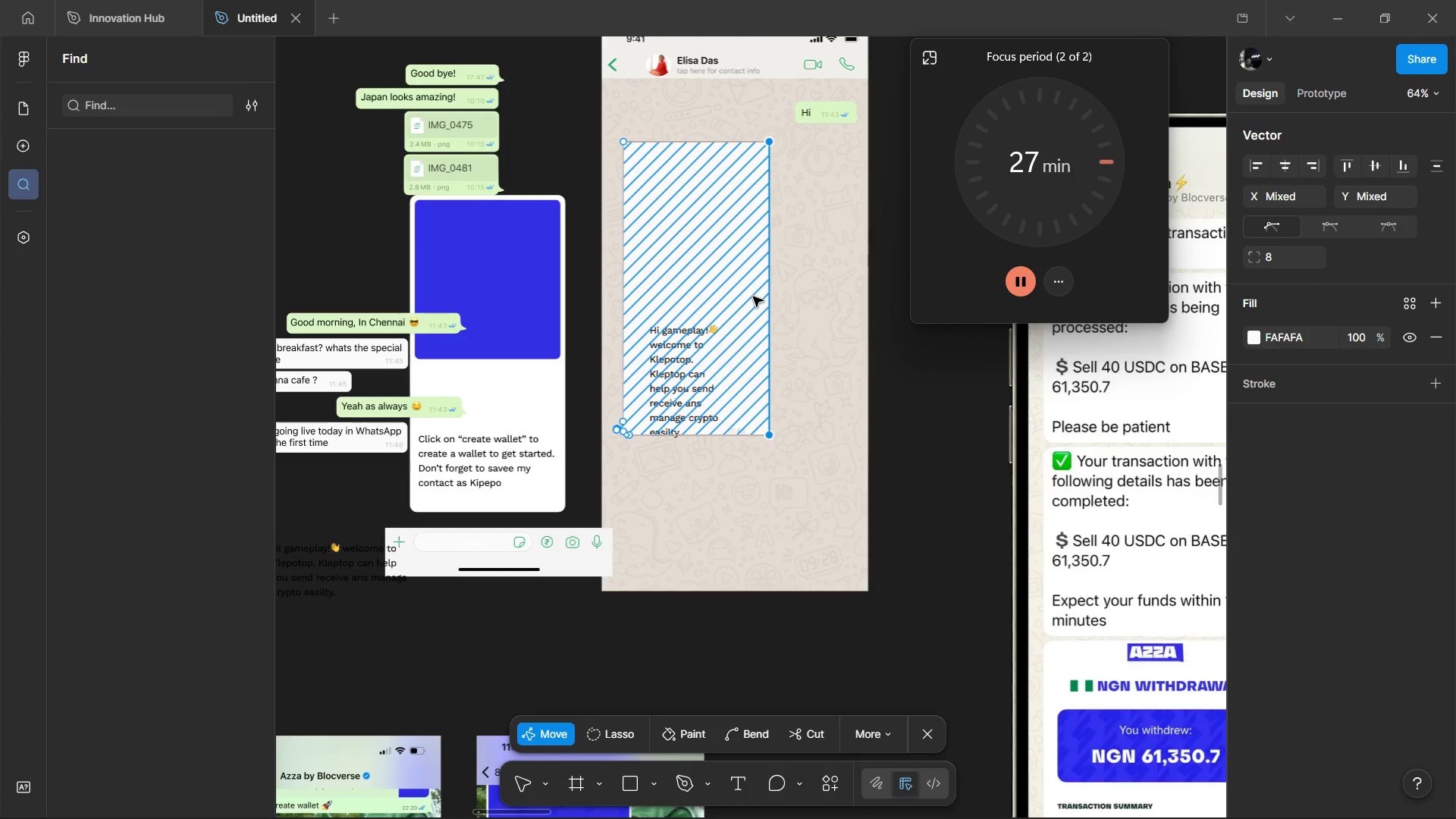 
key(ArrowLeft)
 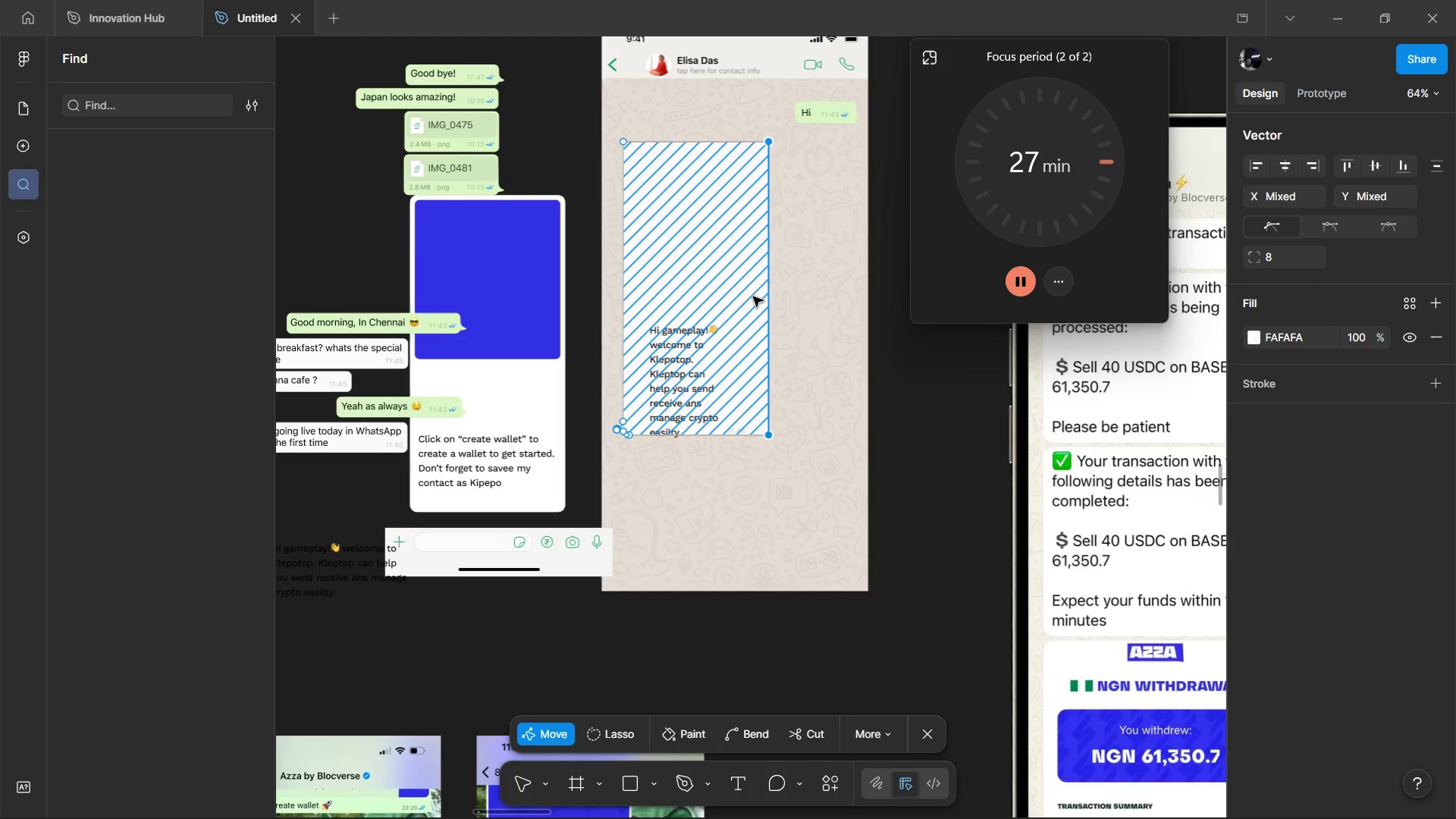 
key(ArrowLeft)
 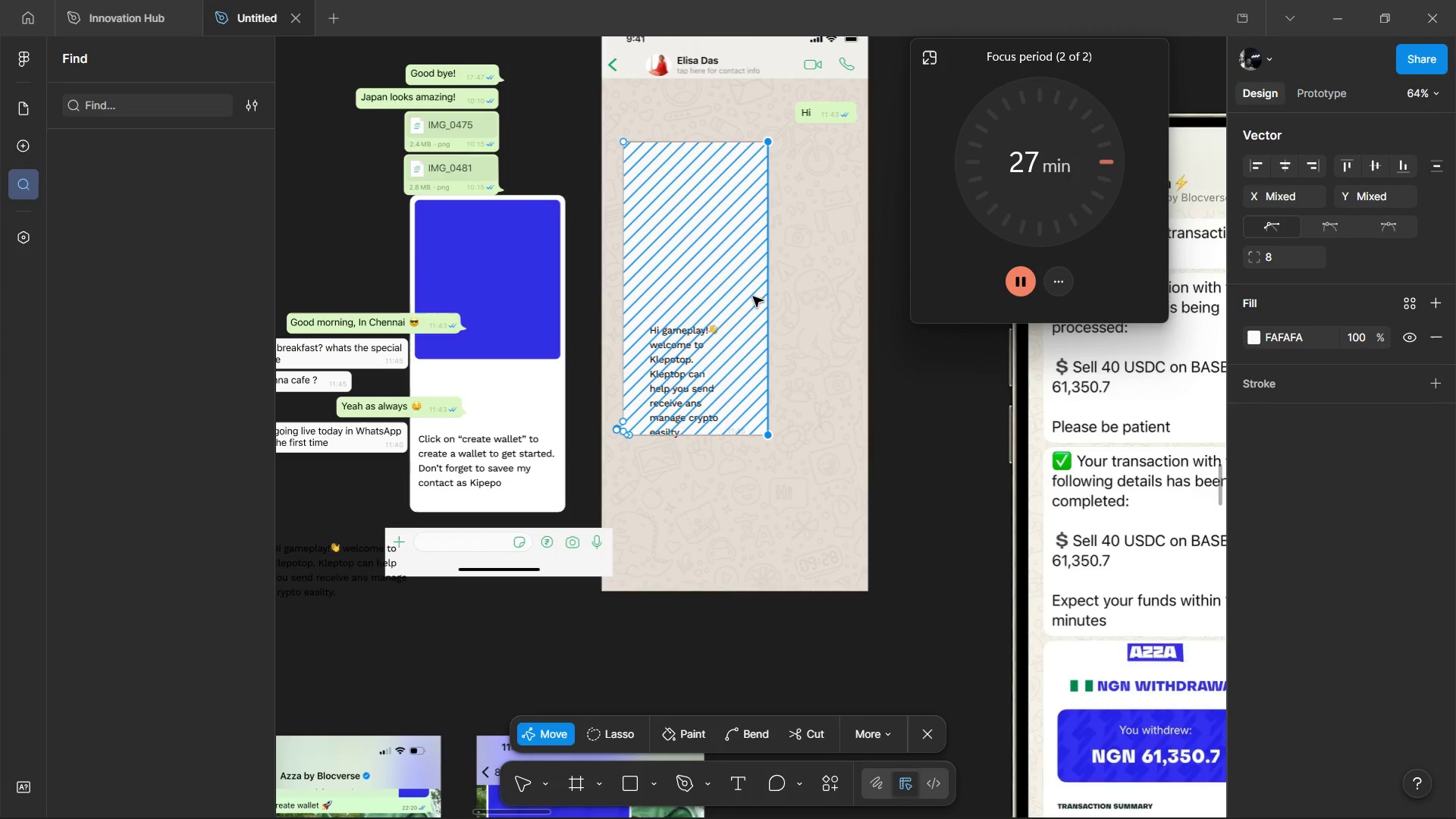 
hold_key(key=ArrowLeft, duration=1.36)
 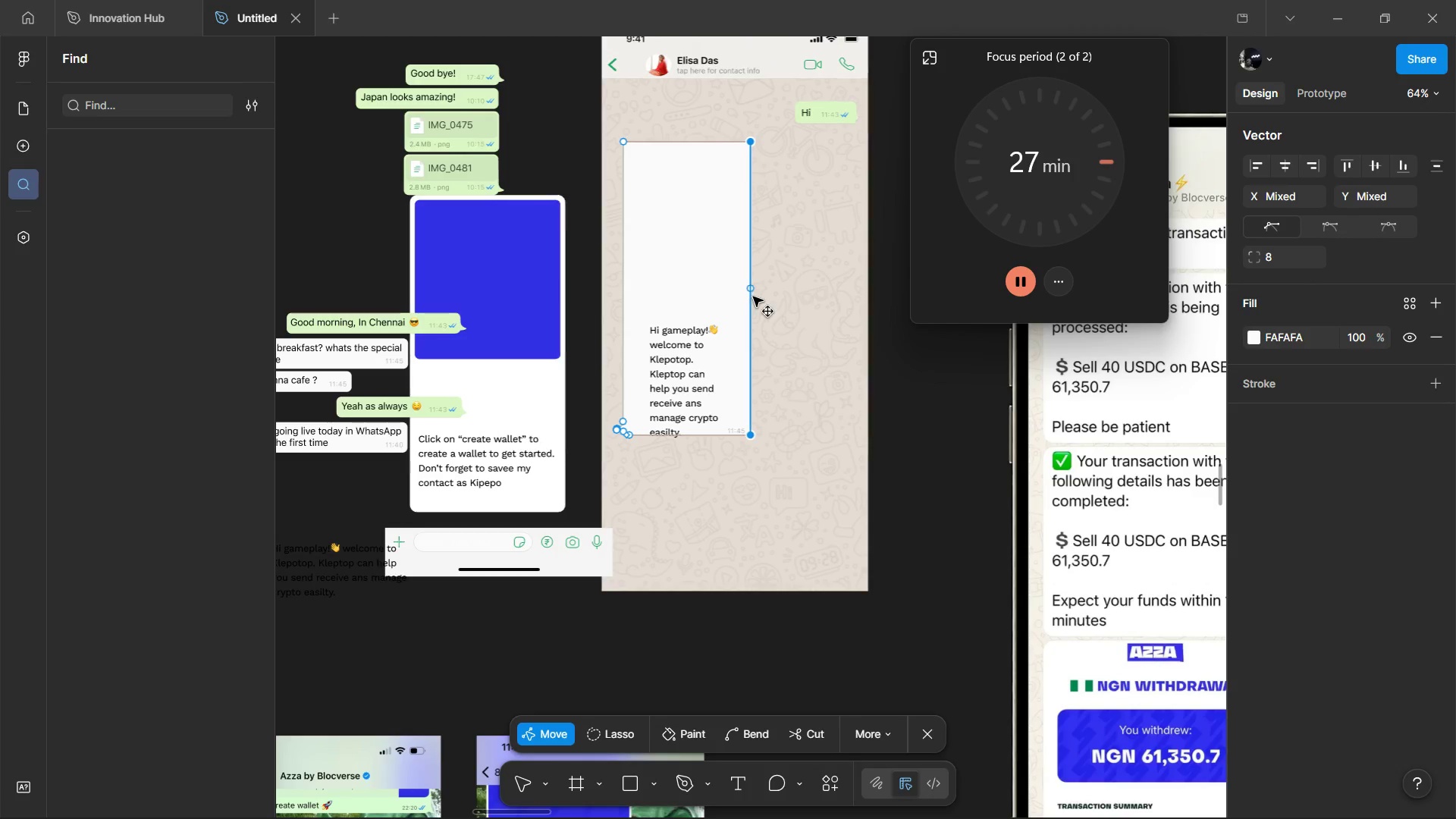 
key(ArrowLeft)
 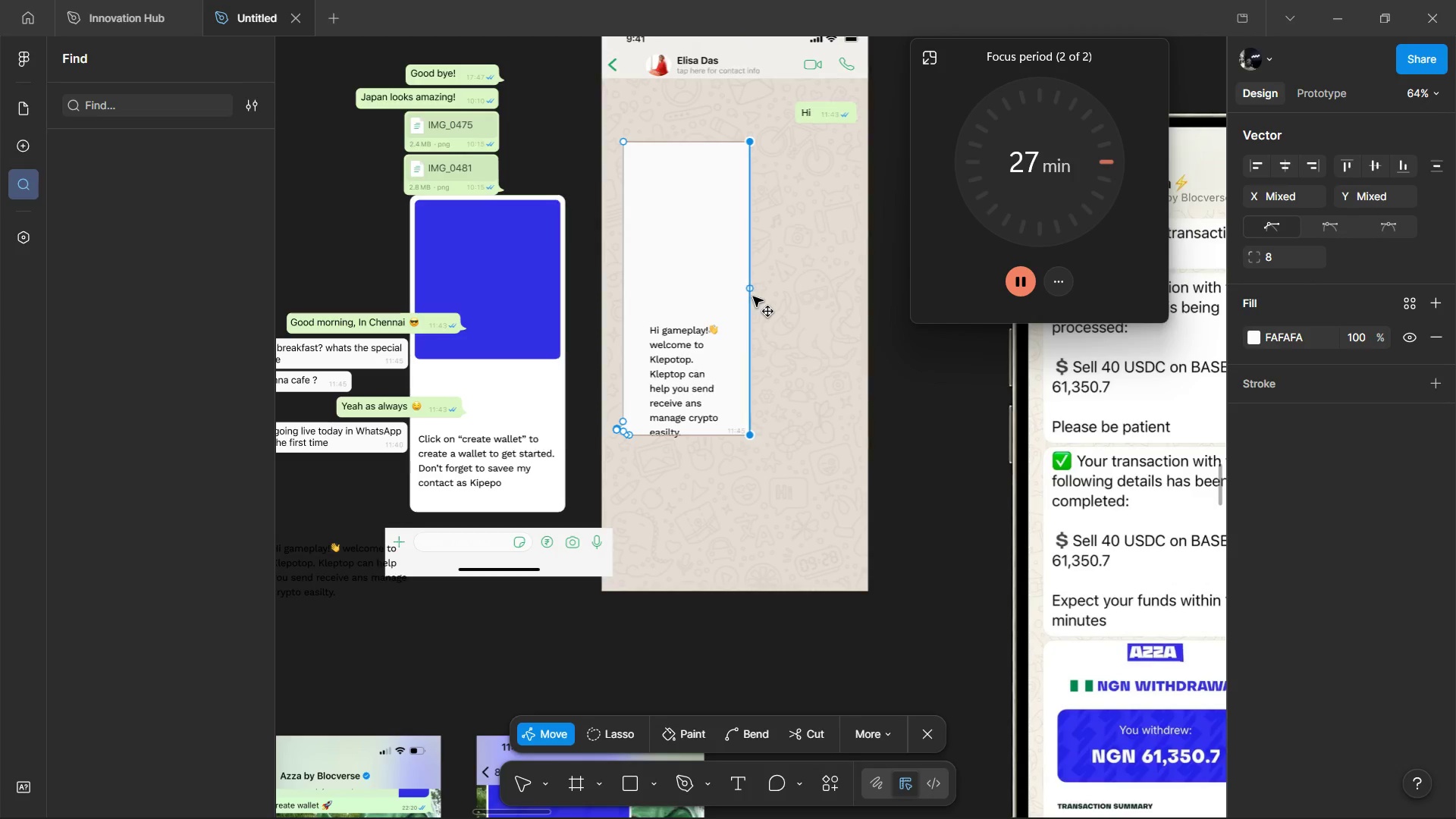 
key(ArrowLeft)
 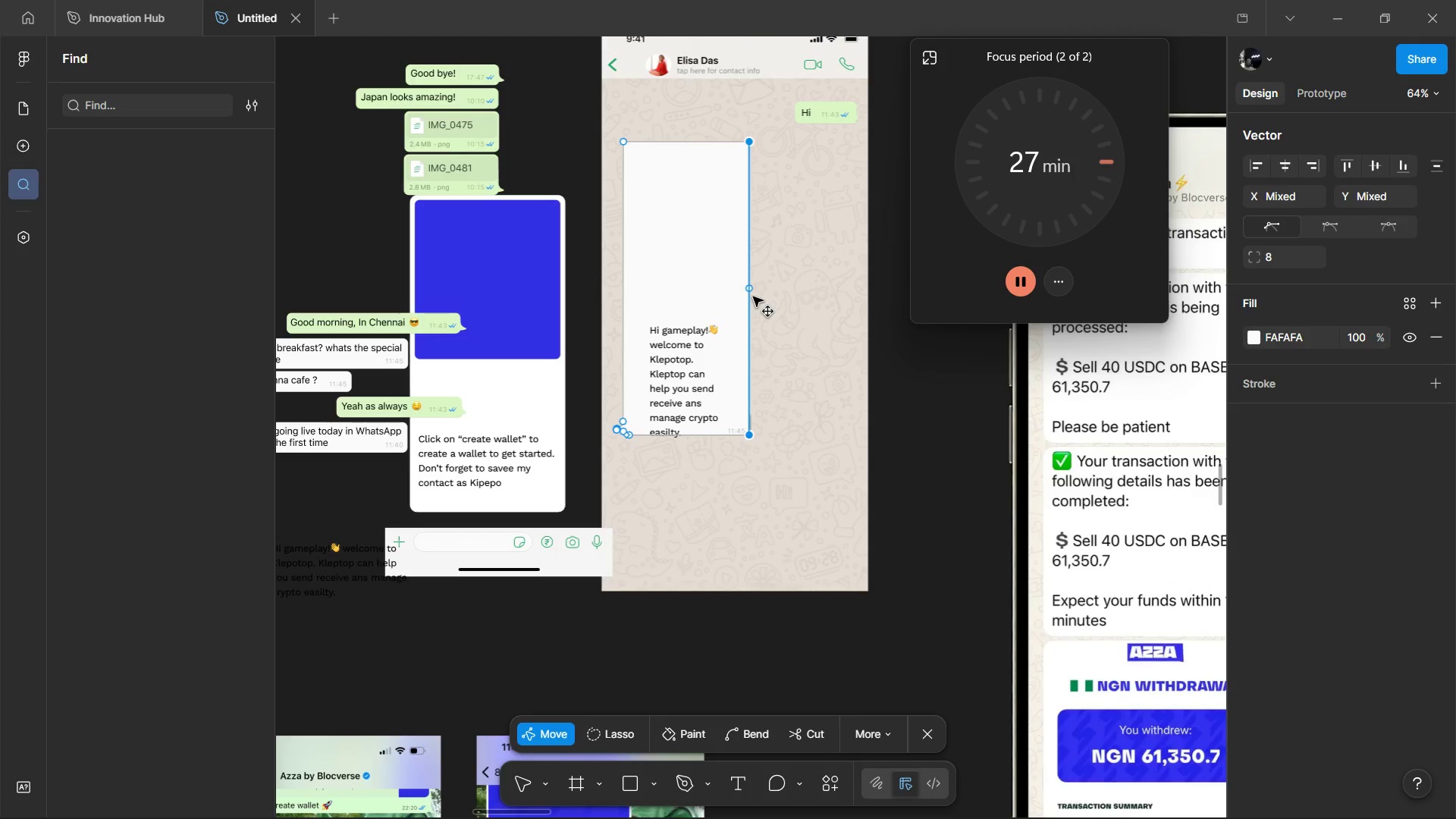 
key(ArrowRight)
 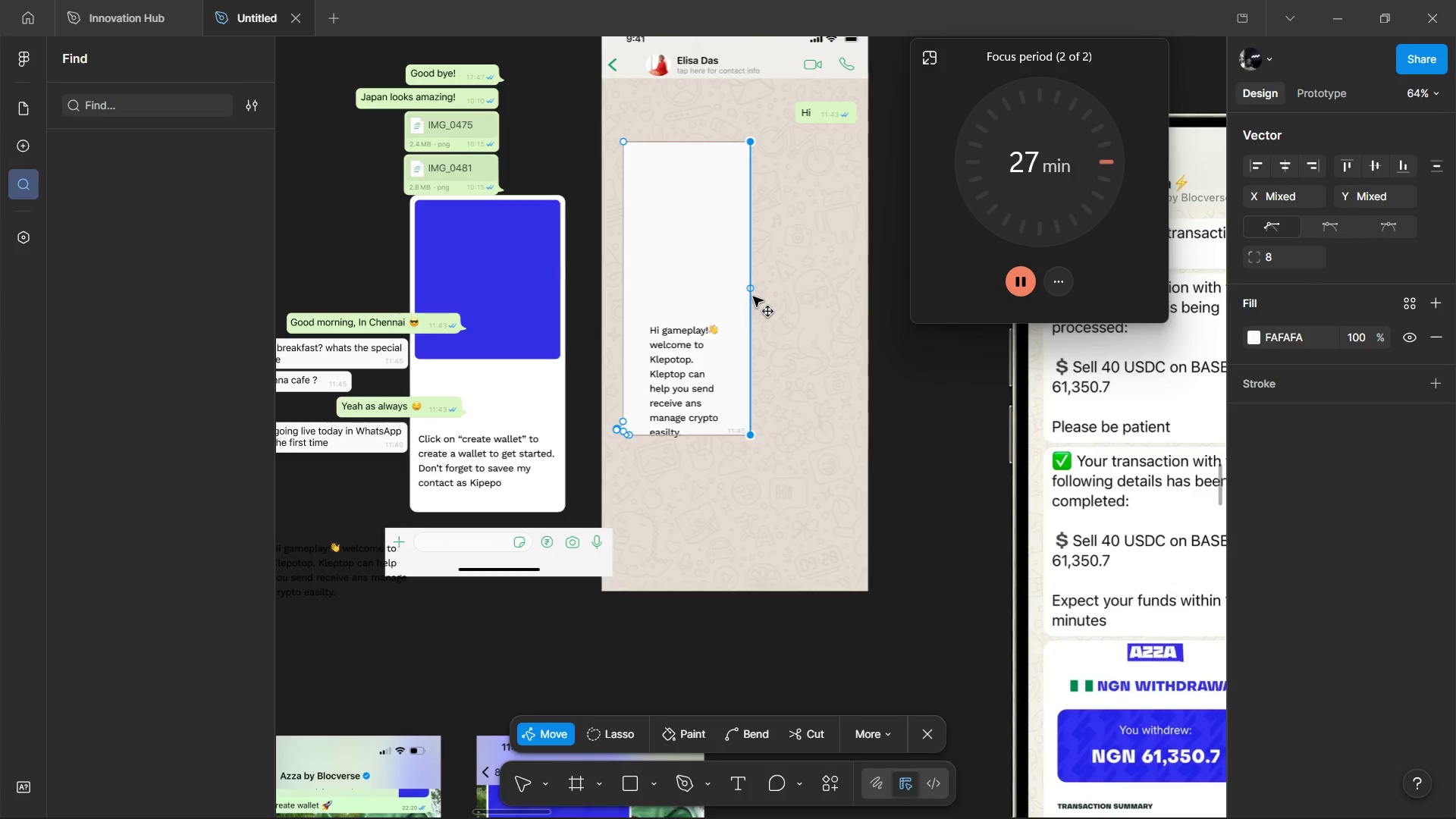 
key(ArrowRight)
 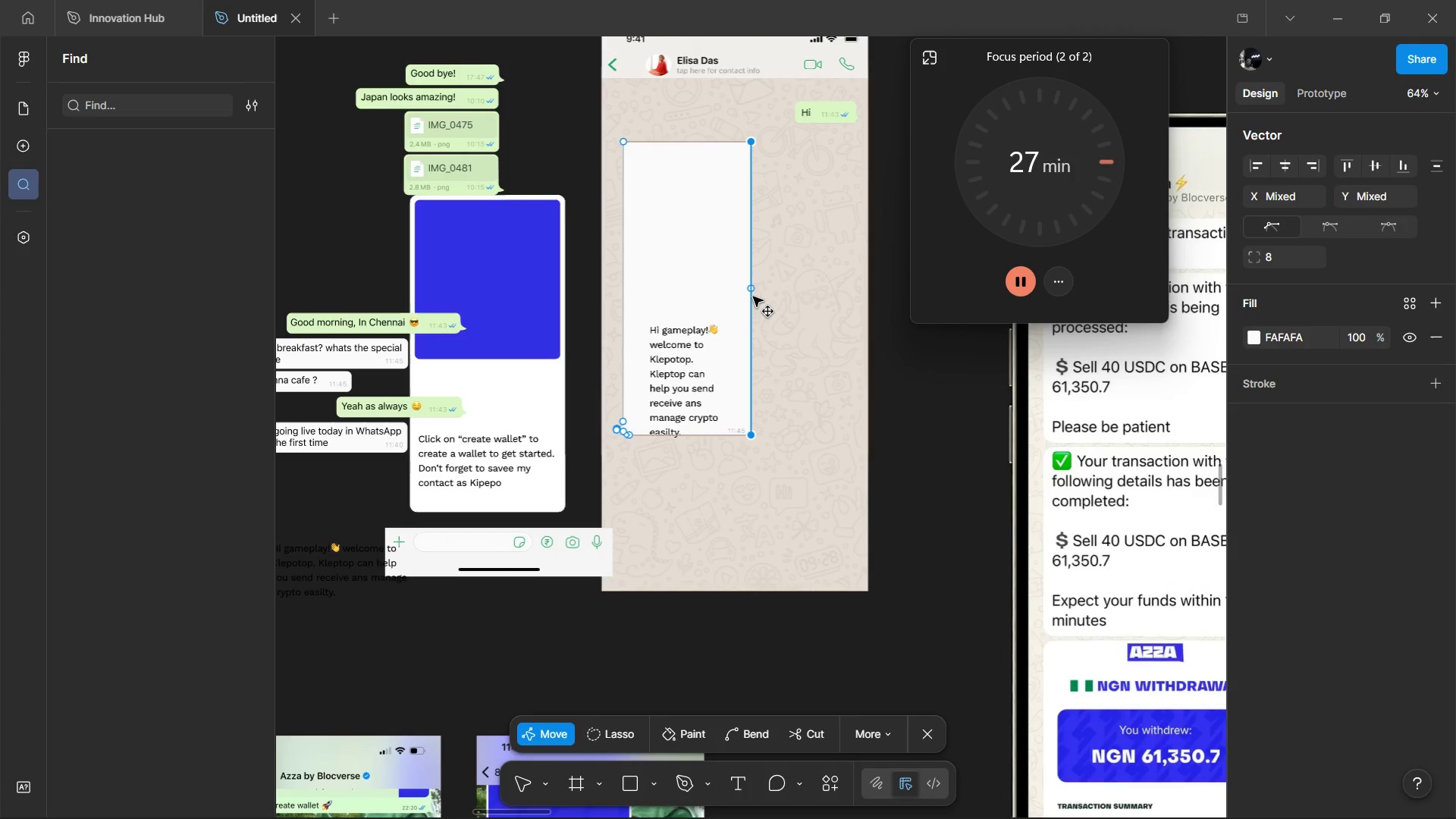 
key(ArrowRight)
 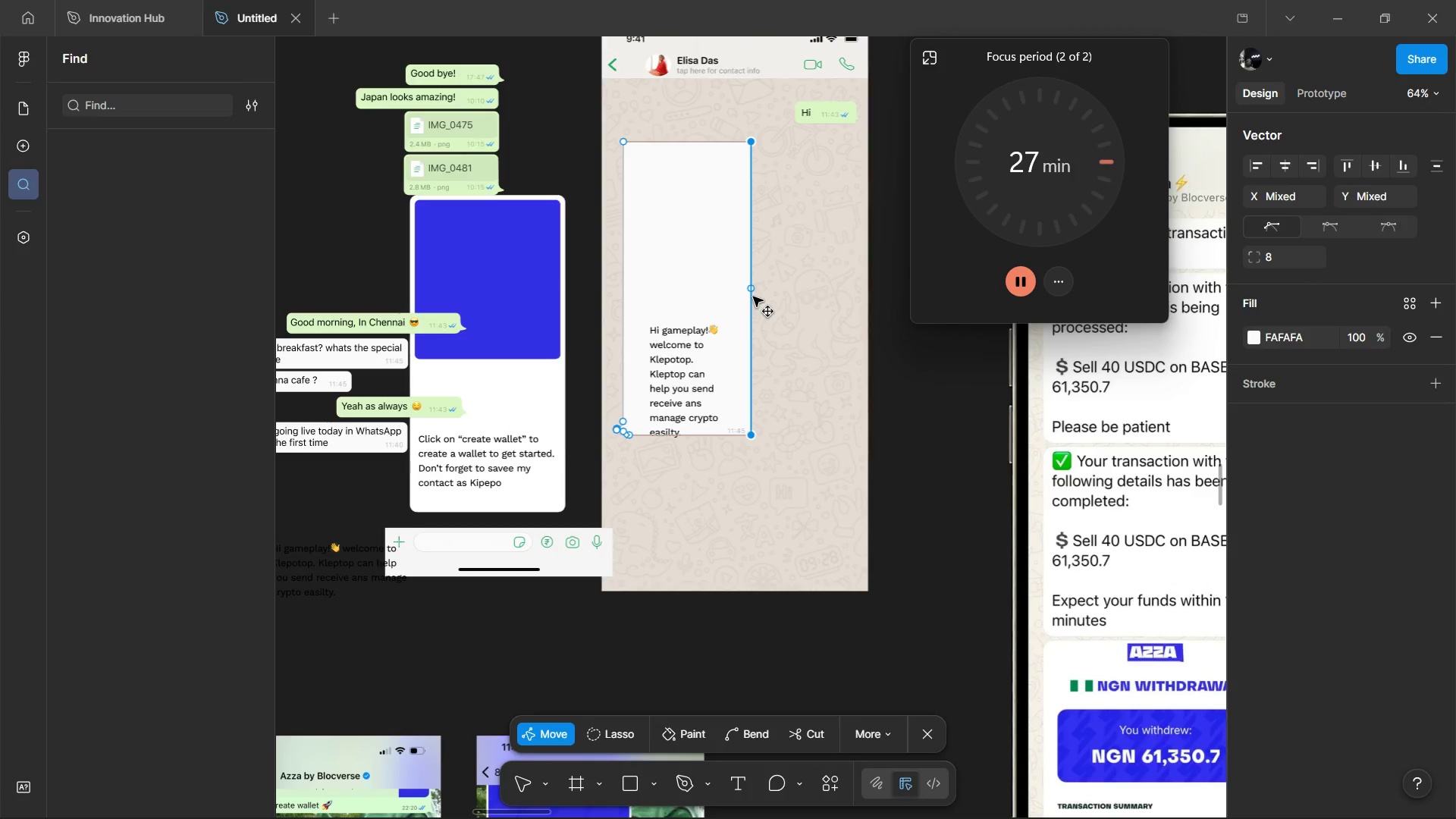 
key(ArrowRight)
 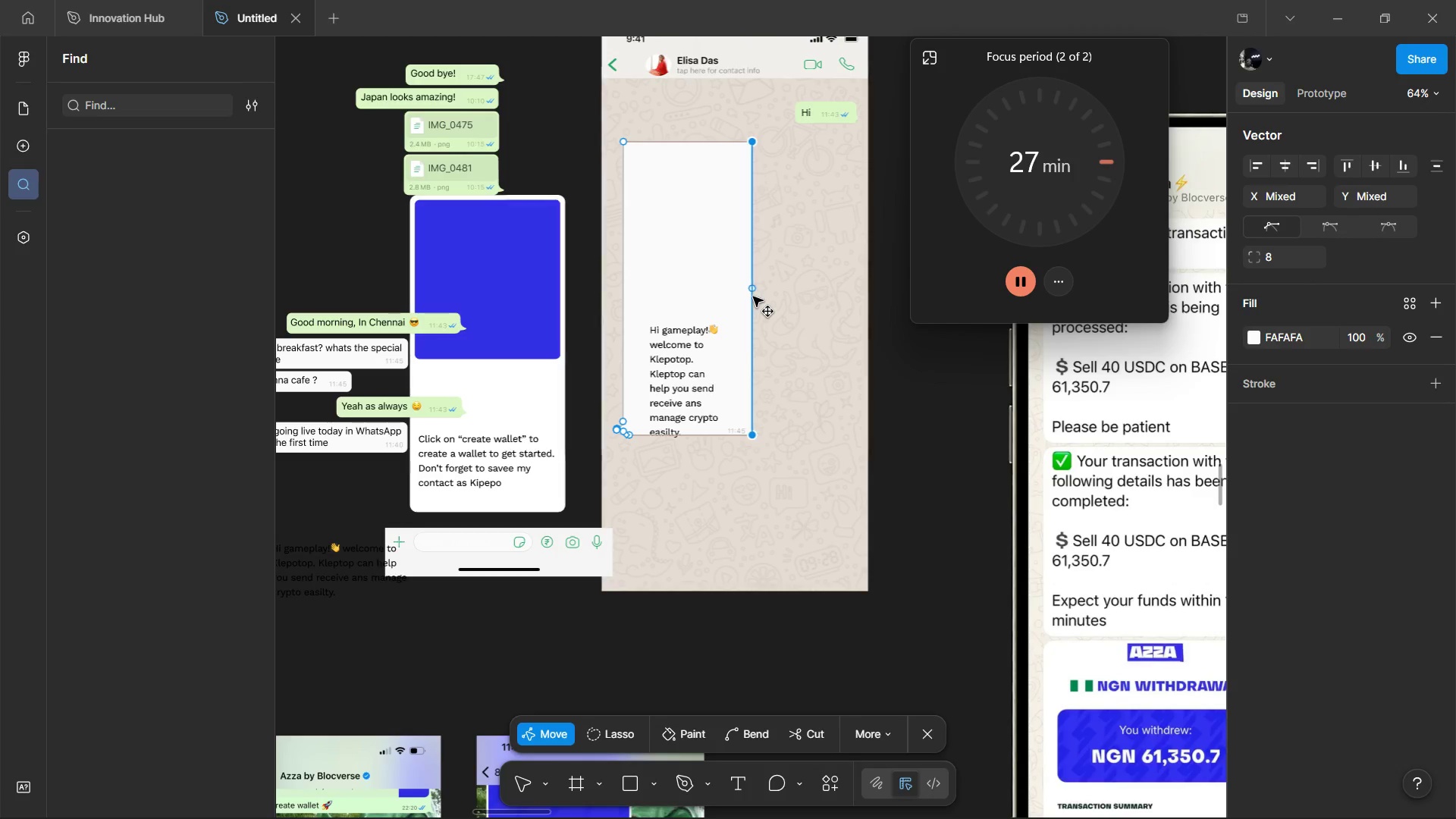 
key(ArrowRight)
 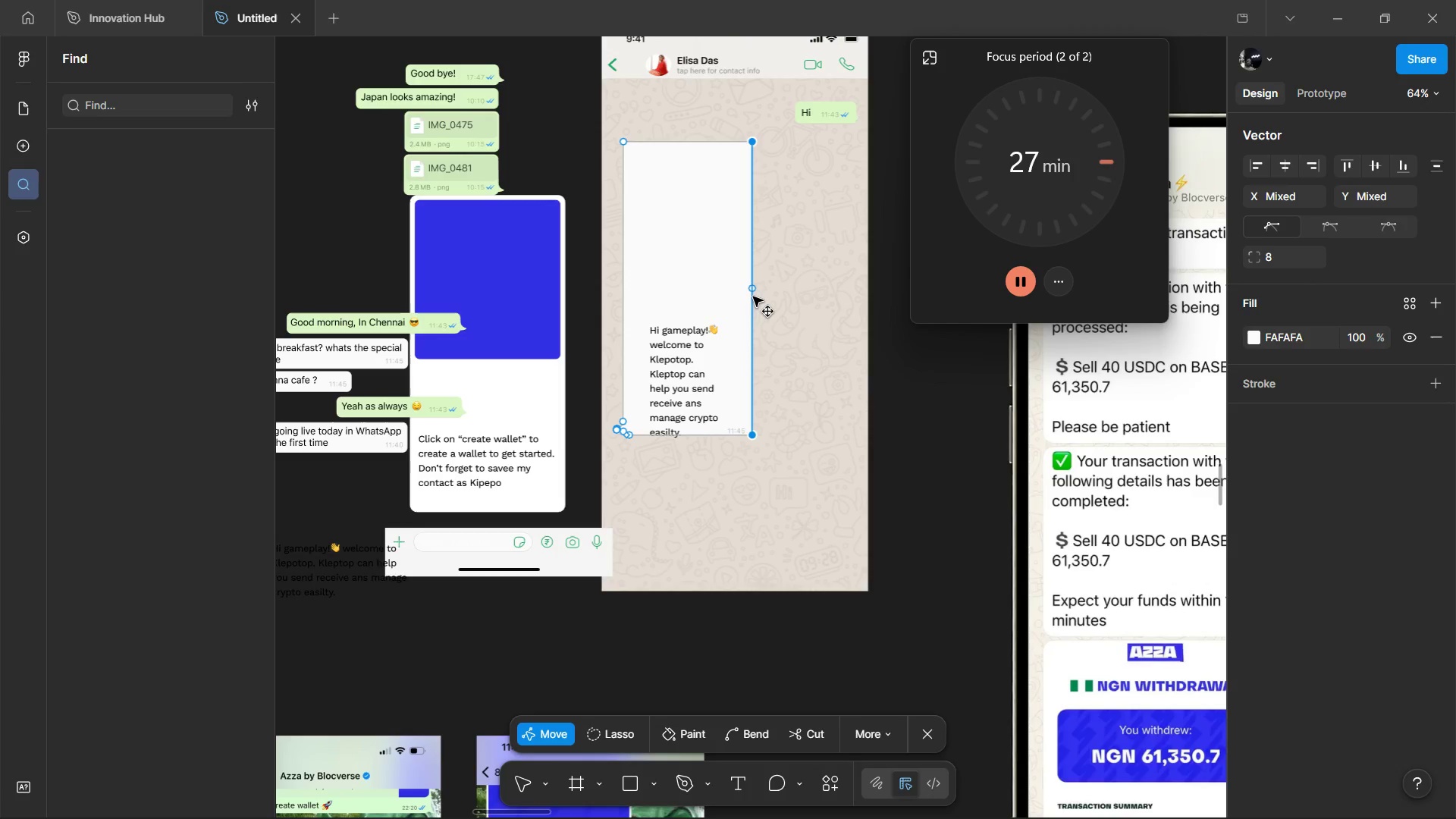 
key(ArrowRight)
 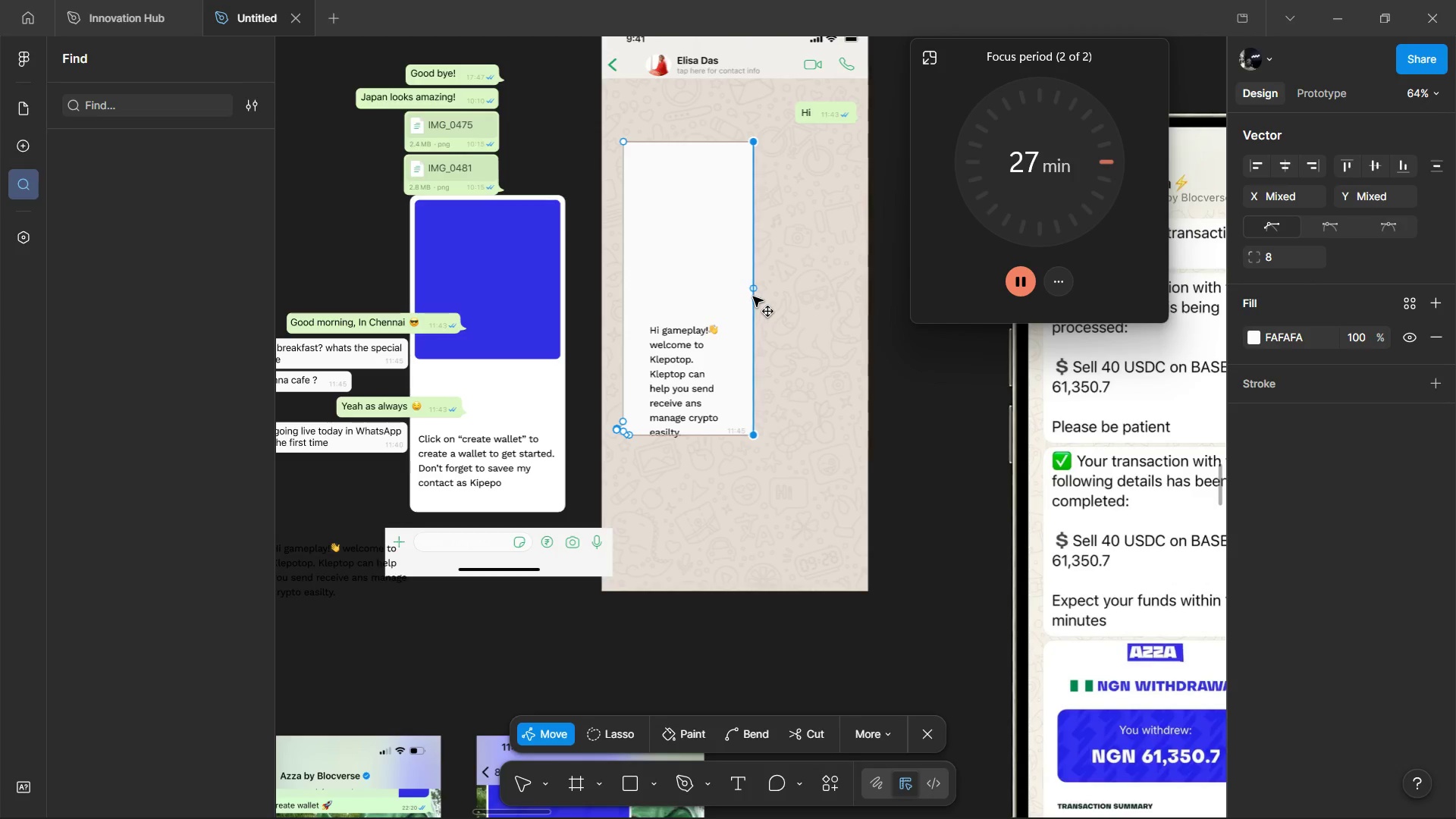 
key(ArrowRight)
 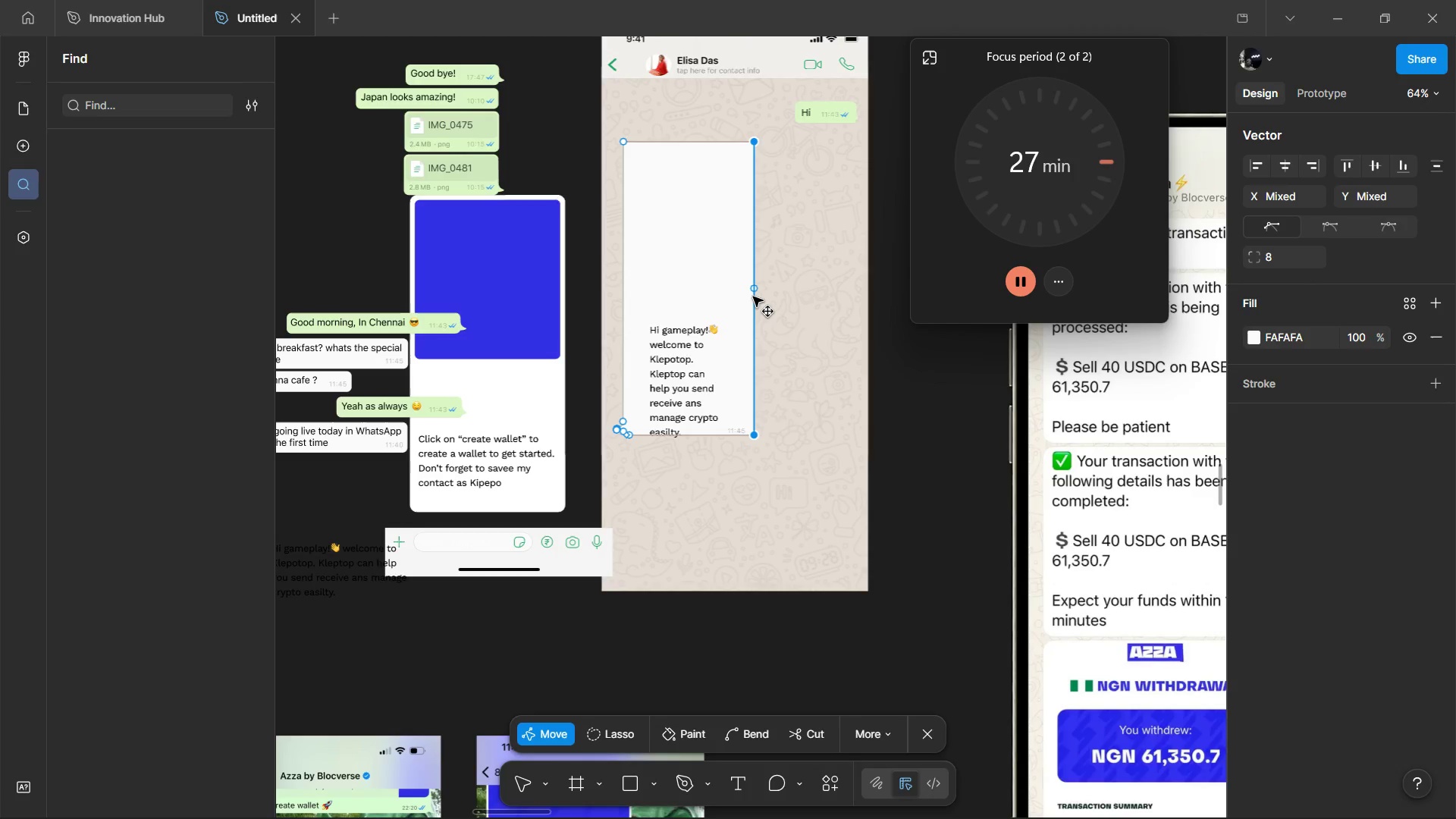 
key(ArrowRight)
 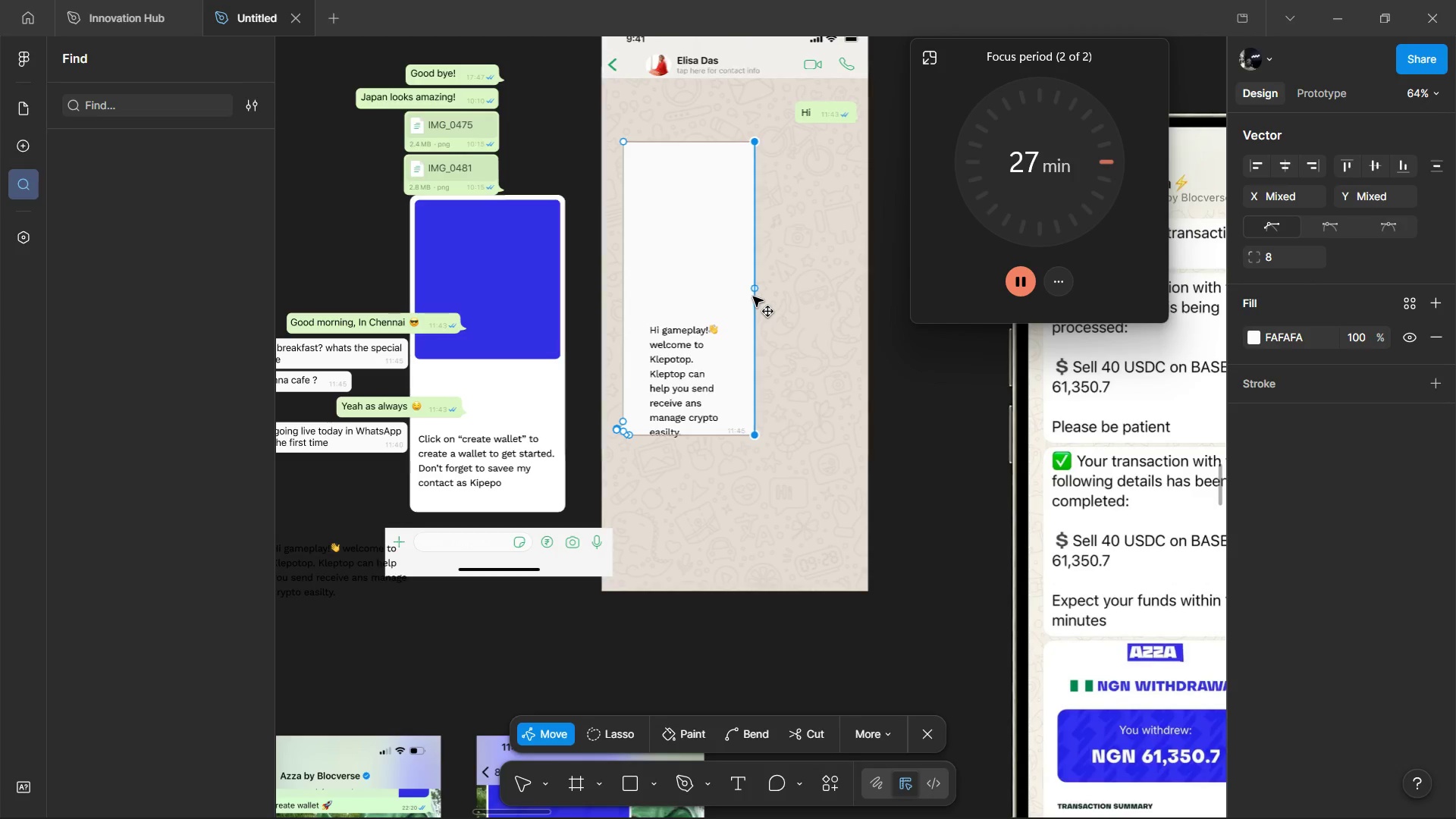 
key(ArrowRight)
 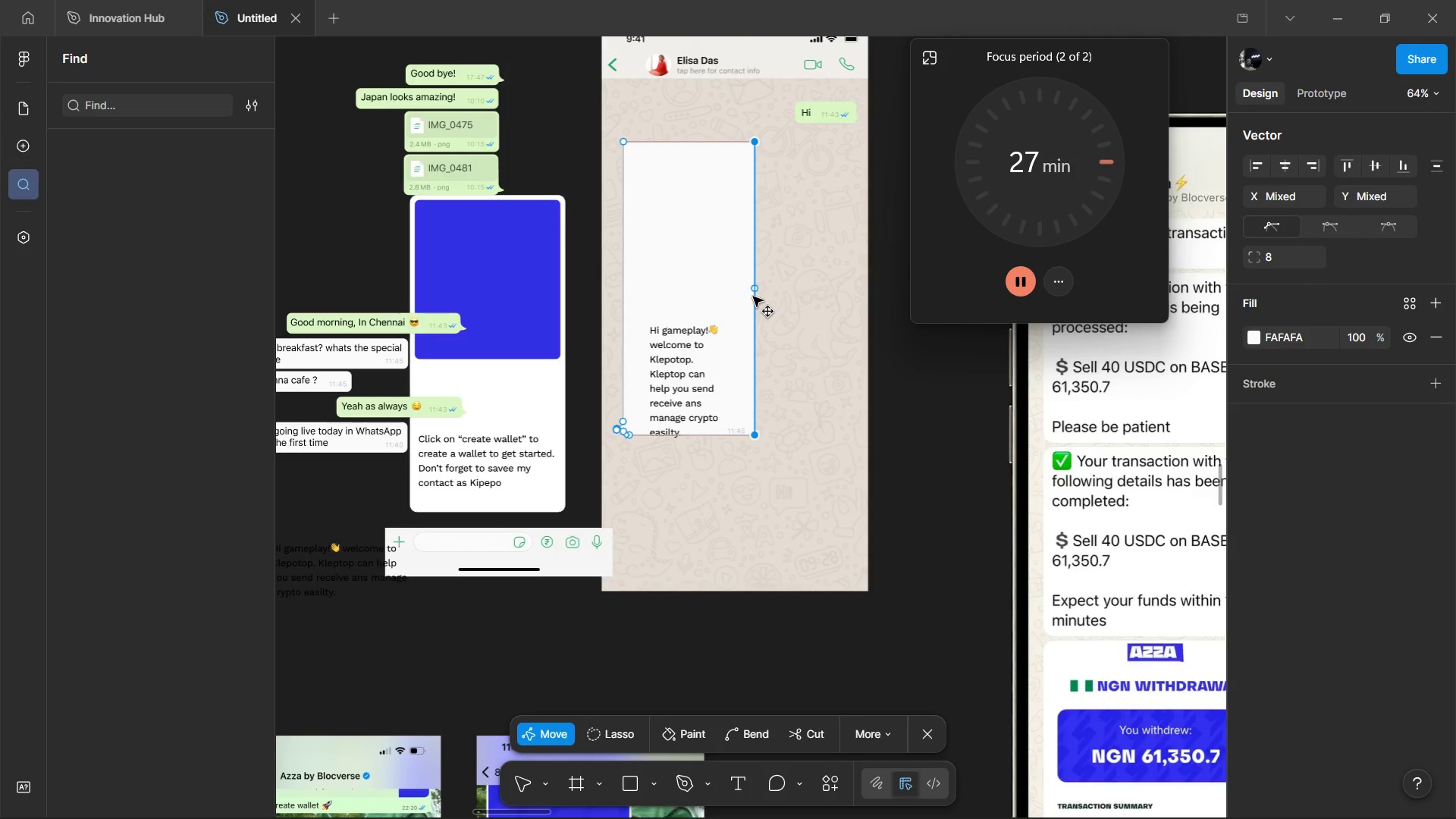 
key(ArrowRight)
 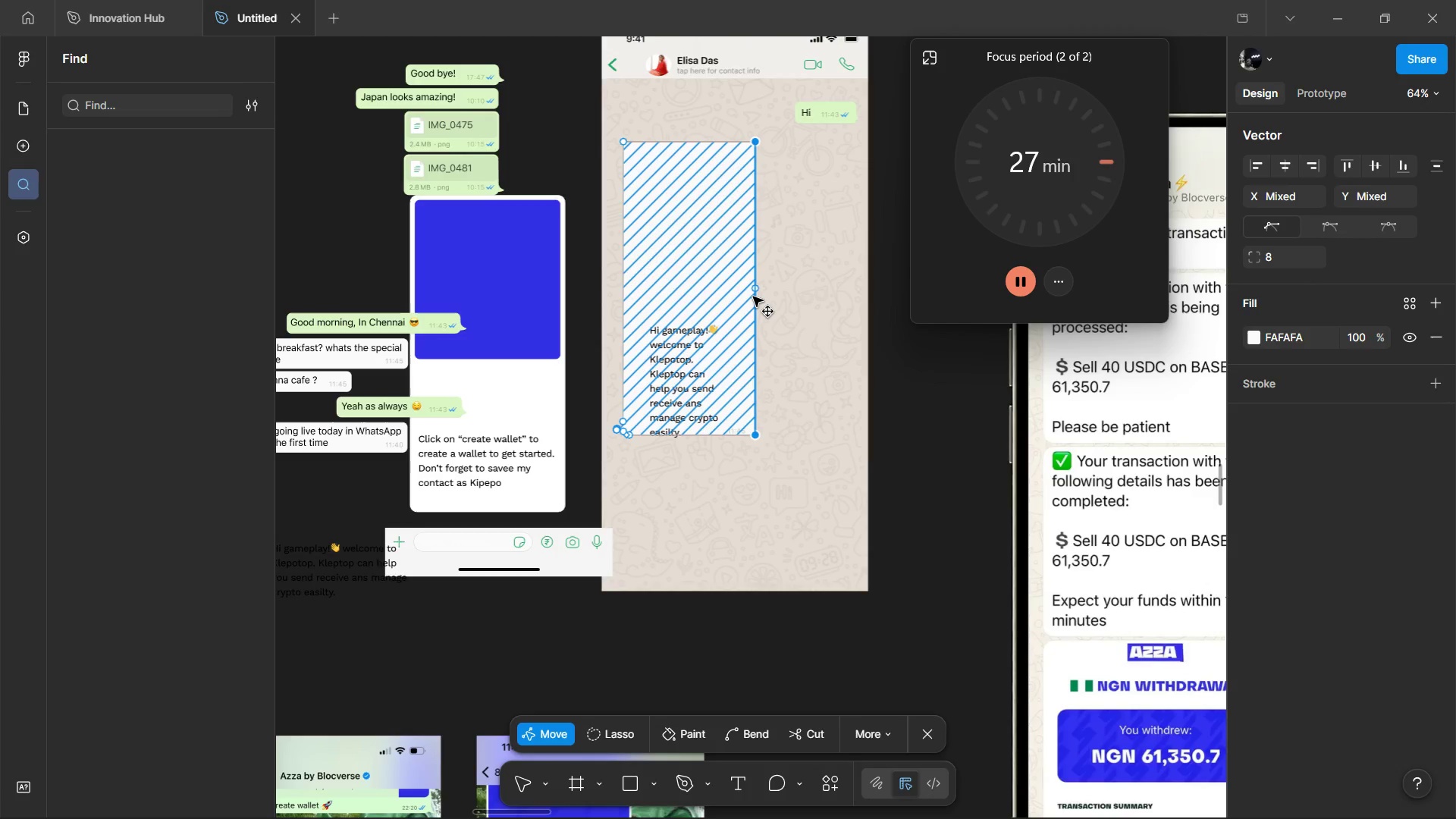 
key(ArrowRight)
 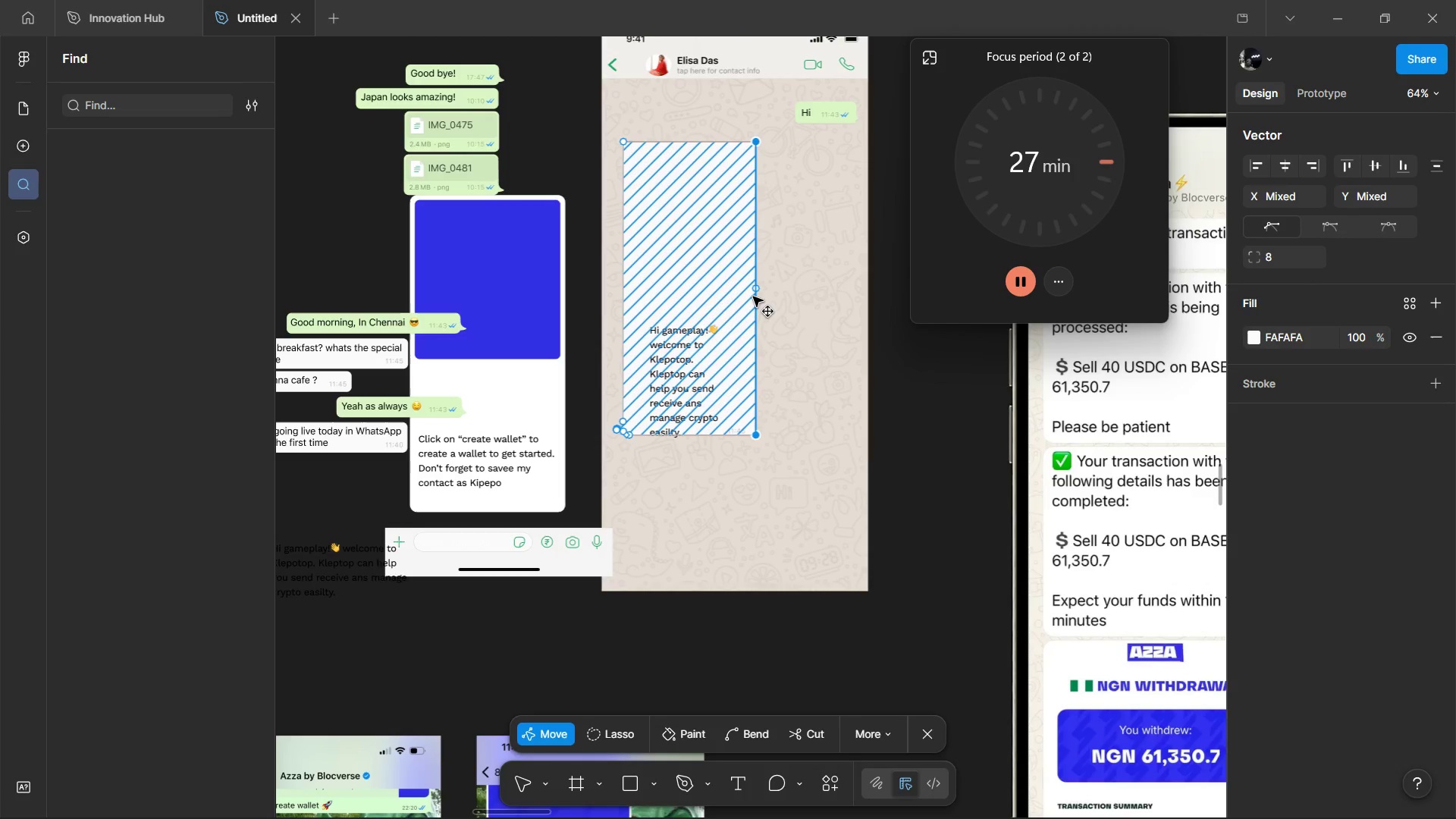 
key(ArrowRight)
 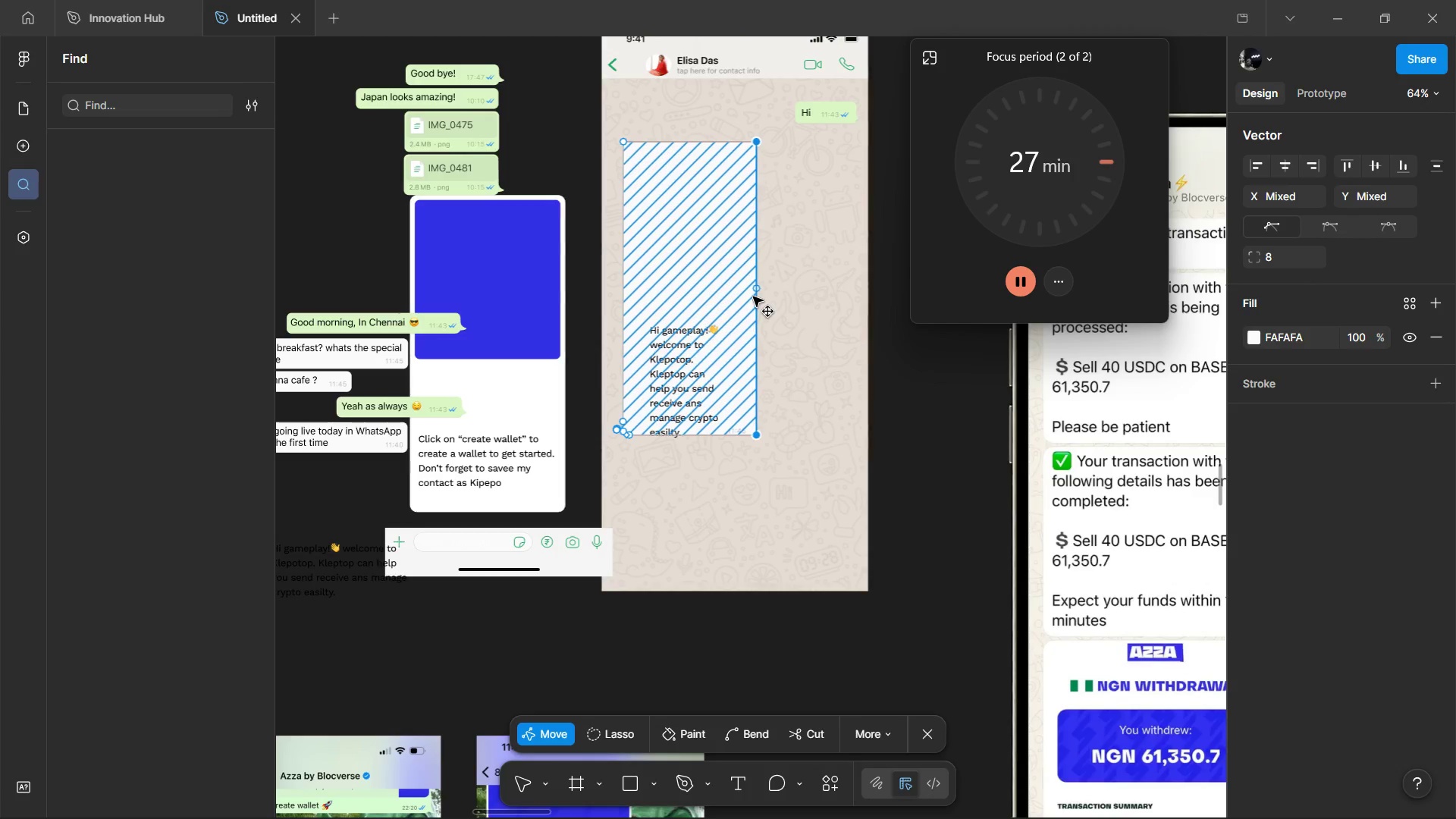 
key(ArrowRight)
 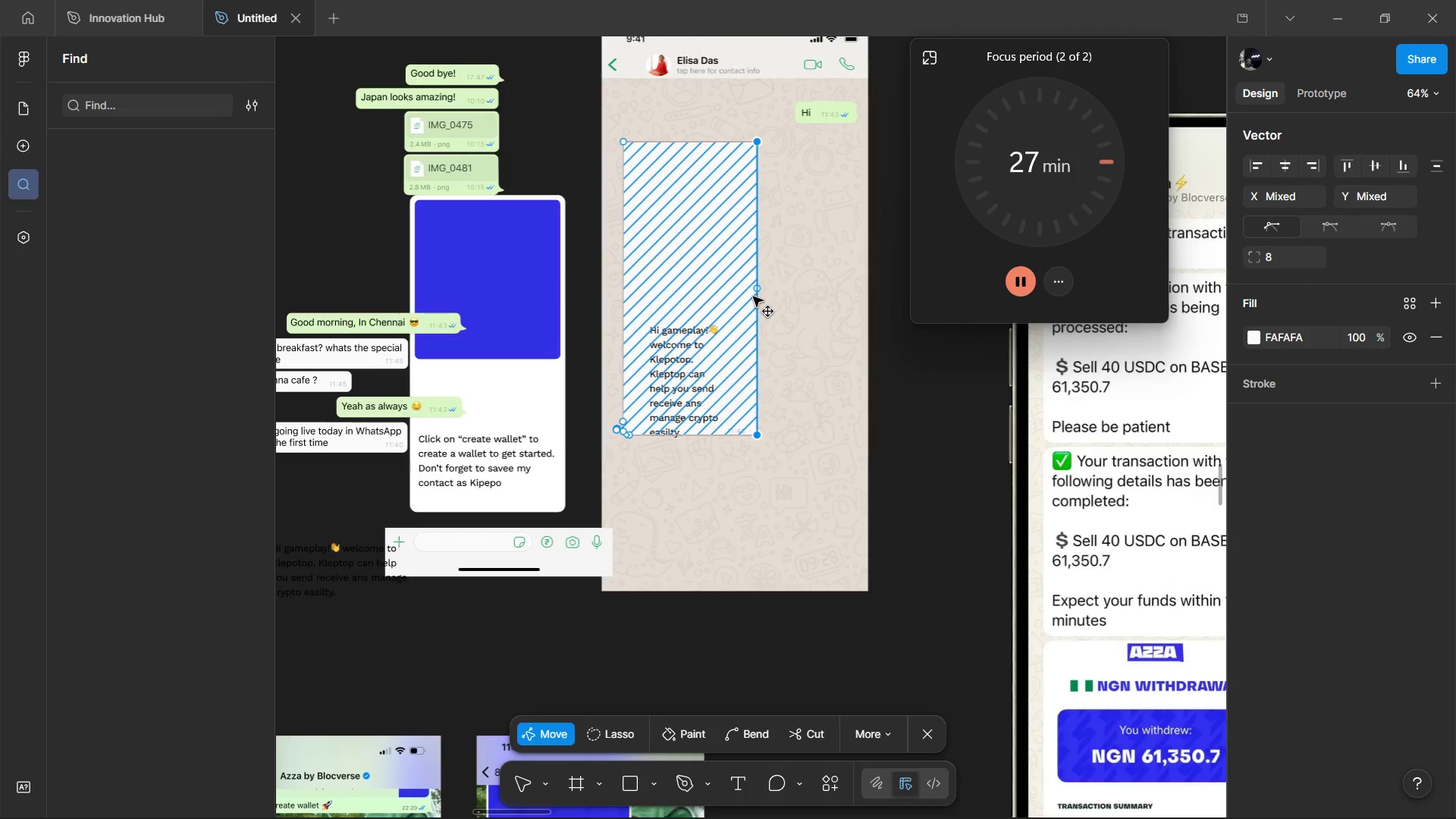 
key(ArrowRight)
 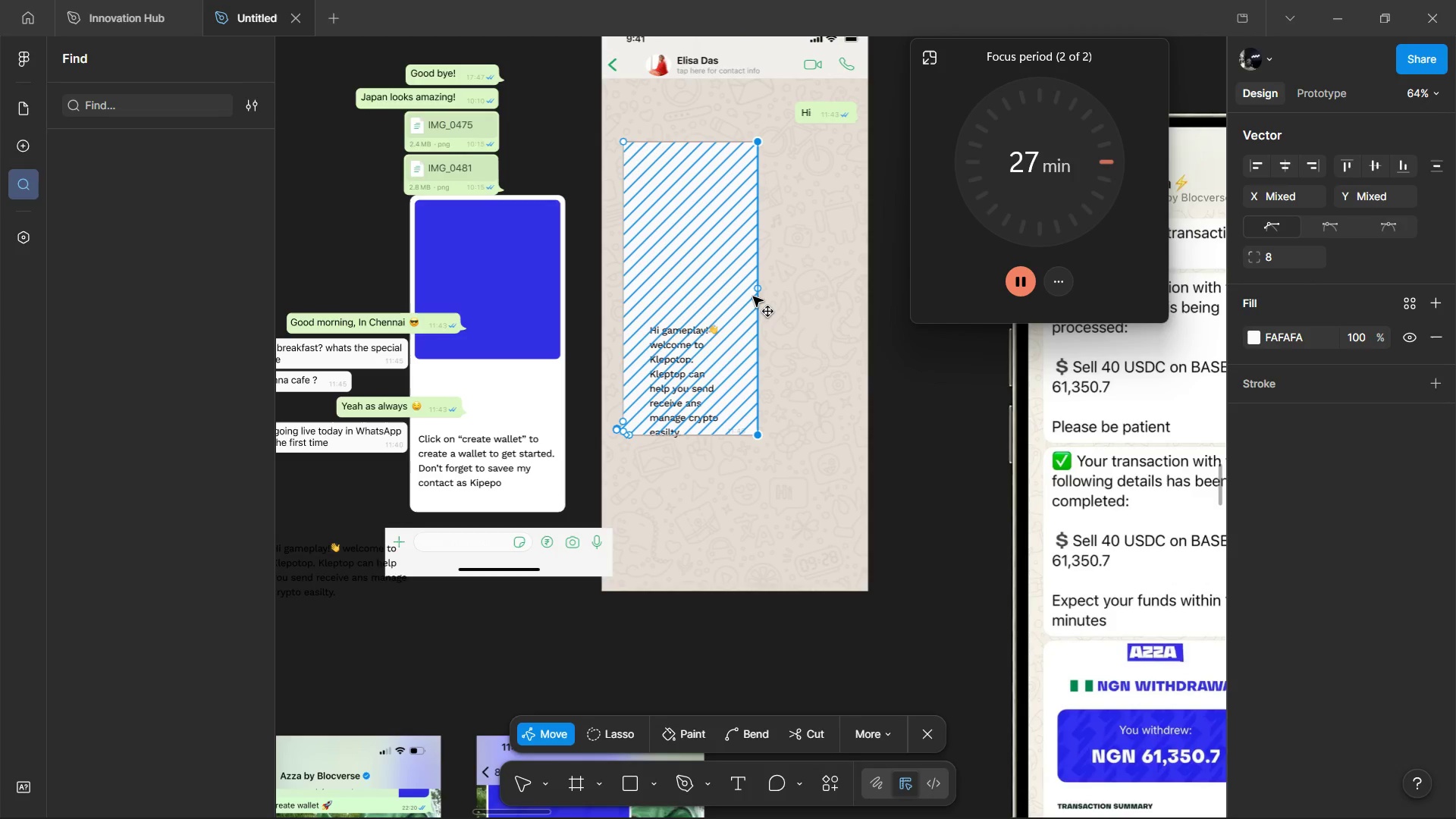 
key(ArrowRight)
 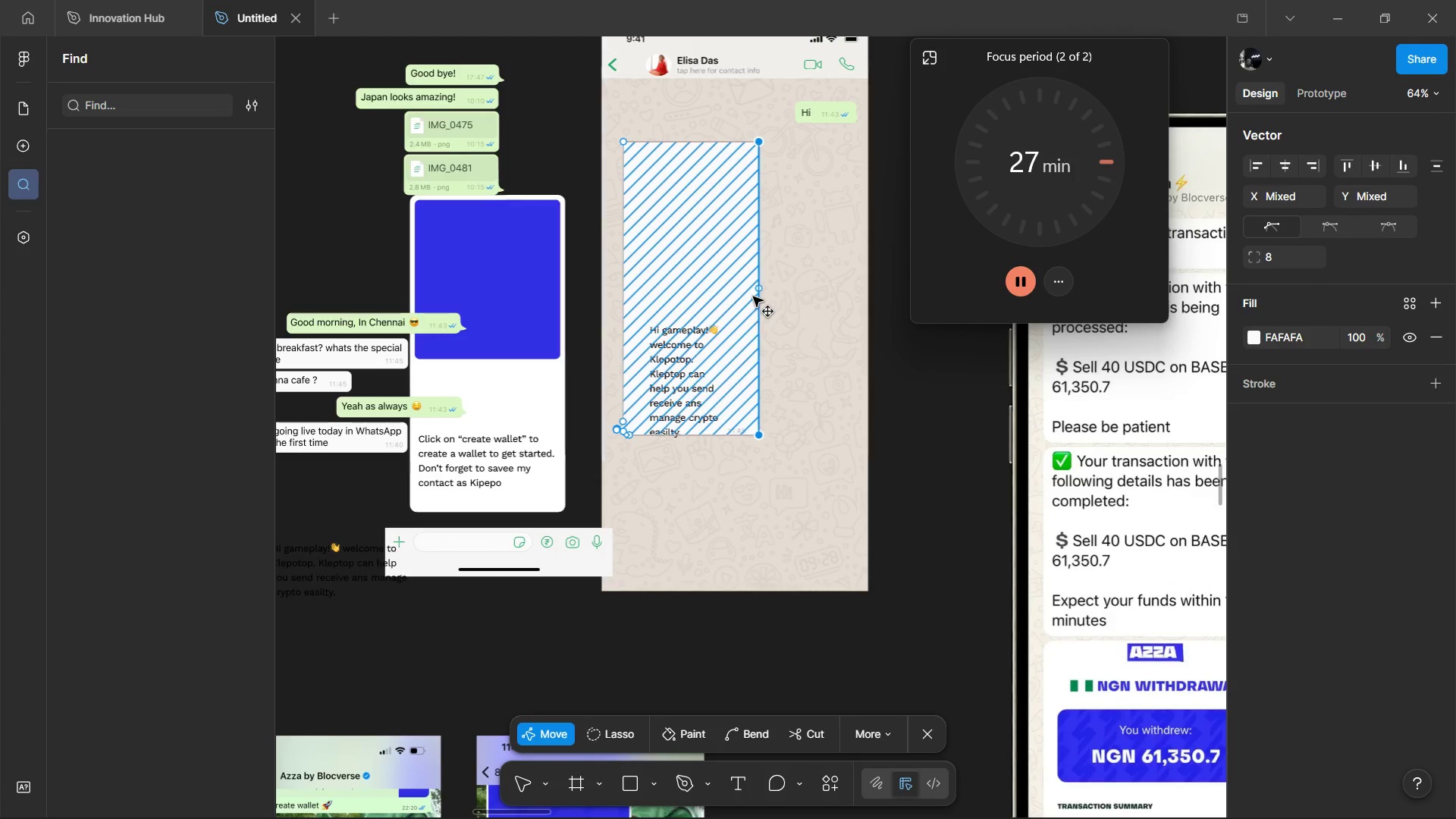 
key(ArrowRight)
 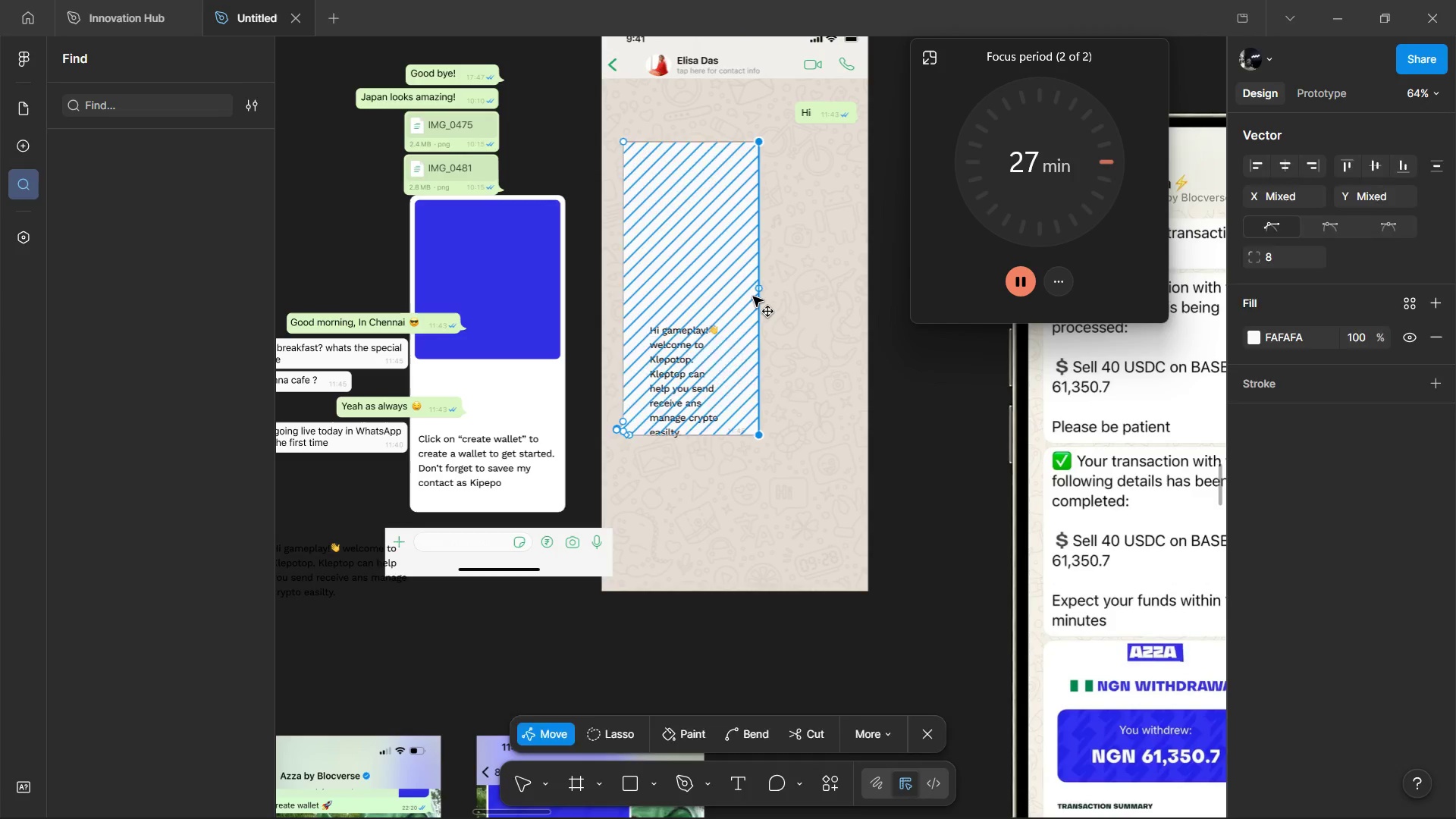 
key(Enter)
 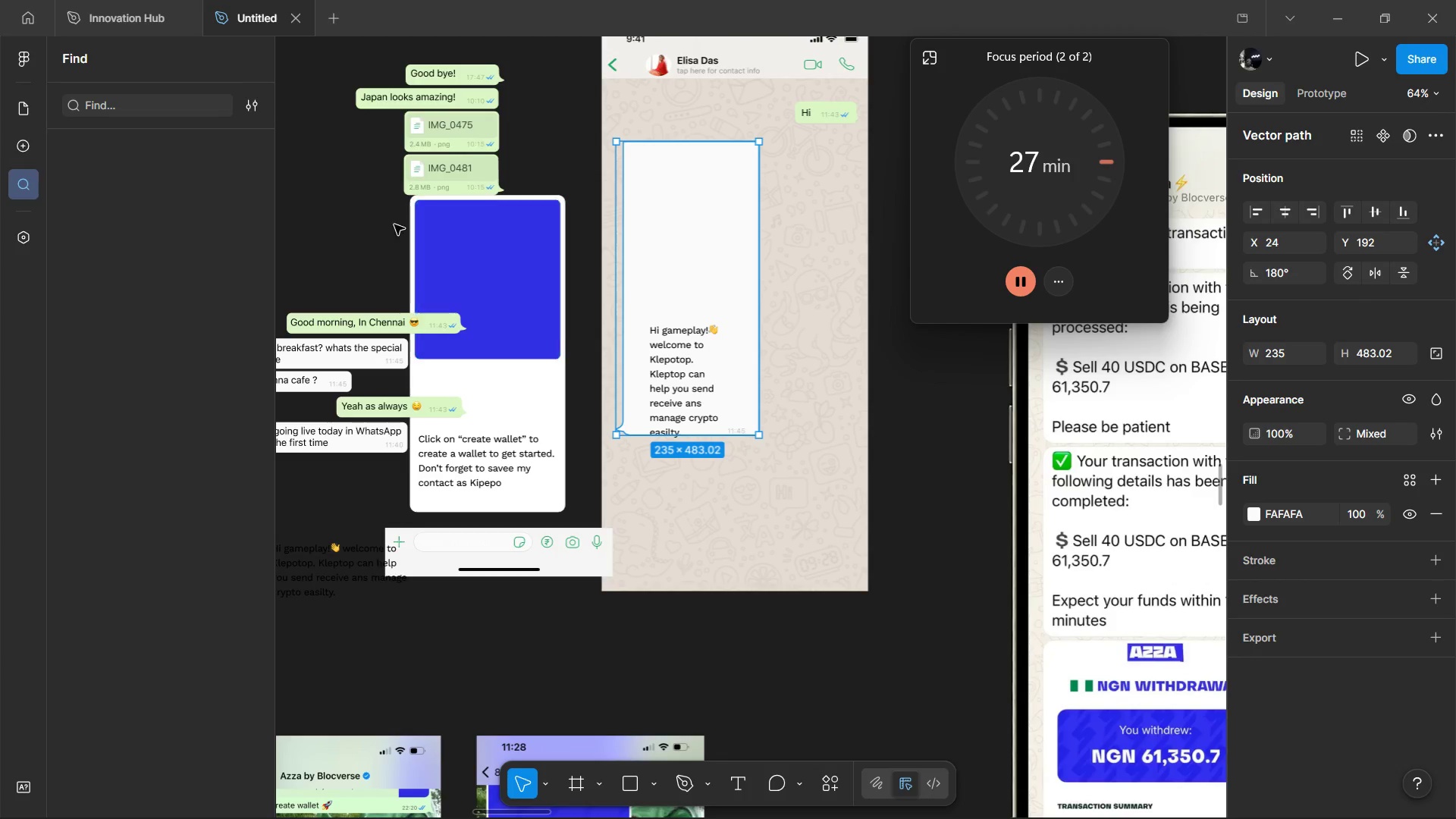 
hold_key(key=ControlLeft, duration=0.5)
 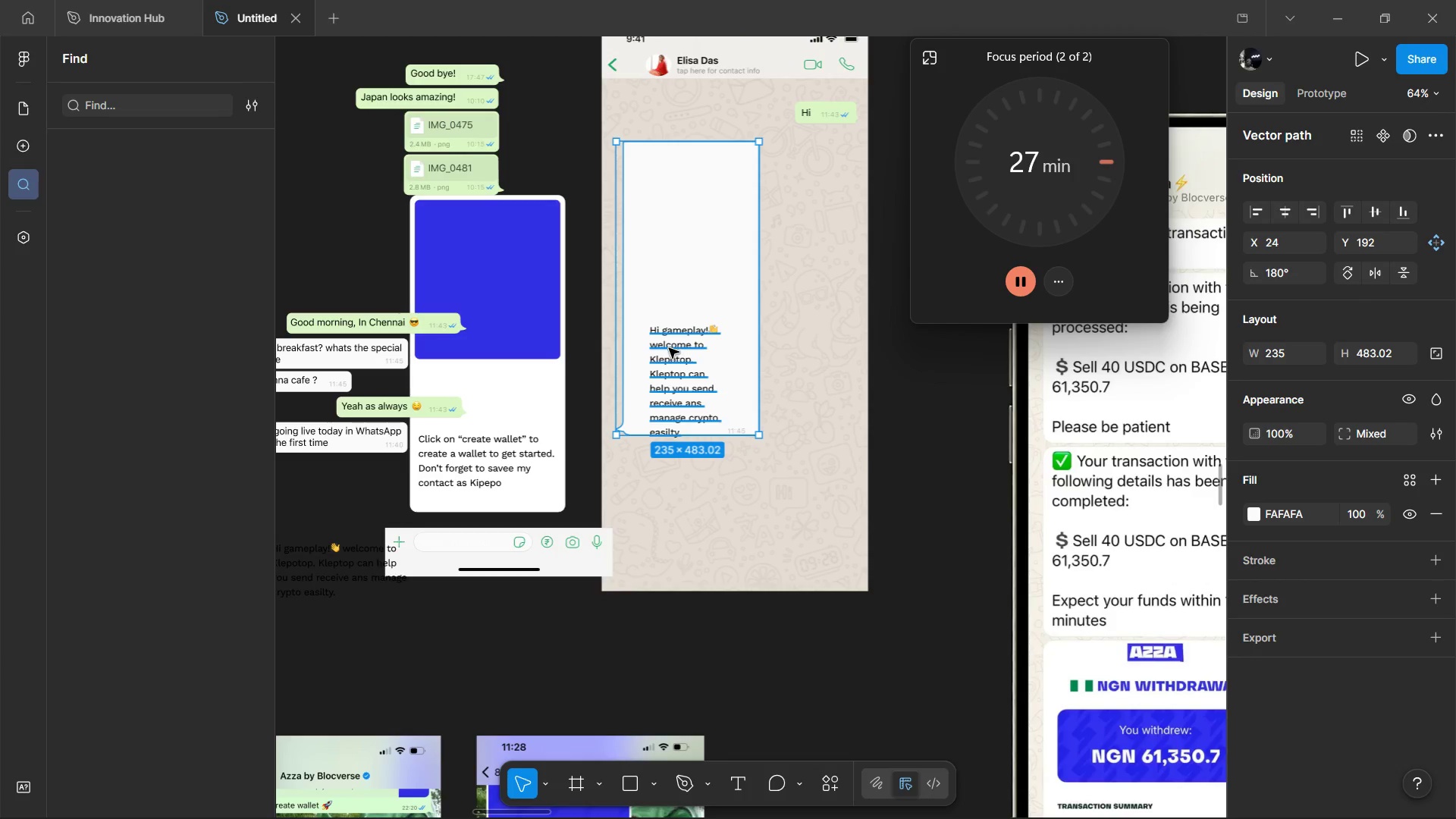 
left_click([669, 348])
 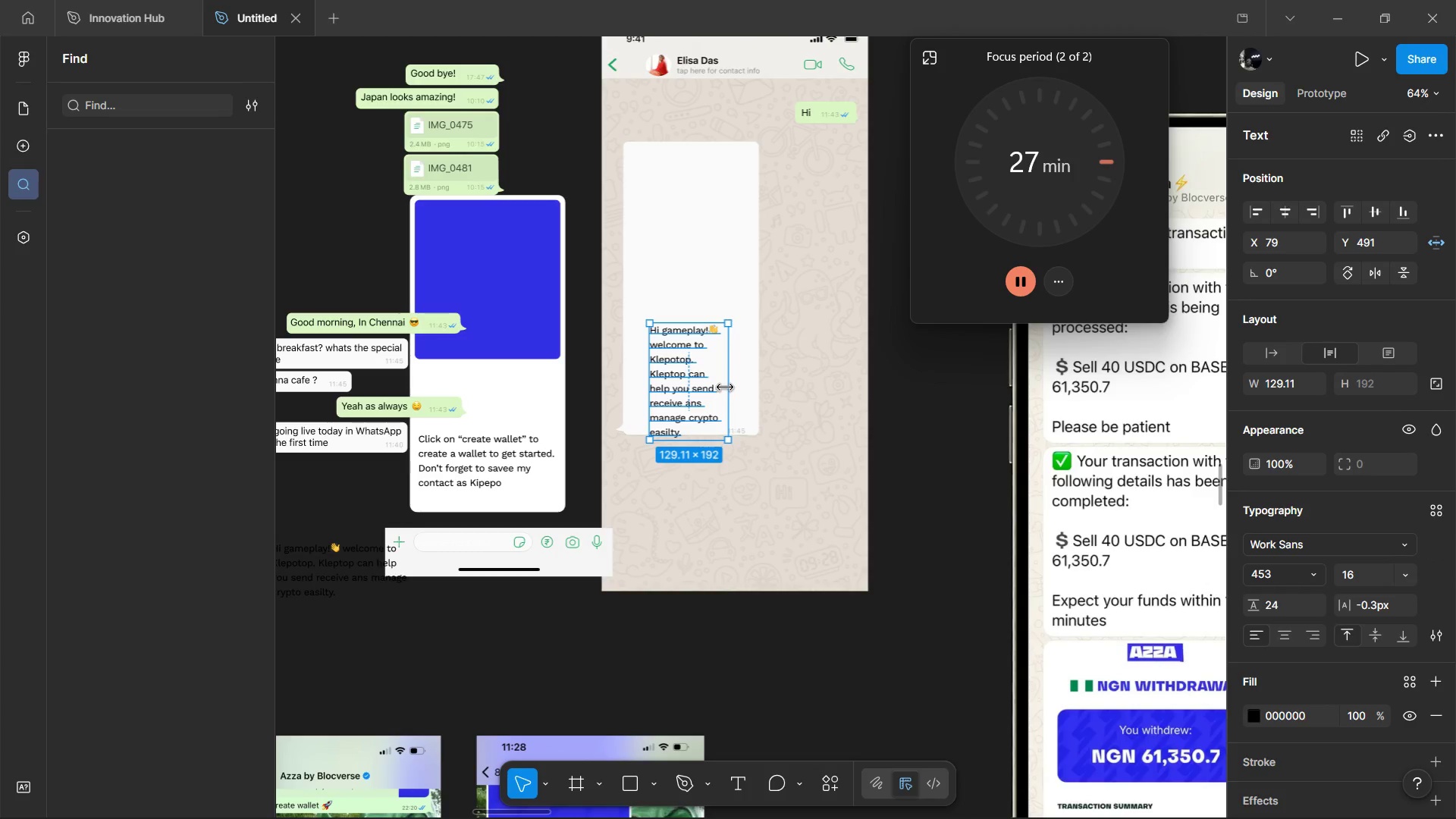 
left_click_drag(start_coordinate=[725, 388], to_coordinate=[758, 392])
 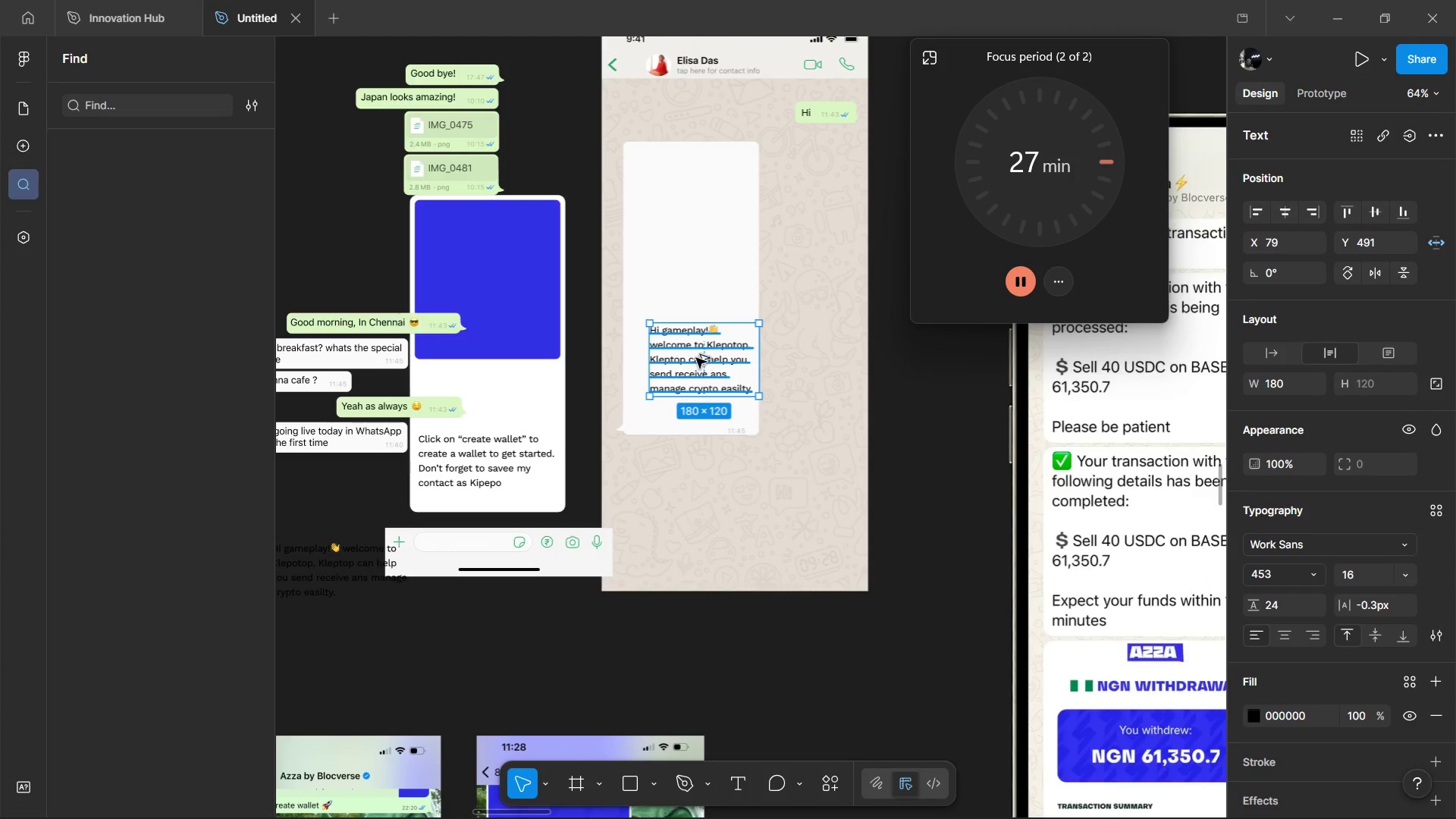 
key(Alt+Shift+ArrowLeft)
 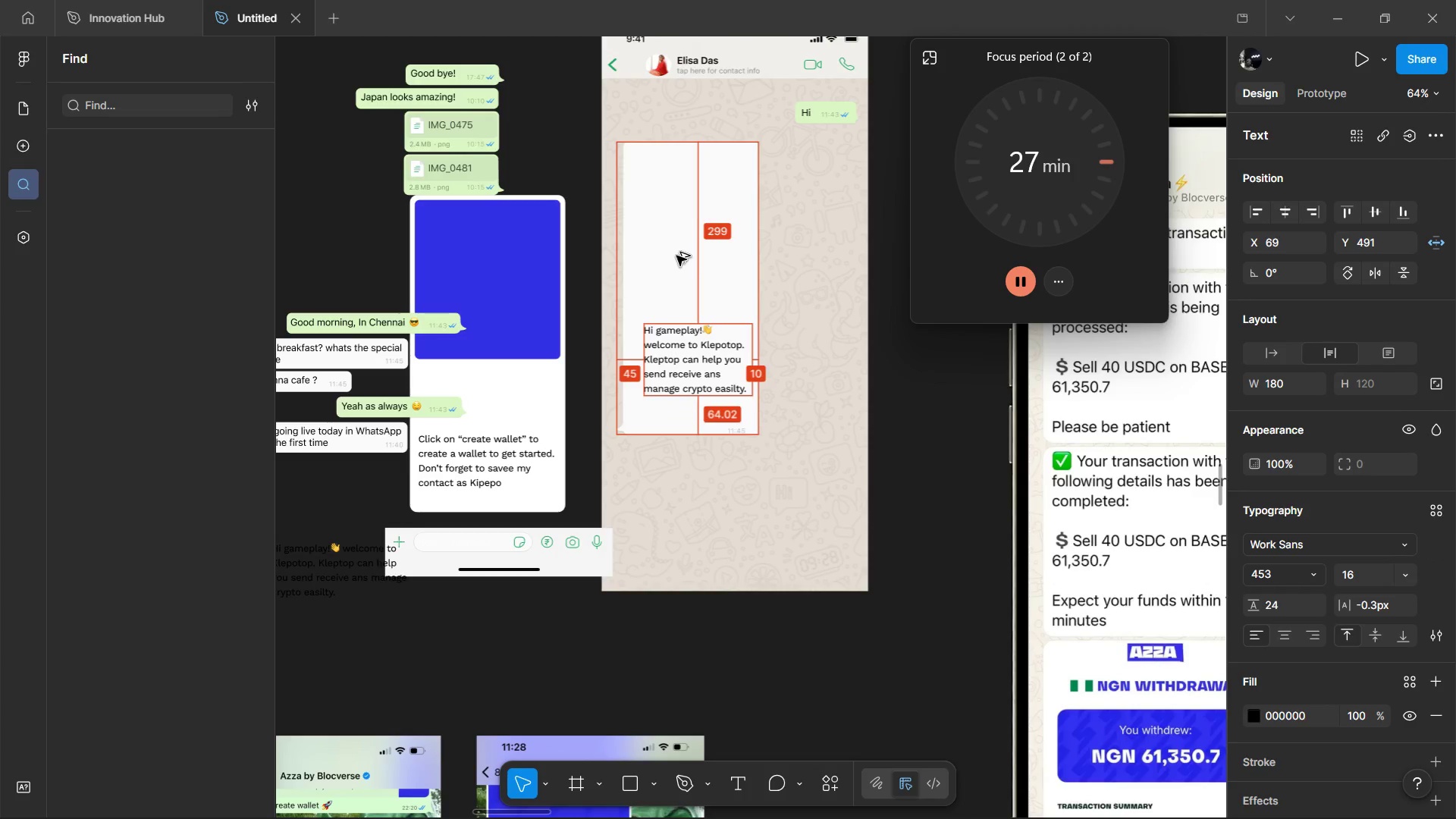 
key(Alt+Shift+ArrowLeft)
 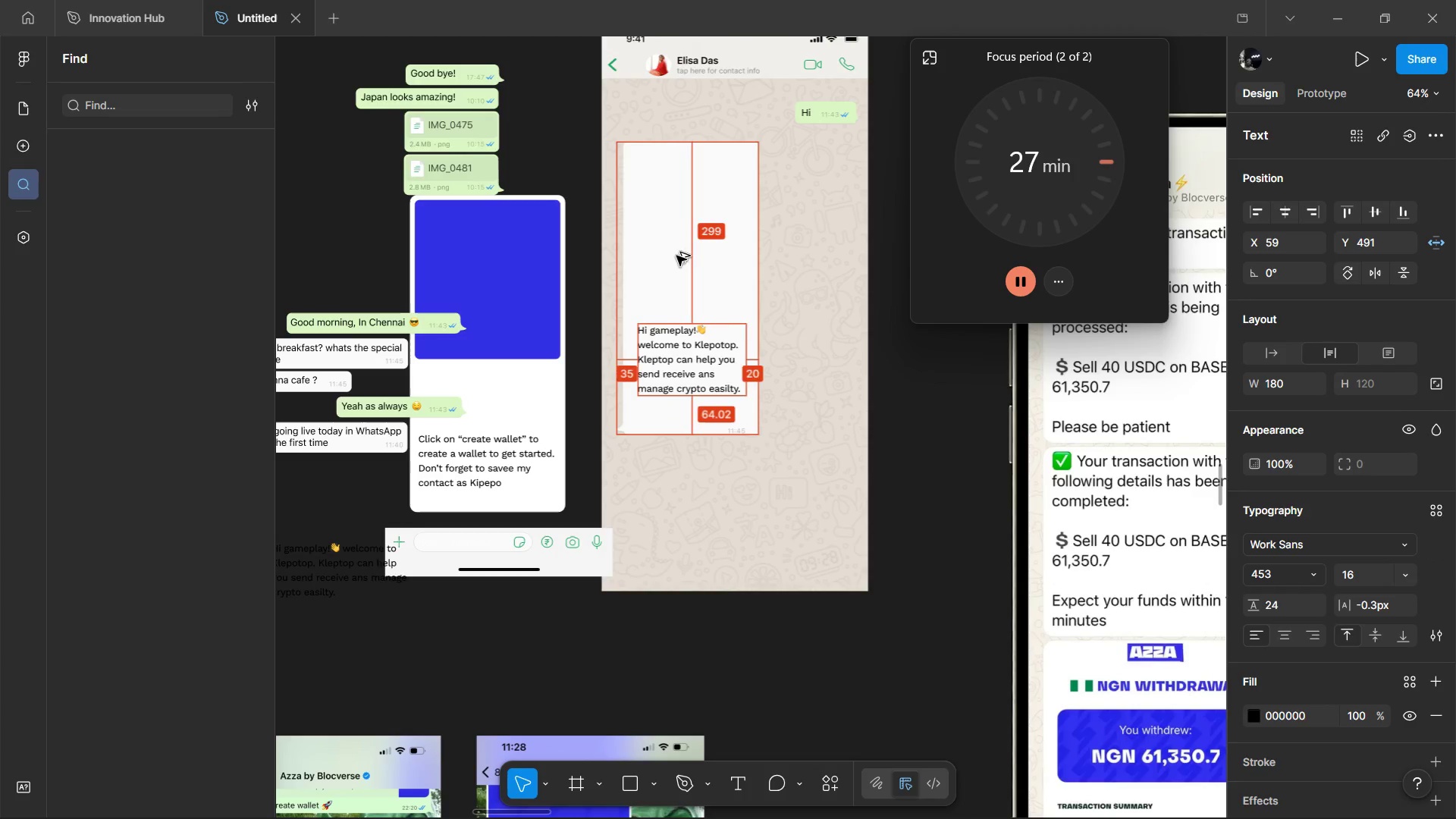 
key(Alt+Shift+ArrowLeft)
 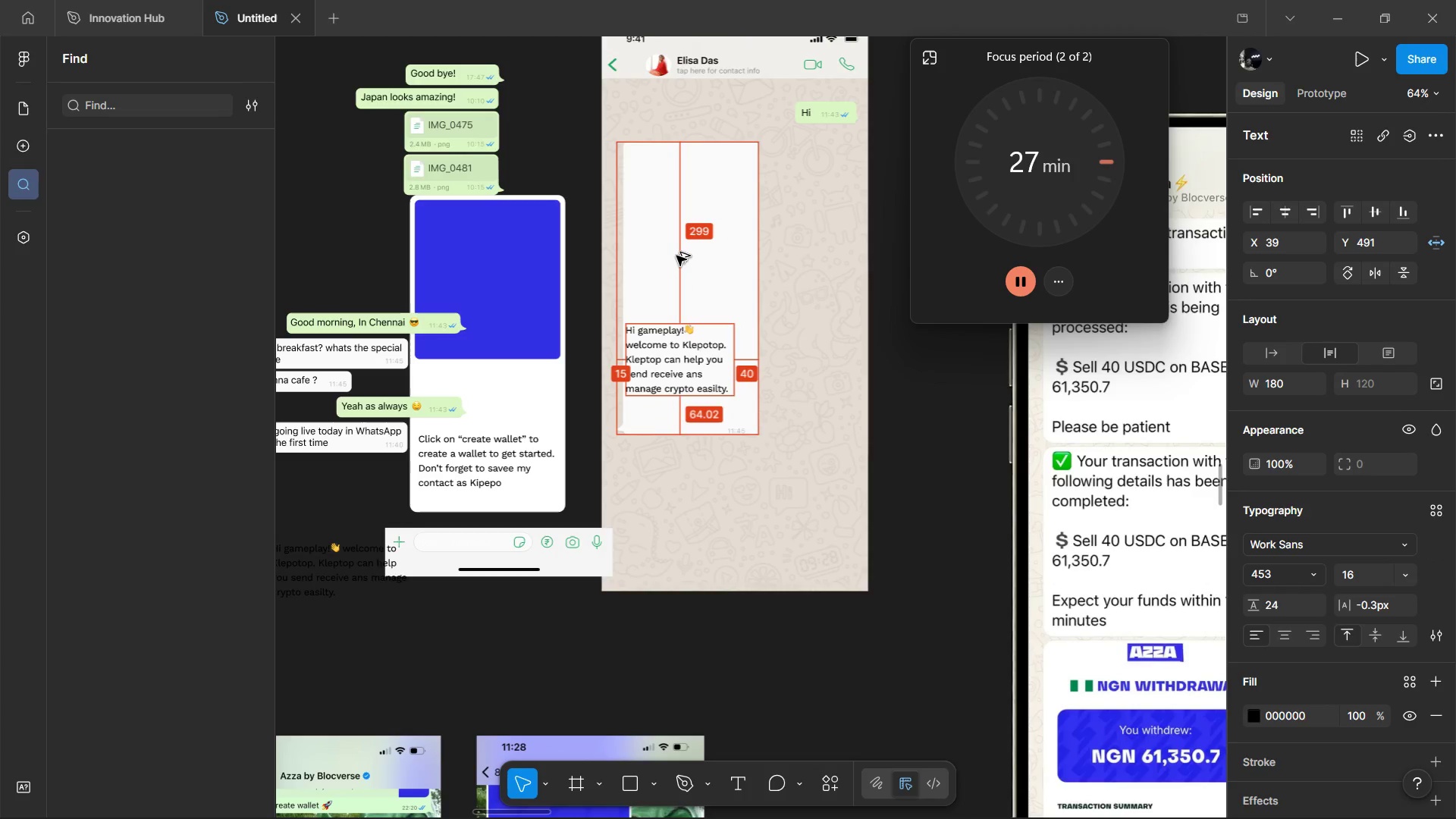 
key(Alt+Shift+ArrowLeft)
 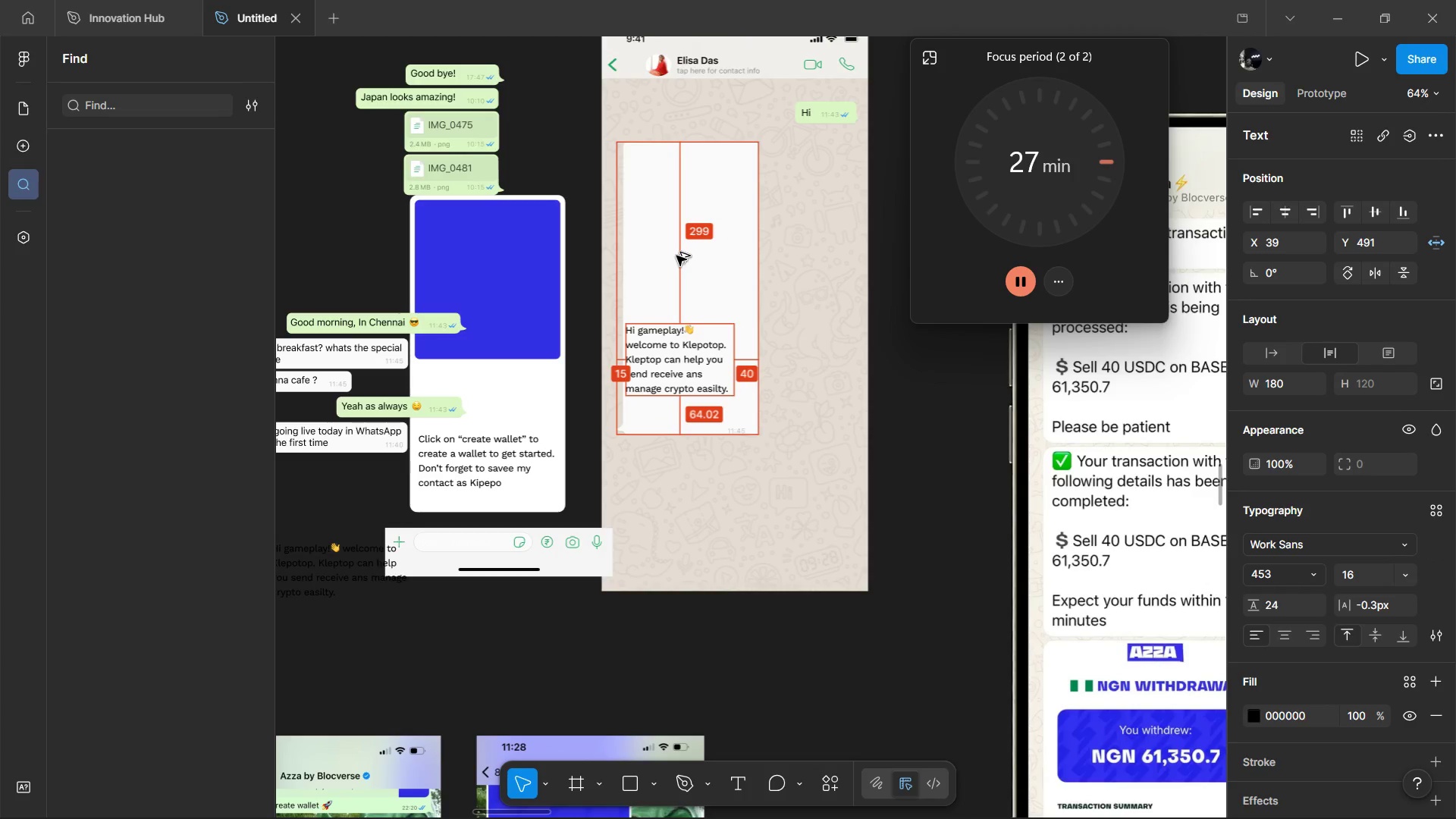 
key(Alt+Shift+ArrowRight)
 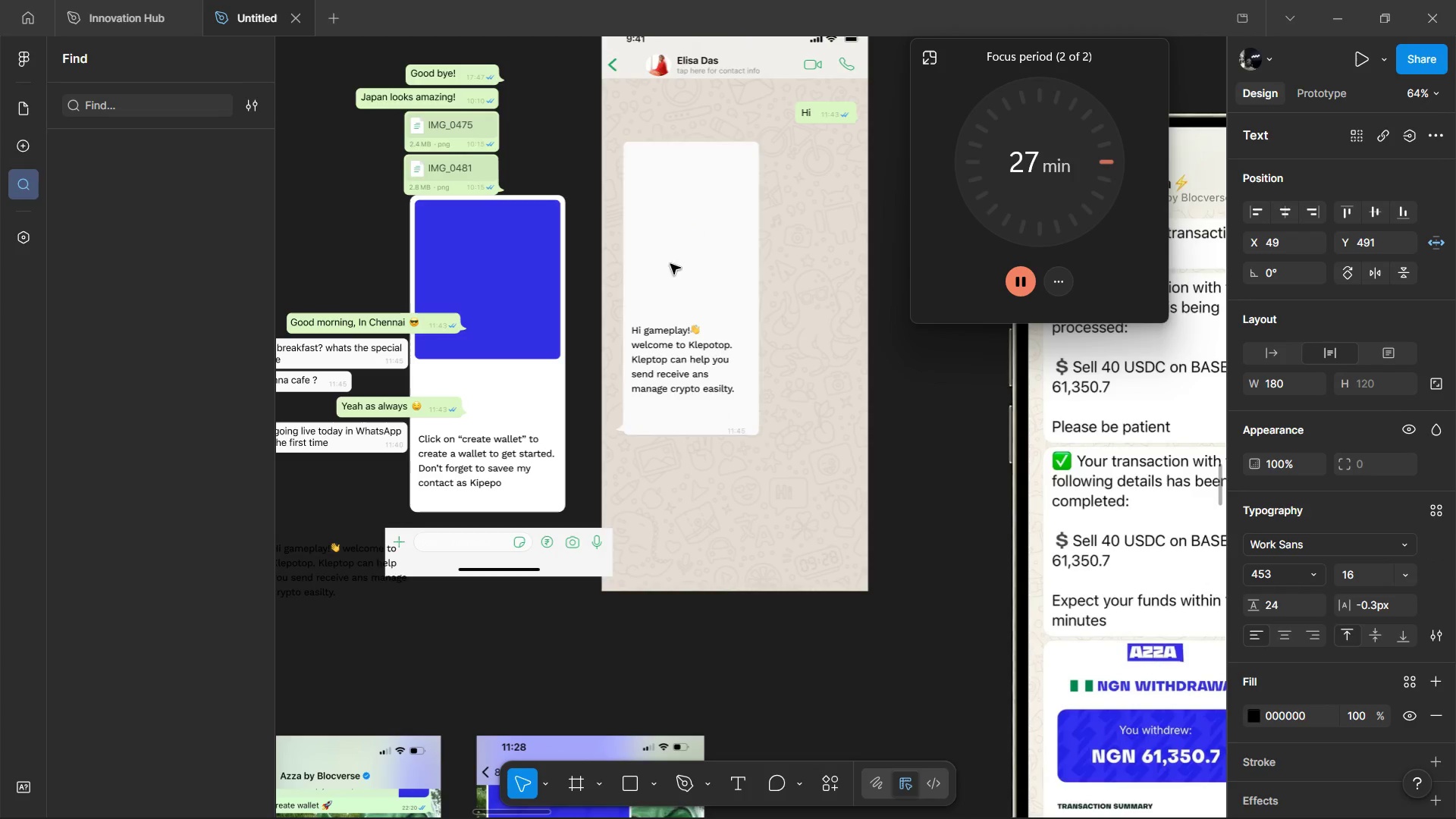 
hold_key(key=ControlLeft, duration=0.5)
 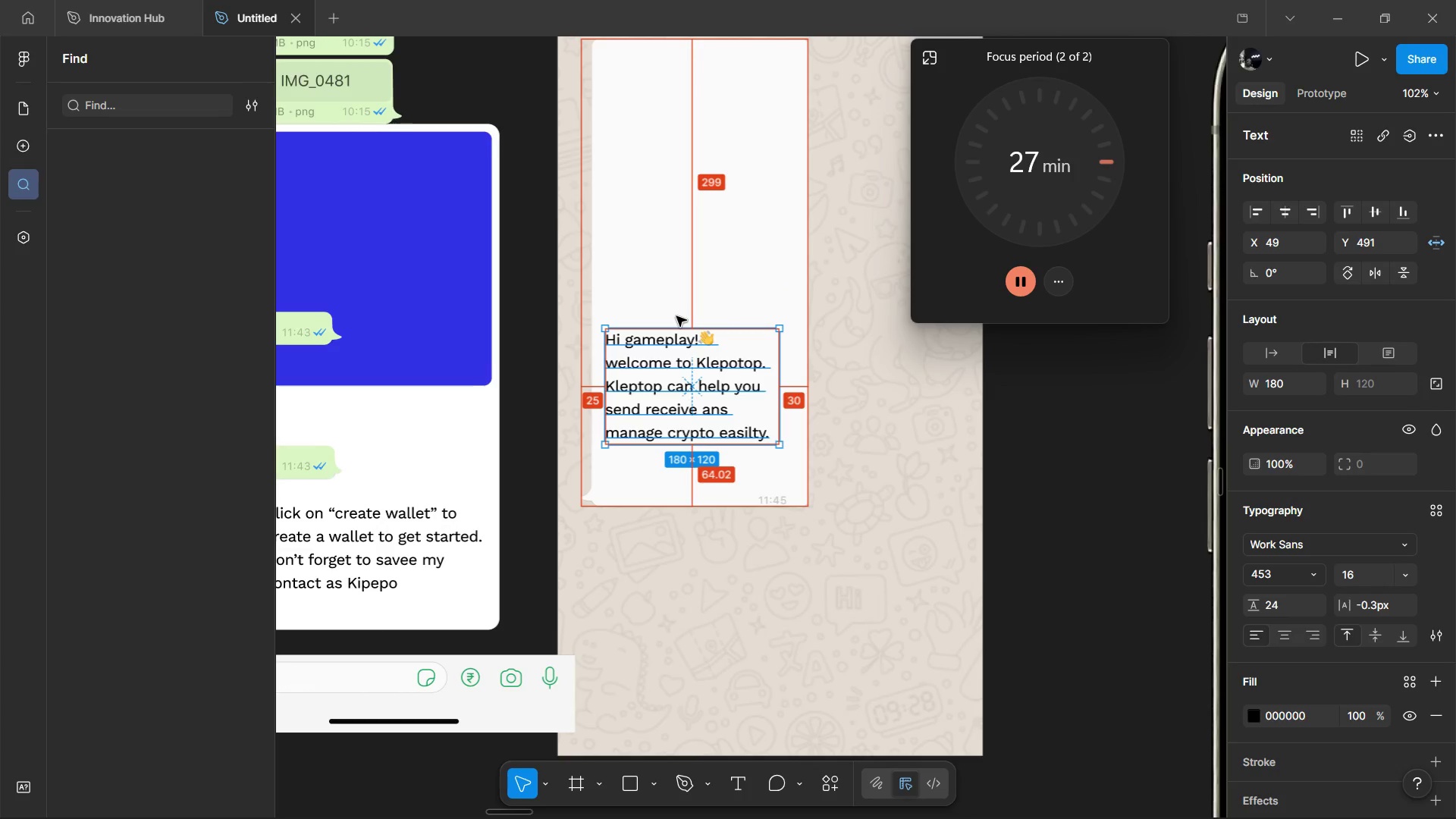 
hold_key(key=AltLeft, duration=4.16)
 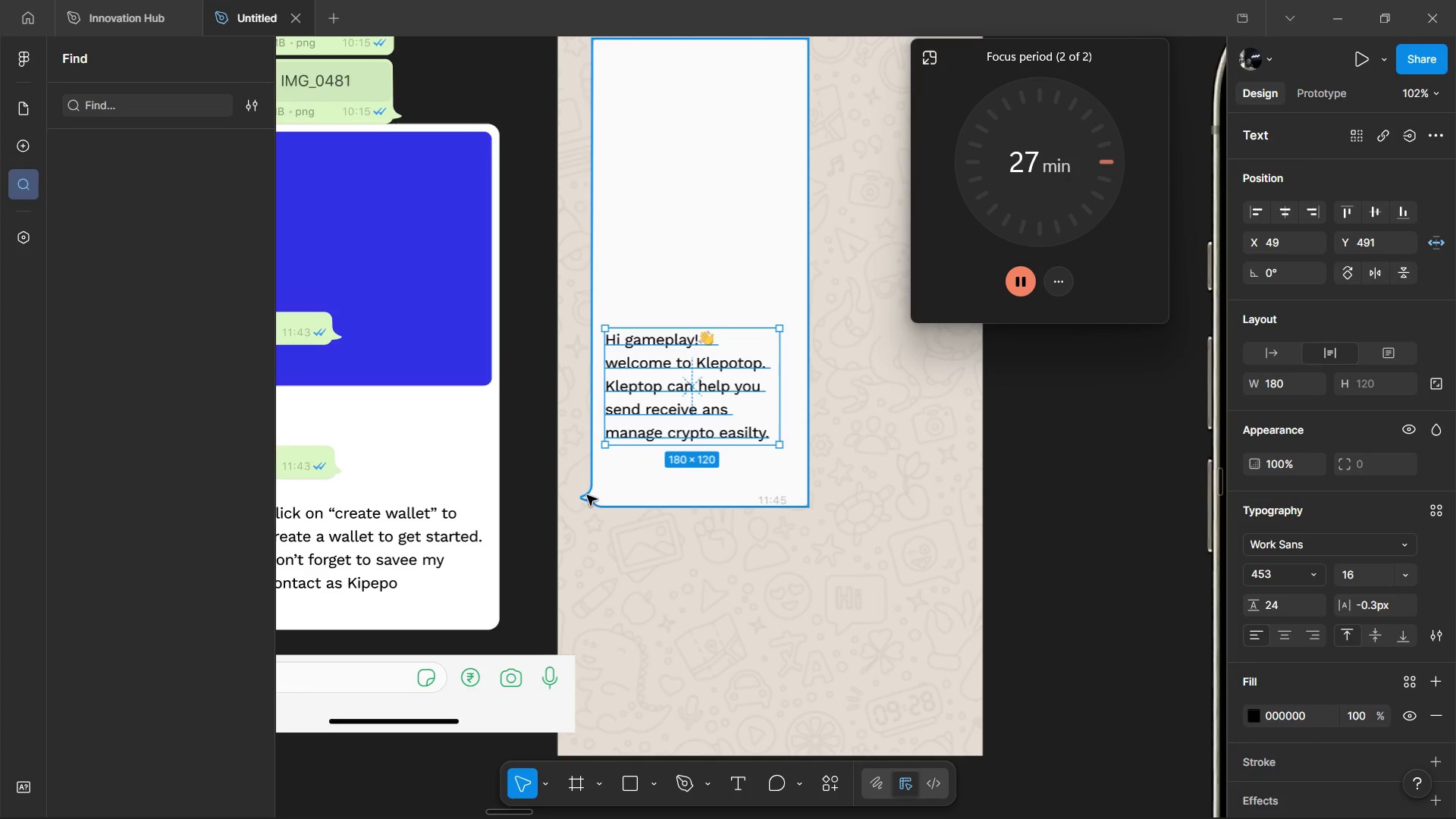 
scroll: coordinate [676, 316], scroll_direction: up, amount: 3.0
 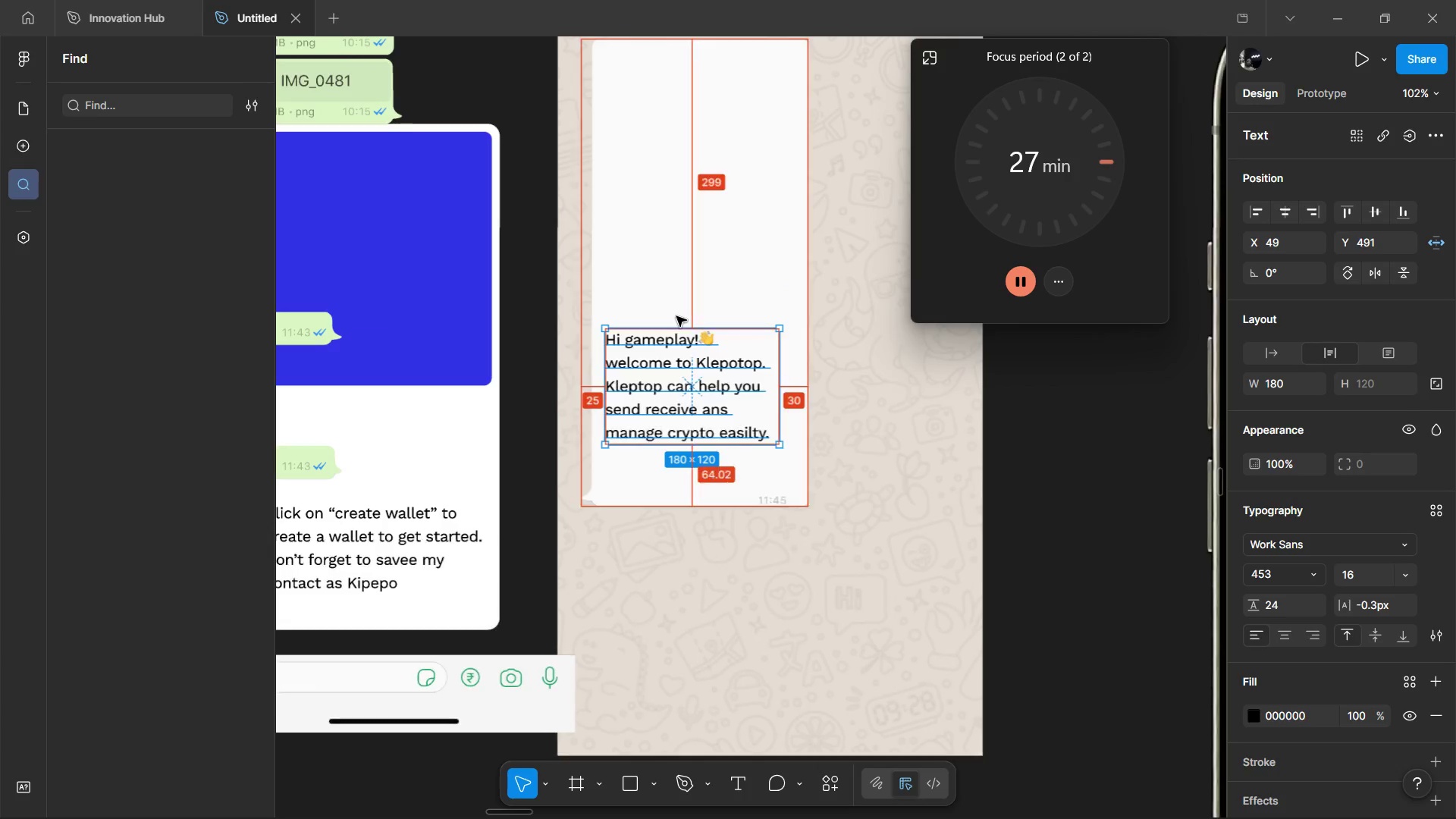 
hold_key(key=ControlLeft, duration=1.51)
 